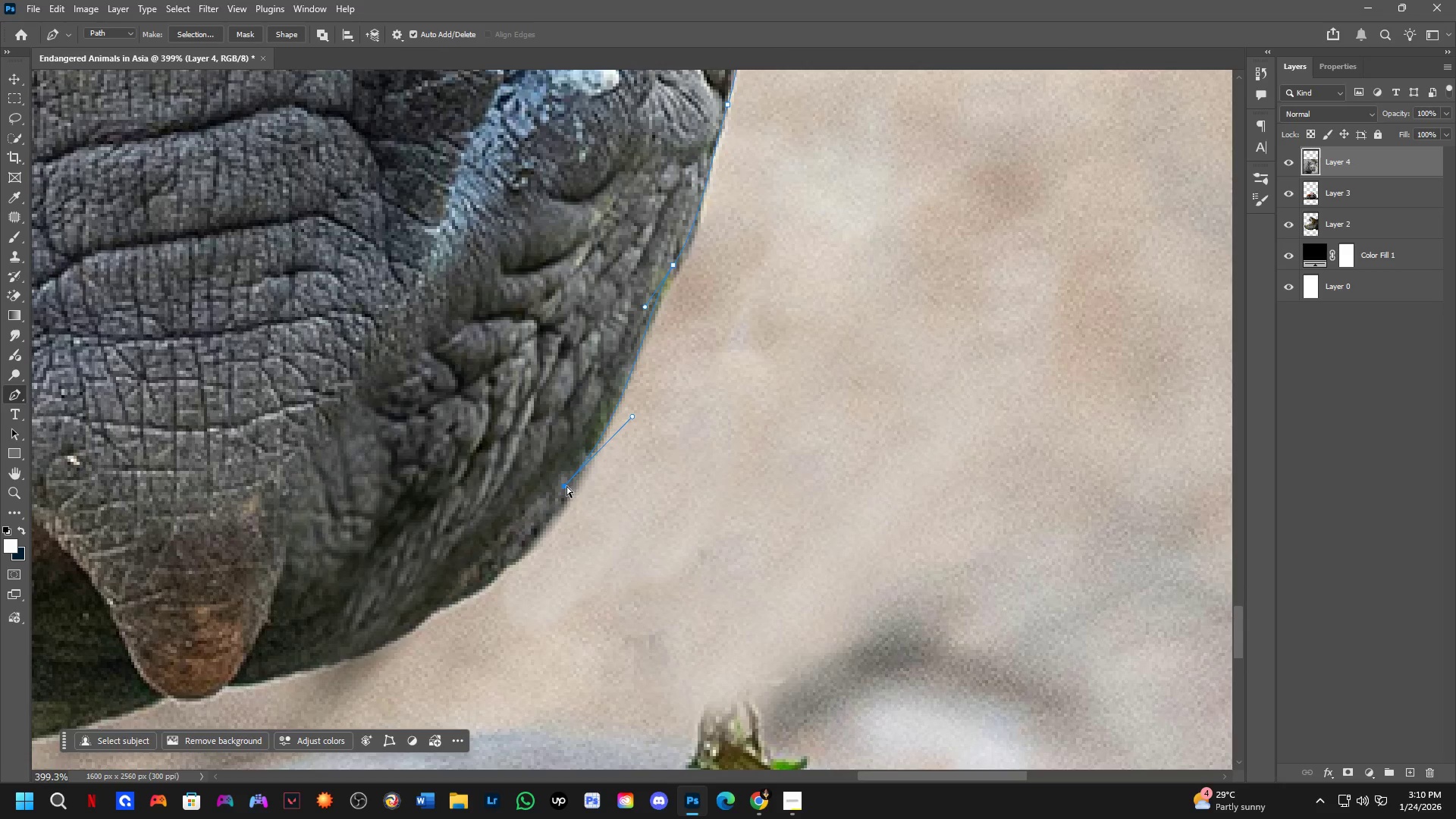 
hold_key(key=ControlLeft, duration=0.7)
left_click_drag(start_coordinate=[566, 485], to_coordinate=[575, 477])
 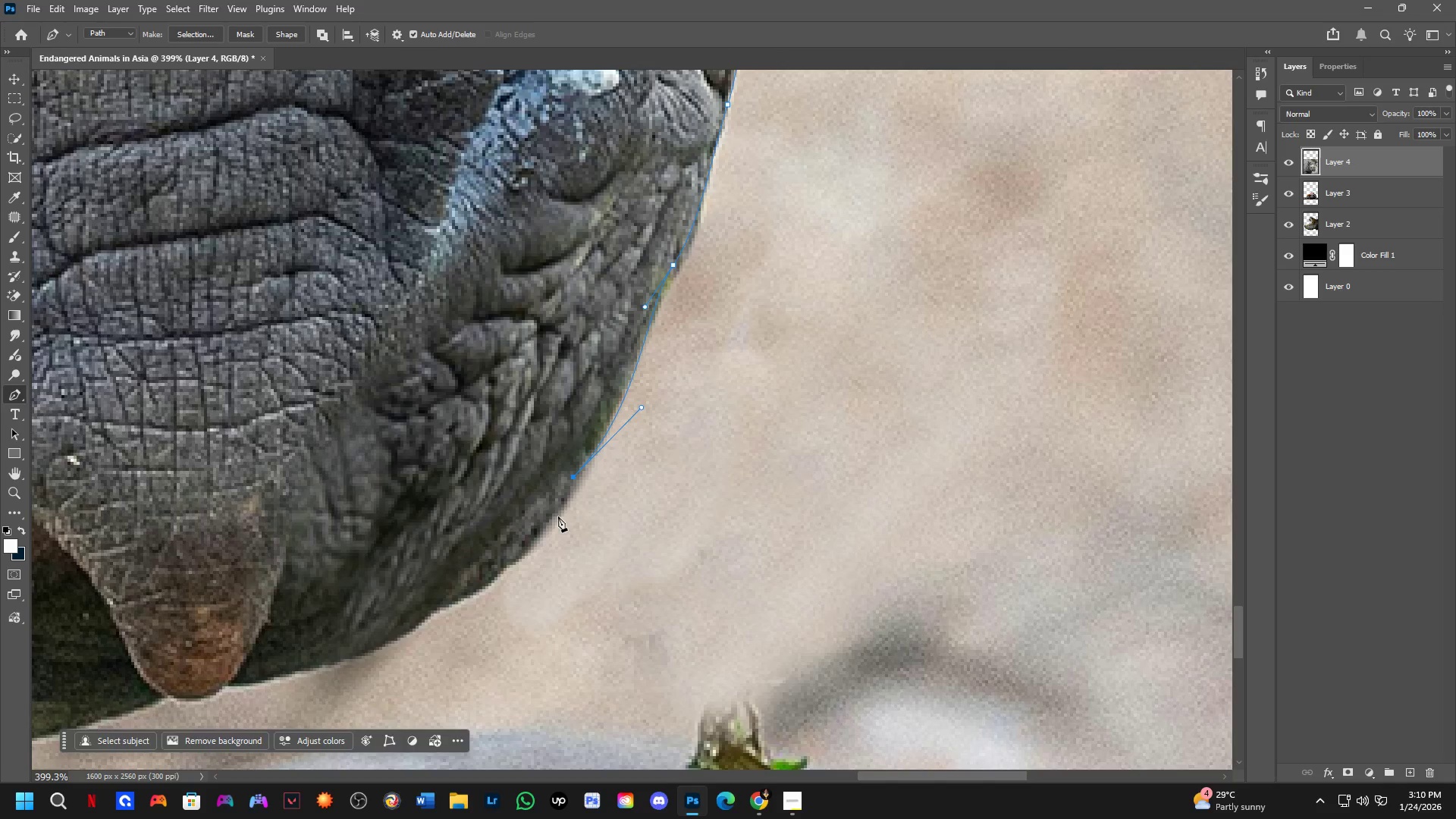 
left_click_drag(start_coordinate=[554, 522], to_coordinate=[544, 532])
 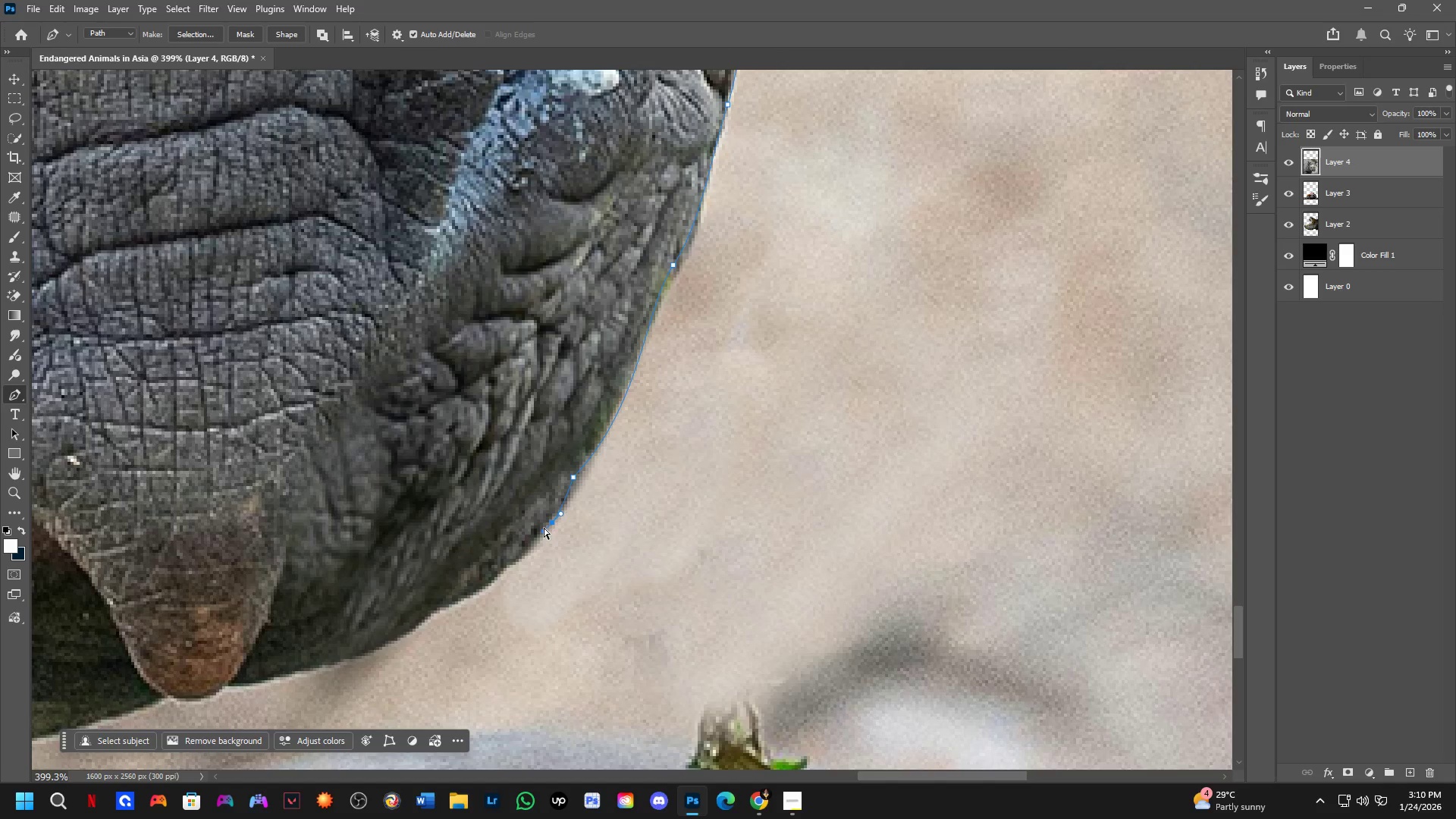 
key(Control+ControlLeft)
 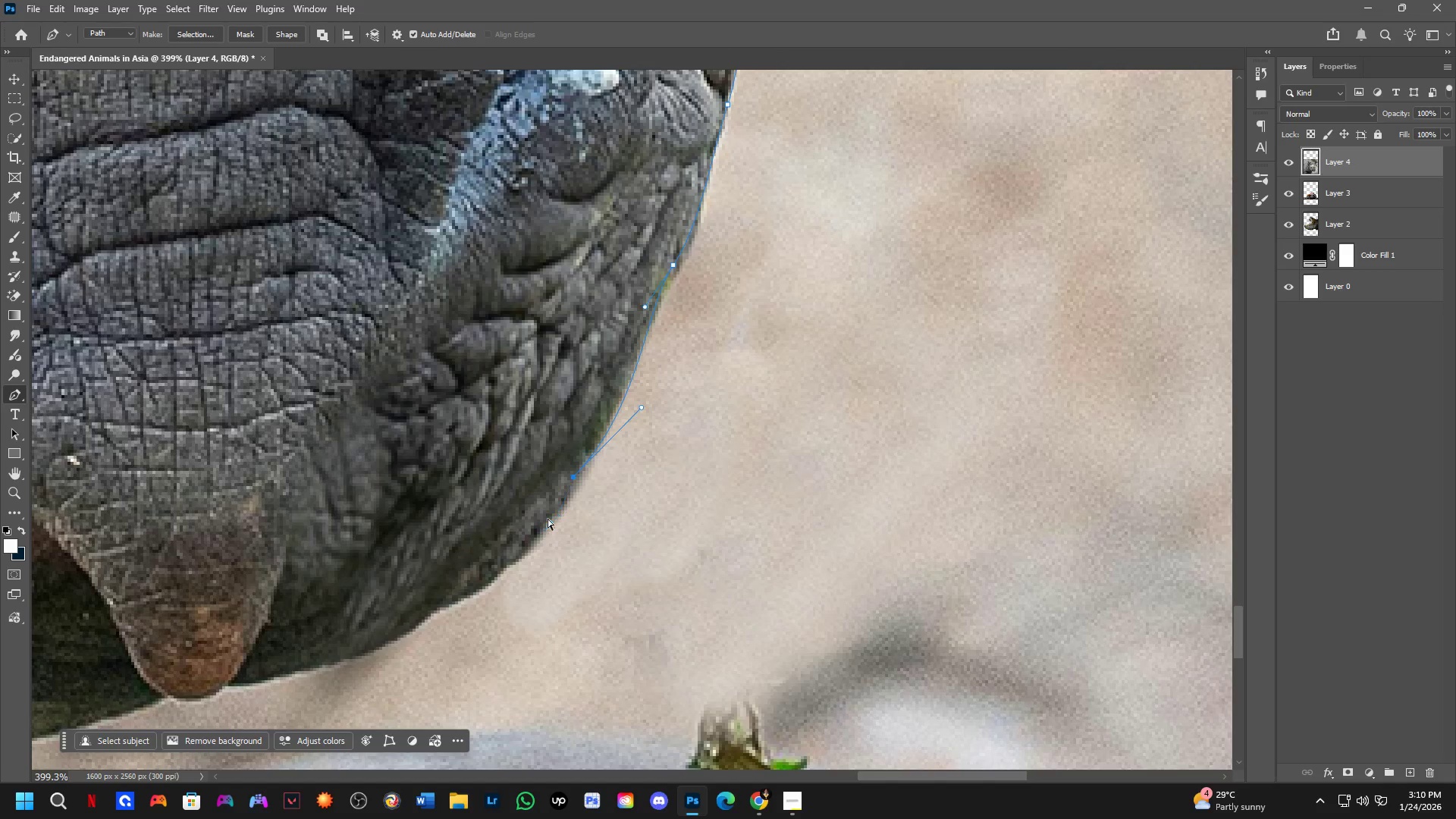 
key(Control+Z)
 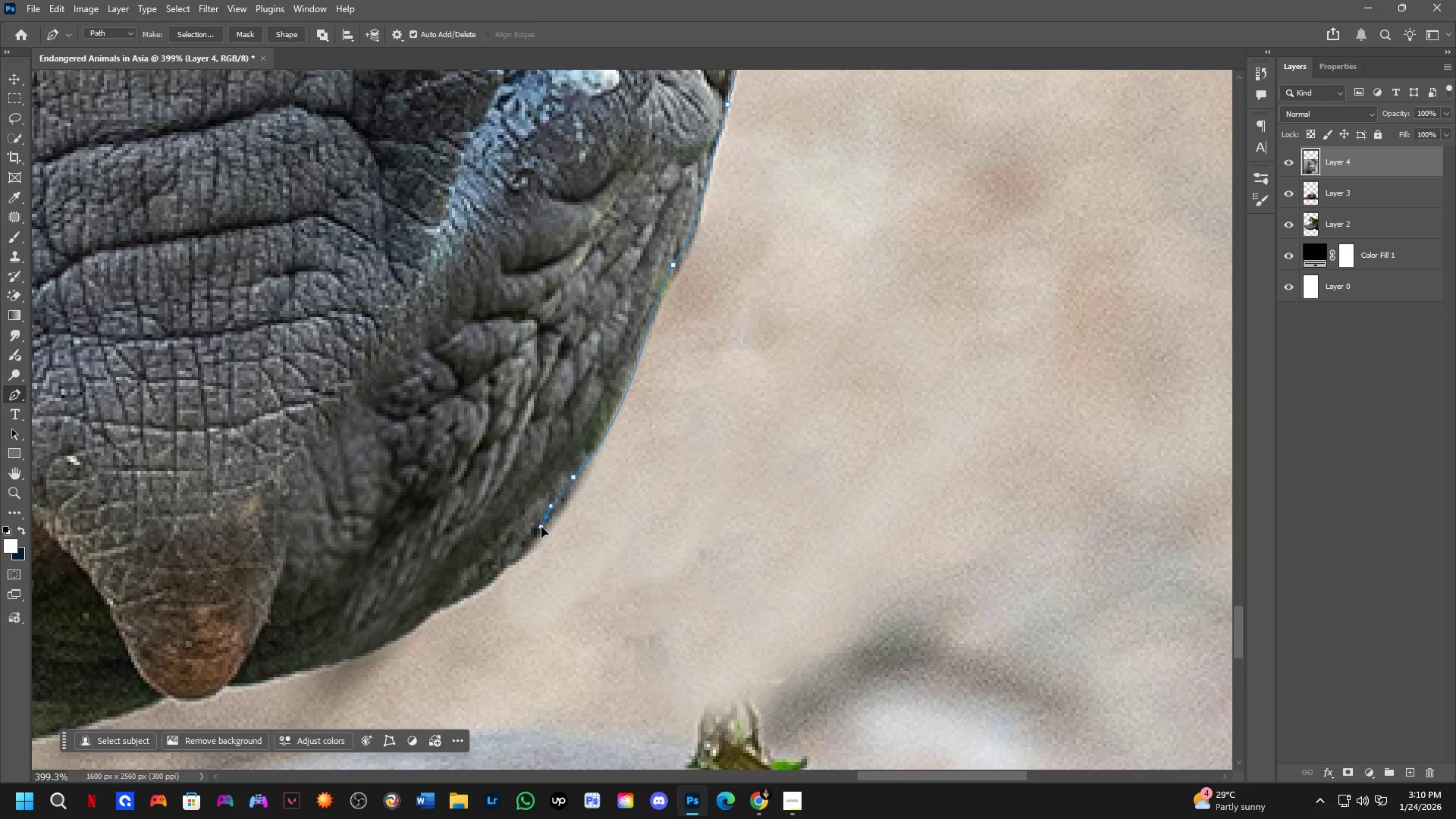 
left_click_drag(start_coordinate=[548, 518], to_coordinate=[532, 536])
 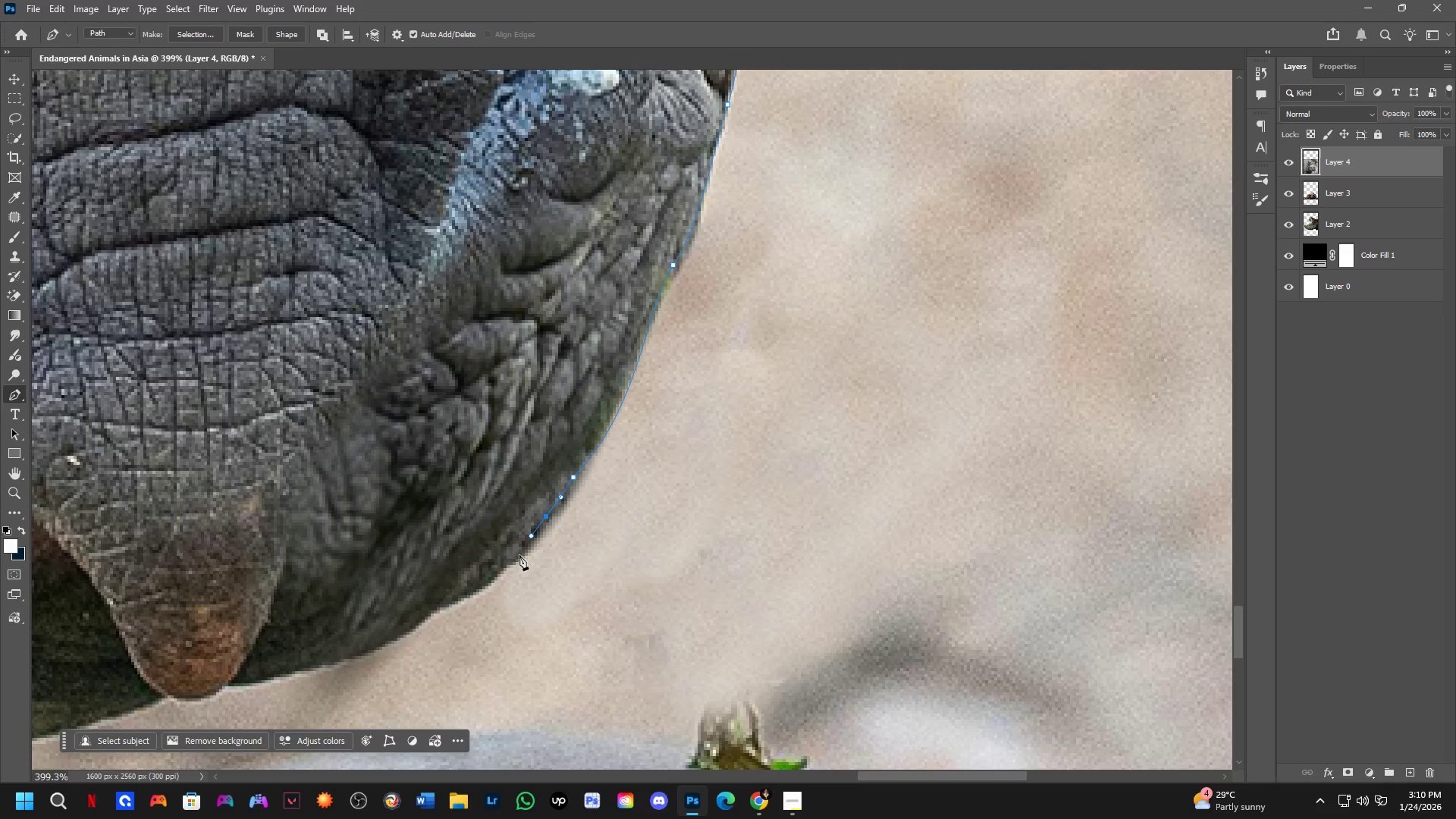 
left_click_drag(start_coordinate=[518, 557], to_coordinate=[504, 570])
 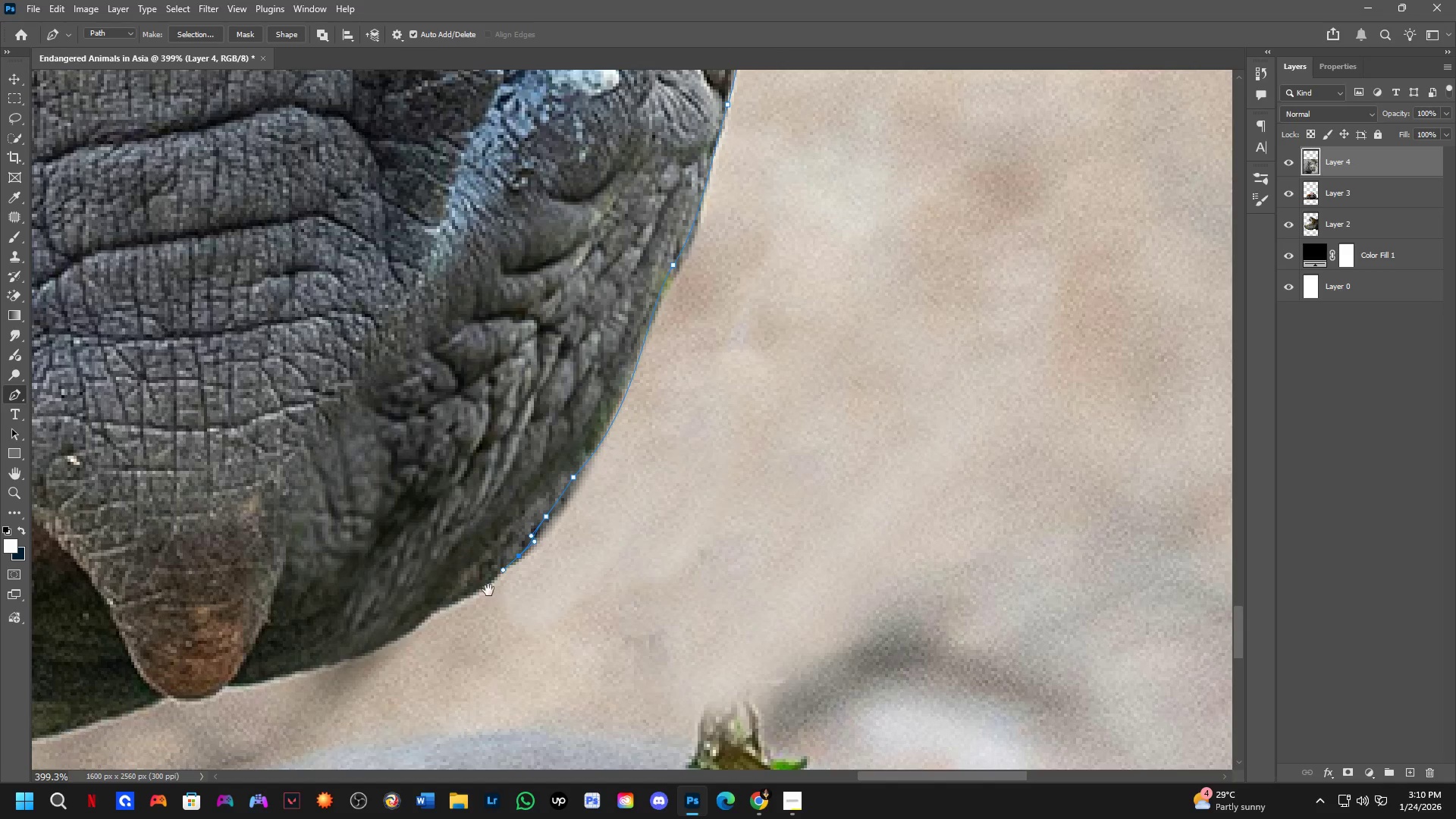 
hold_key(key=Space, duration=0.47)
 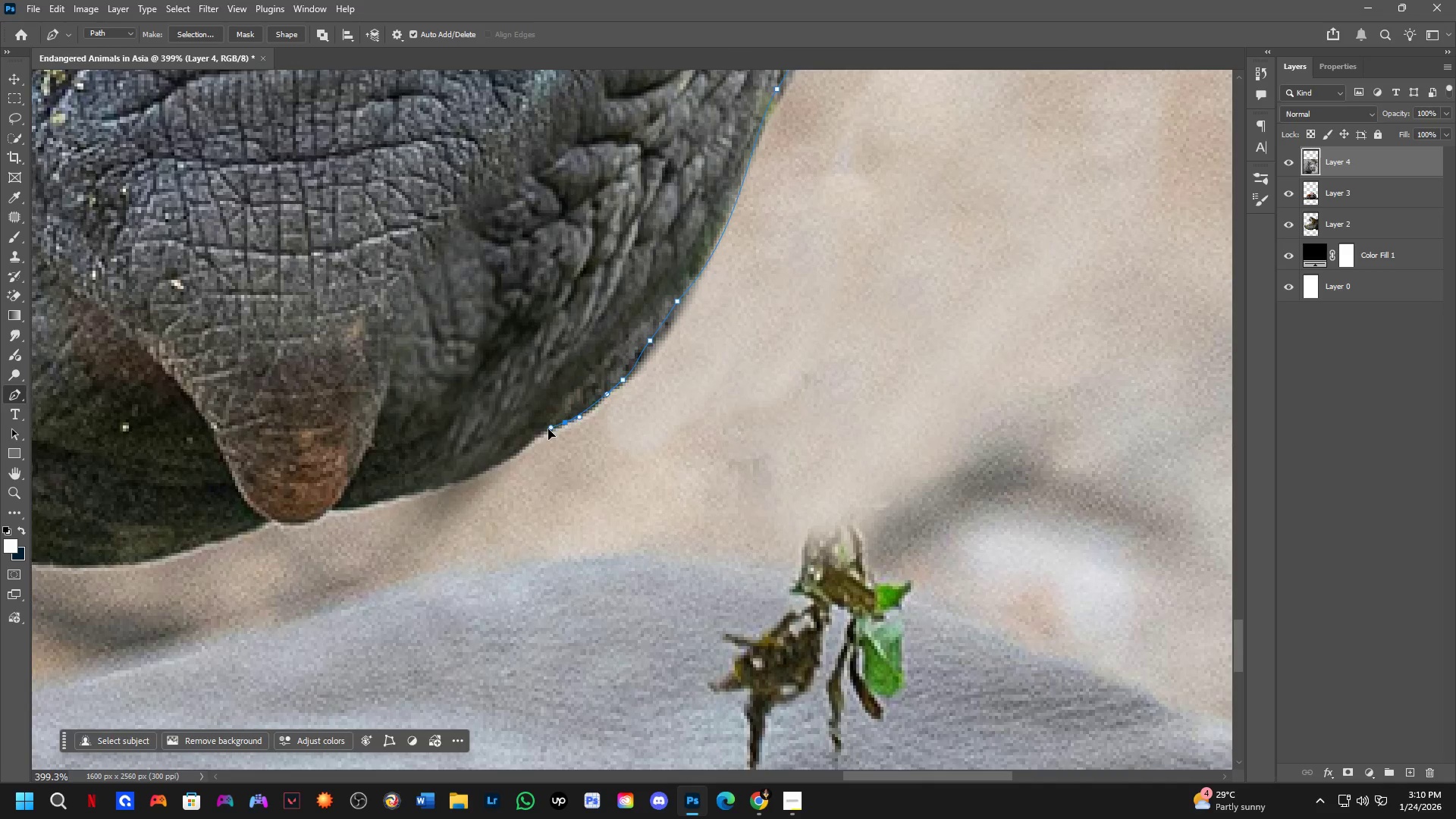 
left_click_drag(start_coordinate=[488, 591], to_coordinate=[592, 415])
 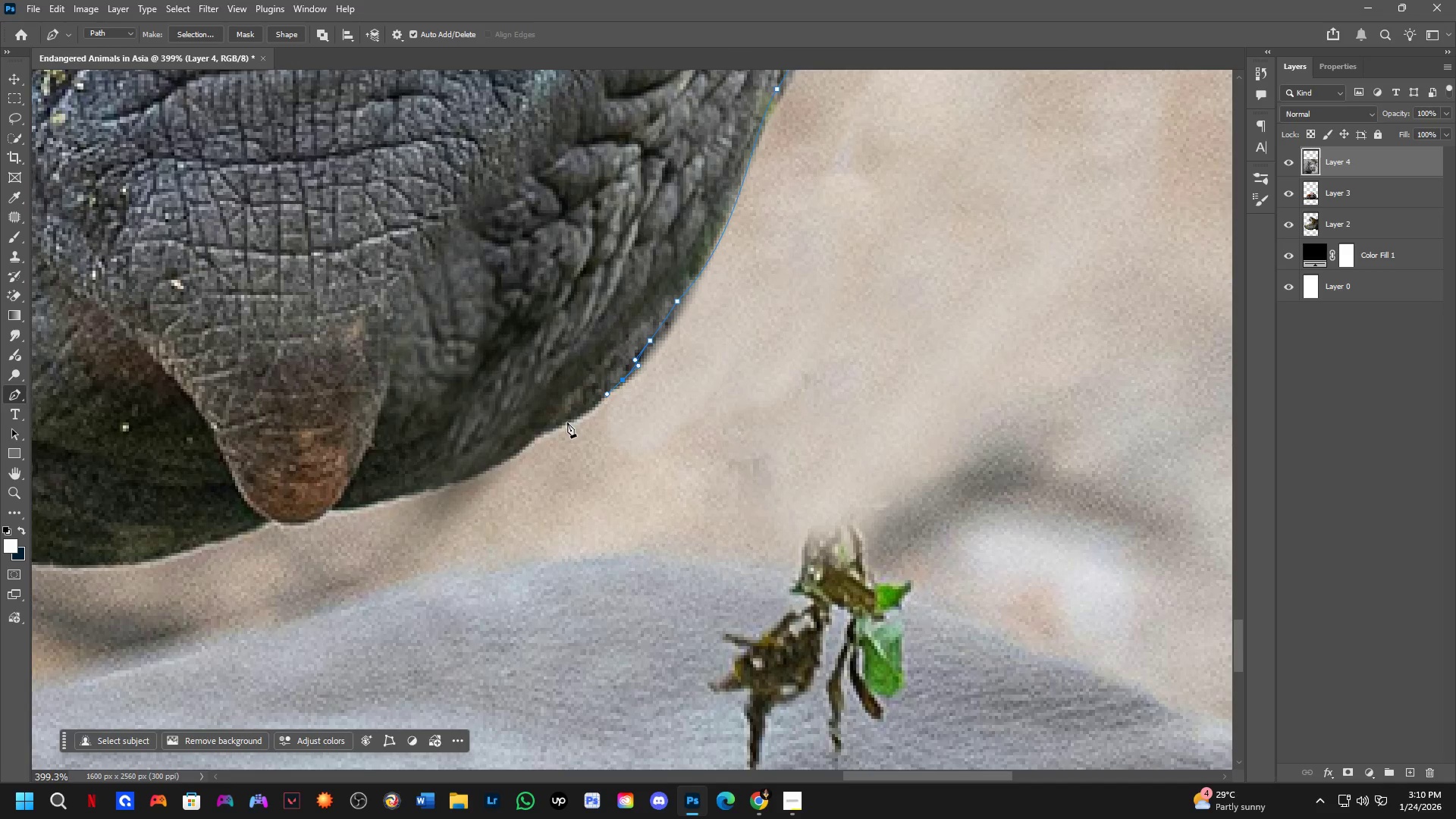 
left_click_drag(start_coordinate=[566, 422], to_coordinate=[539, 435])
 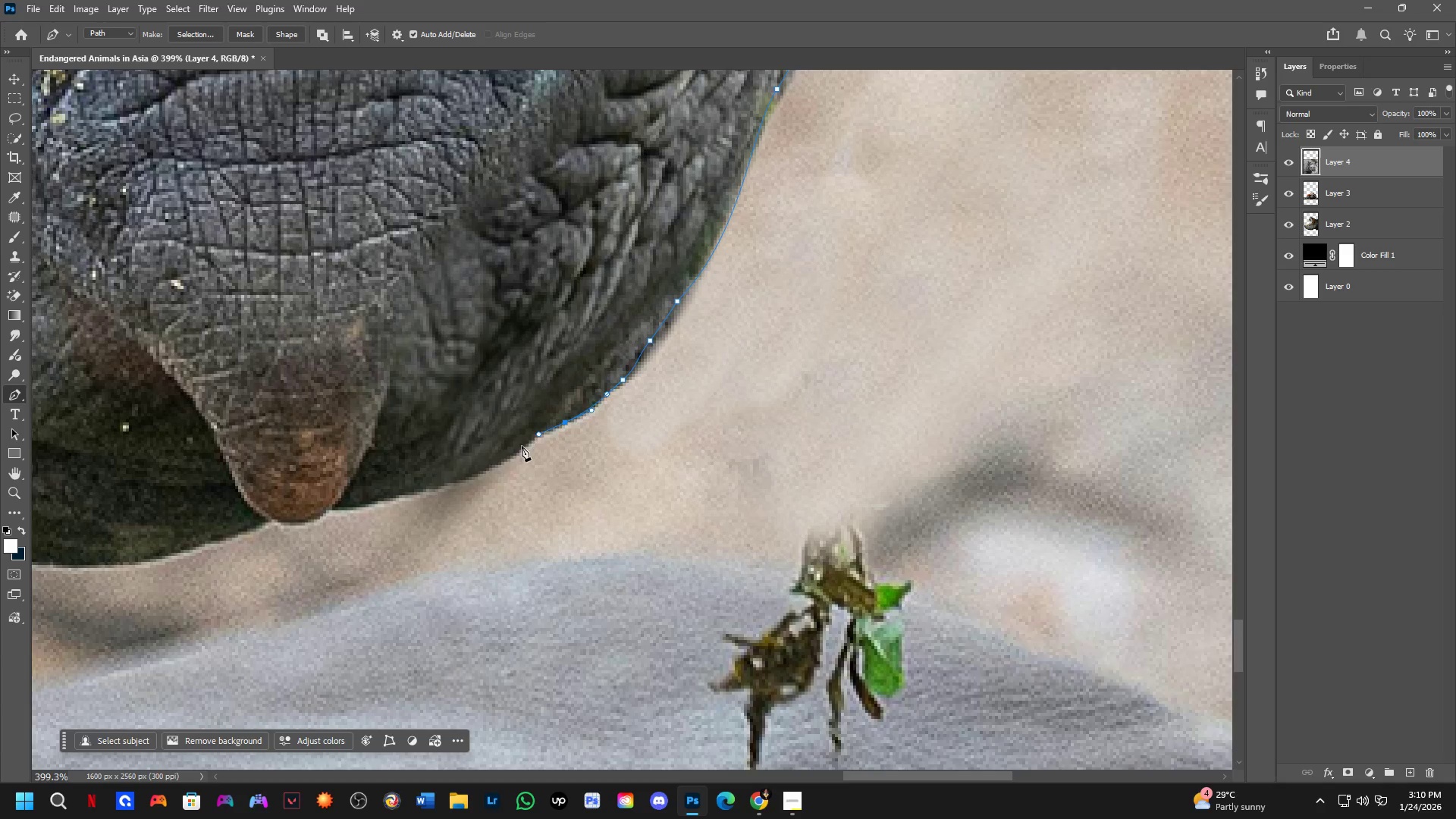 
left_click_drag(start_coordinate=[519, 450], to_coordinate=[495, 472])
 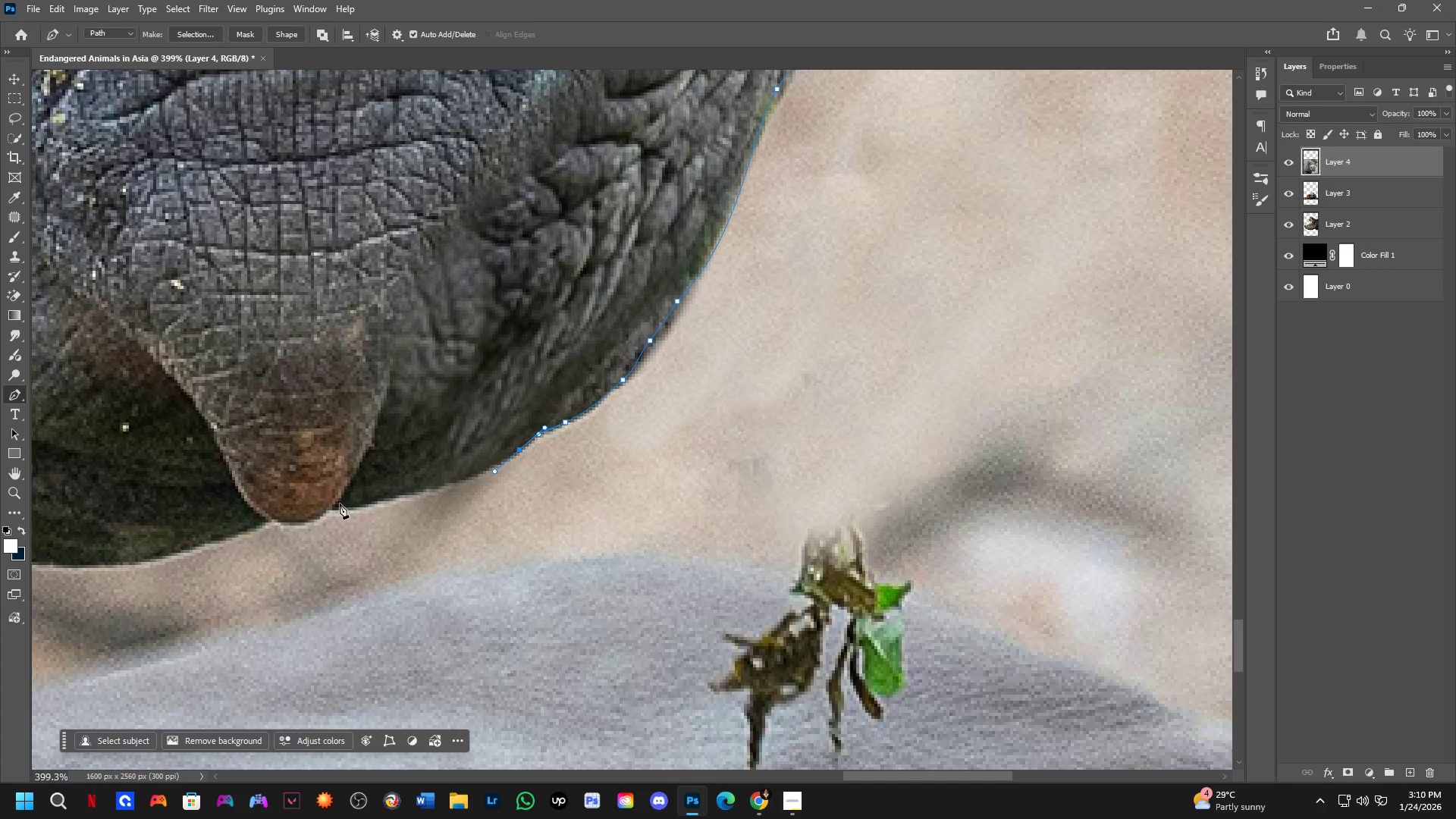 
left_click_drag(start_coordinate=[337, 505], to_coordinate=[293, 507])
 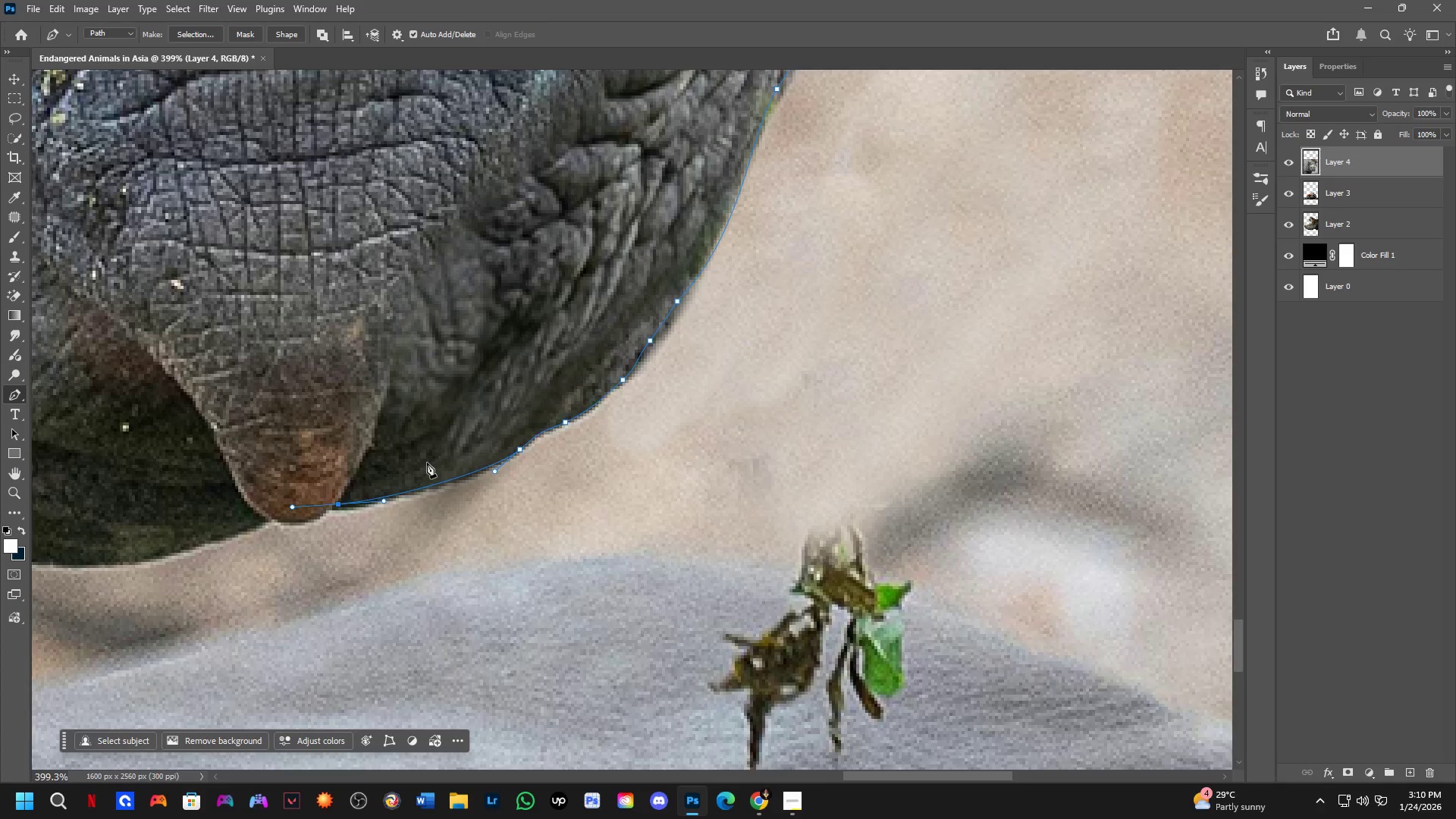 
hold_key(key=AltLeft, duration=0.45)
 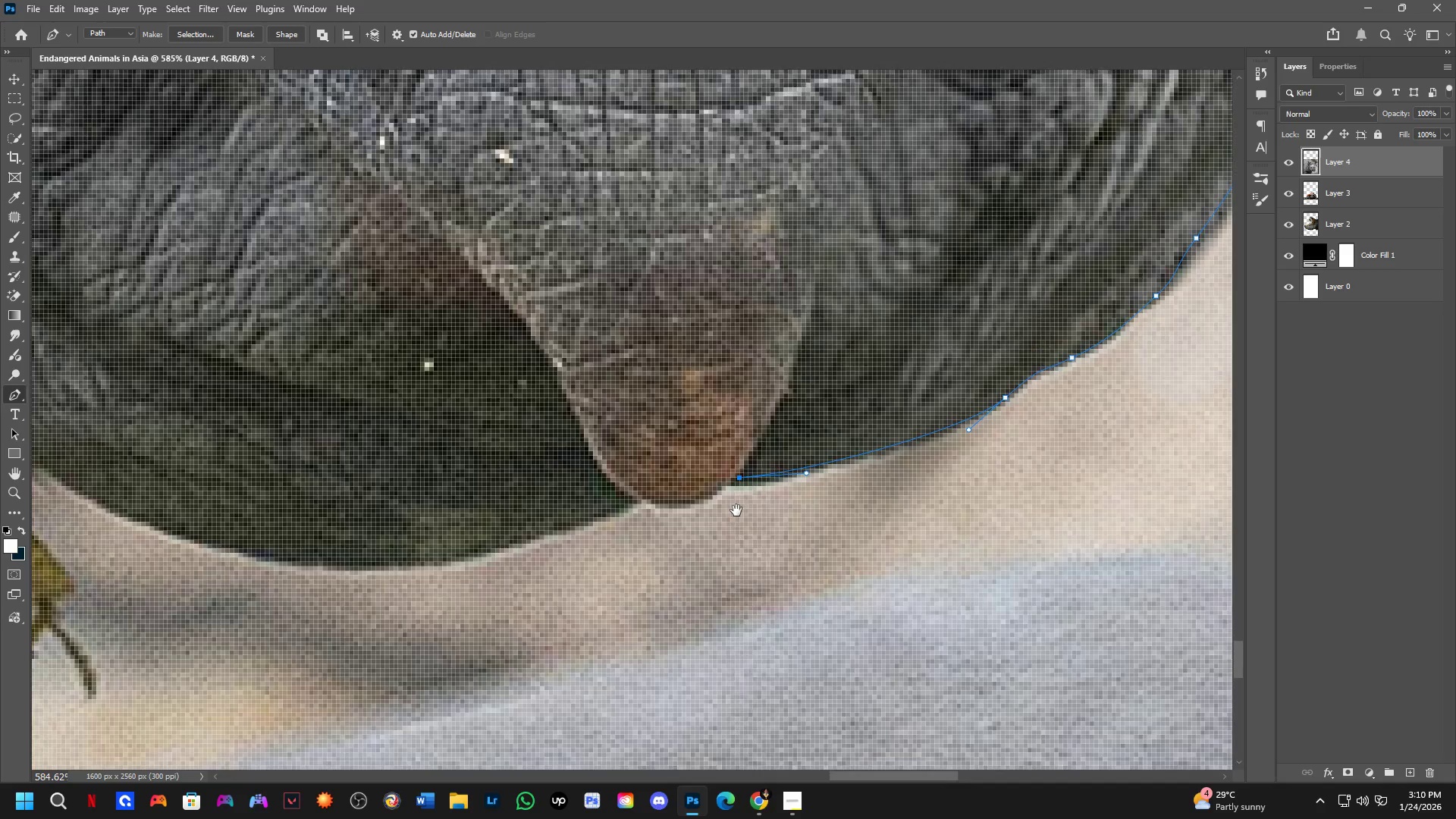 
scroll: coordinate [372, 485], scroll_direction: up, amount: 4.0
 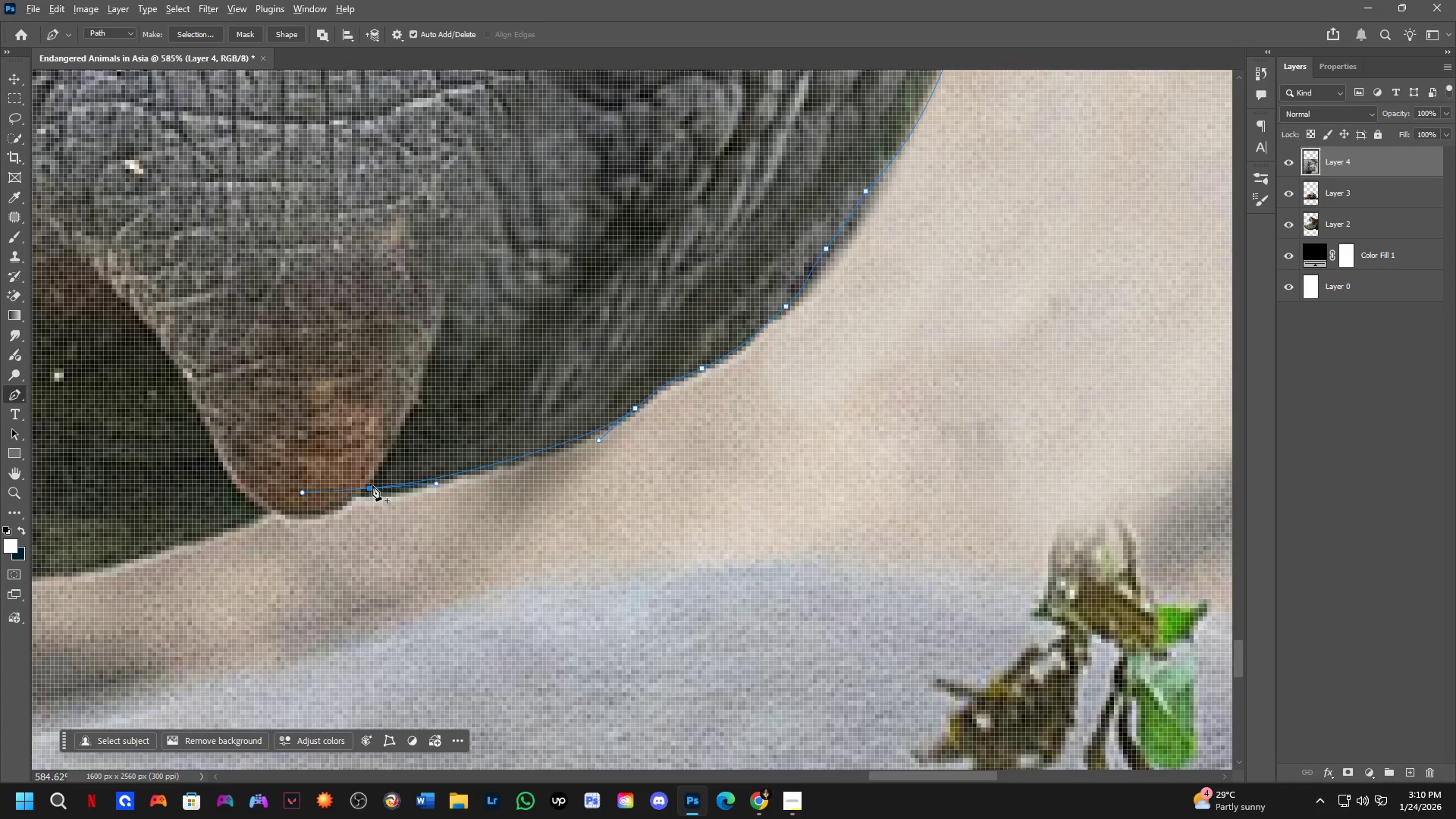 
left_click([371, 488])
 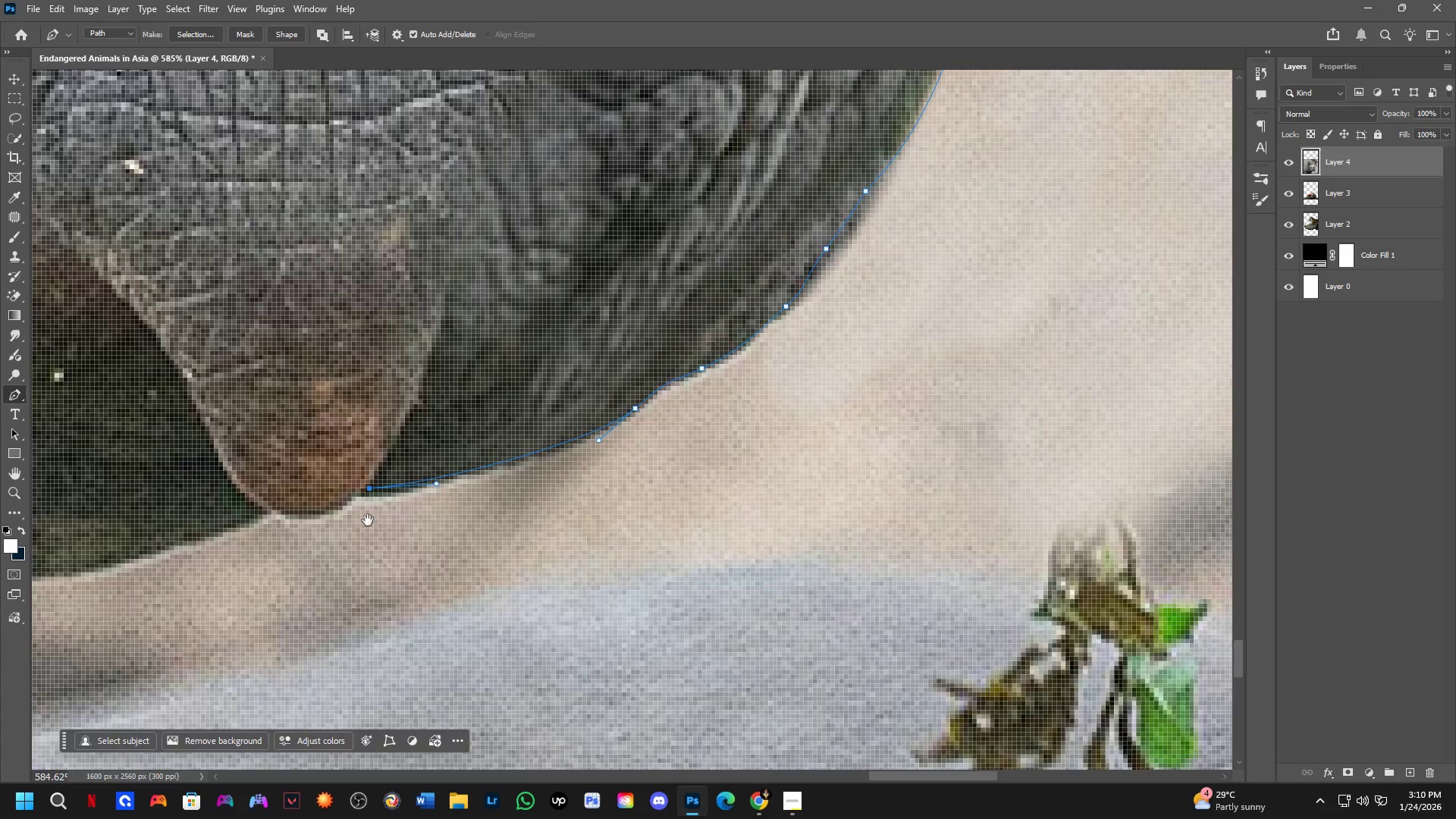 
hold_key(key=Space, duration=0.5)
 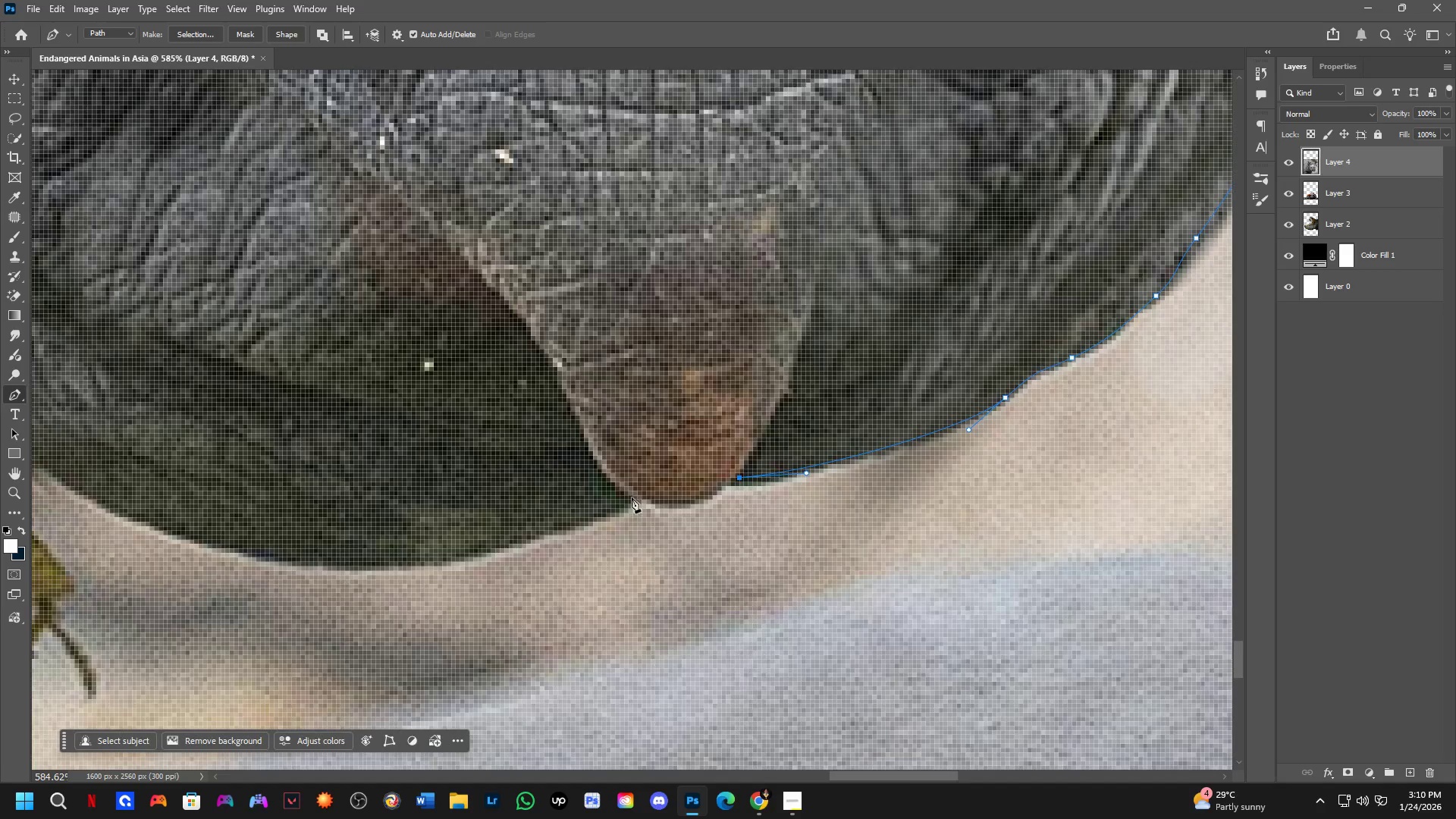 
left_click_drag(start_coordinate=[366, 521], to_coordinate=[736, 510])
 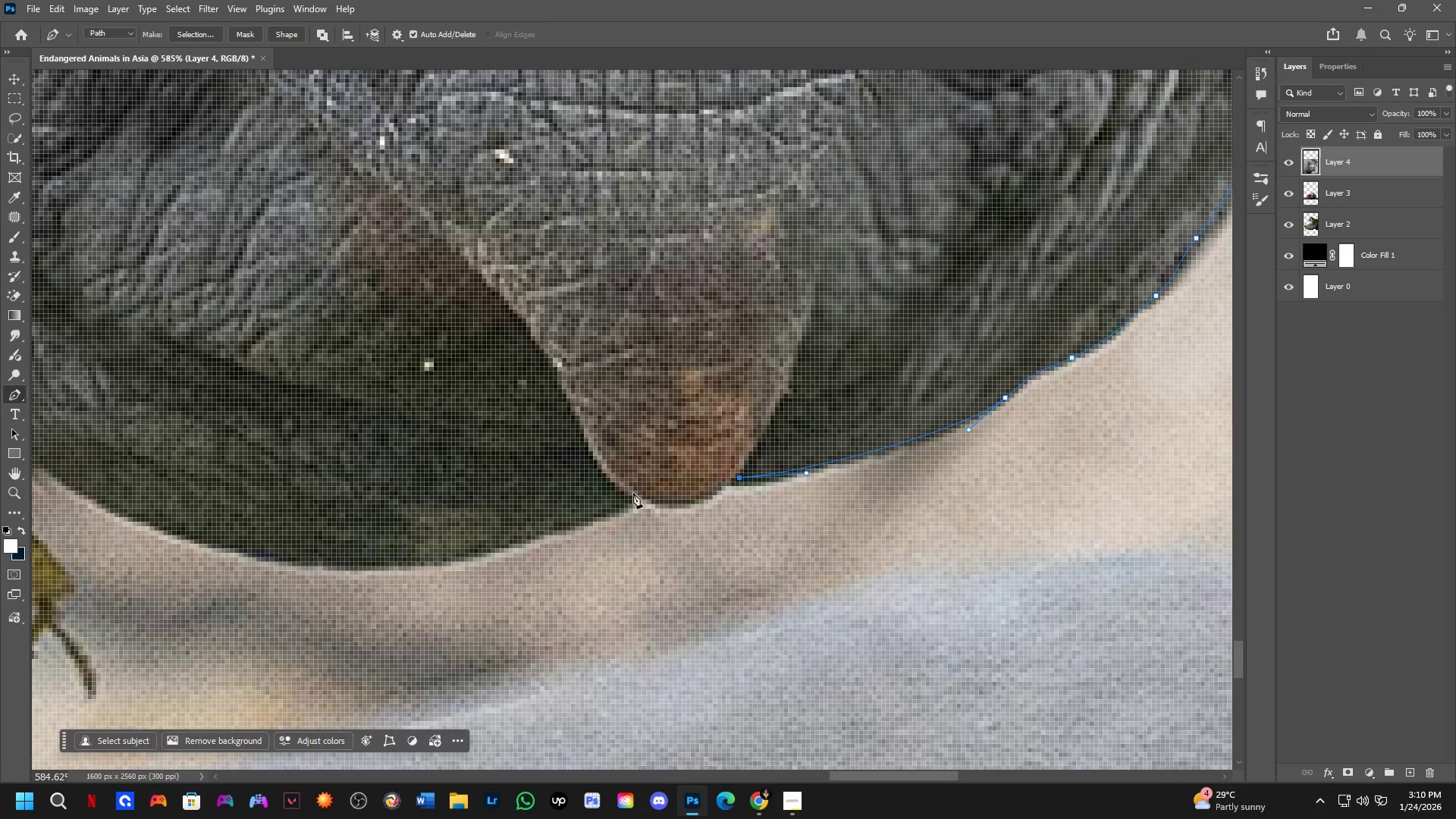 
left_click_drag(start_coordinate=[634, 493], to_coordinate=[588, 457])
 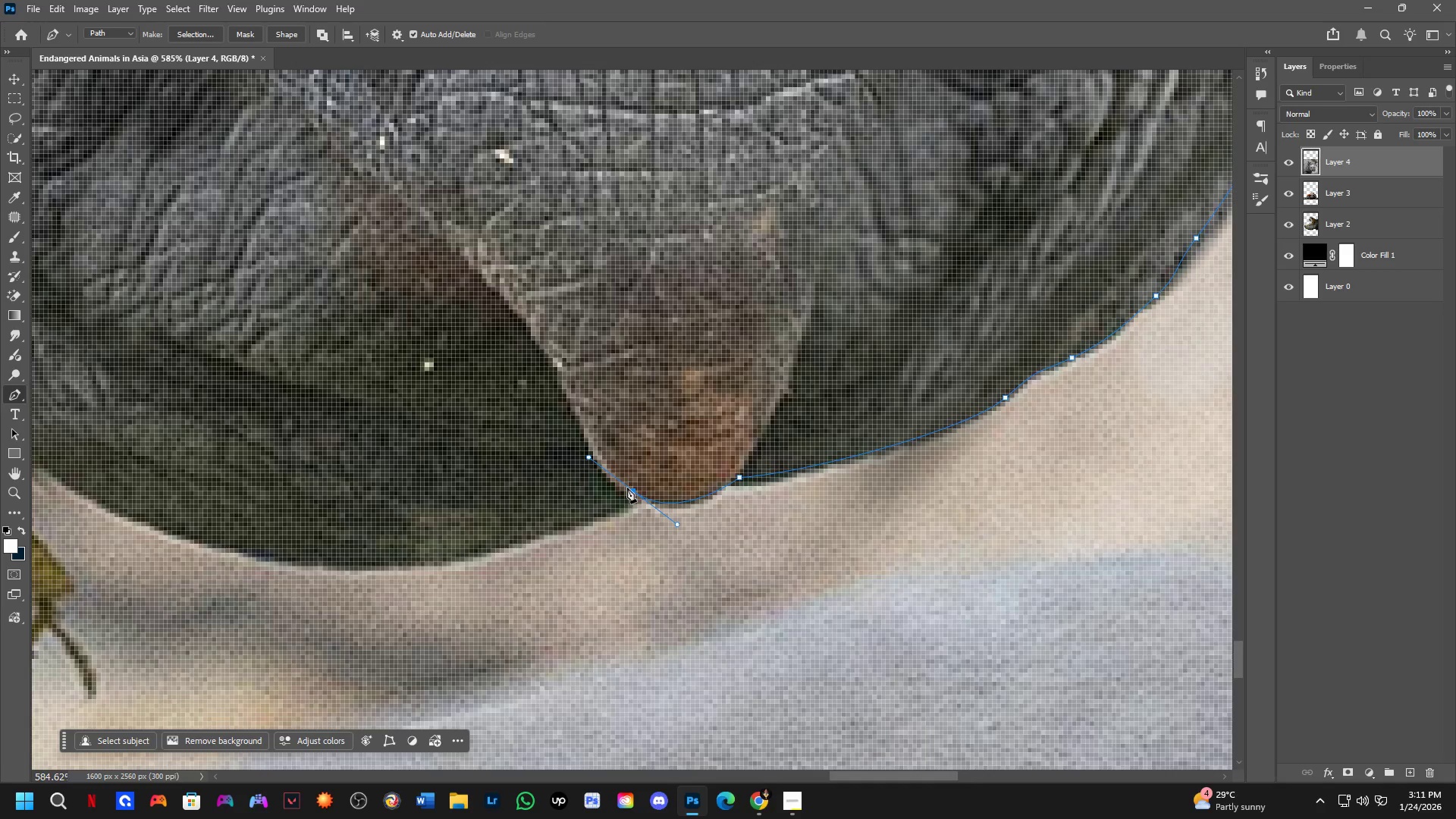 
hold_key(key=AltLeft, duration=0.66)
left_click([632, 490])
 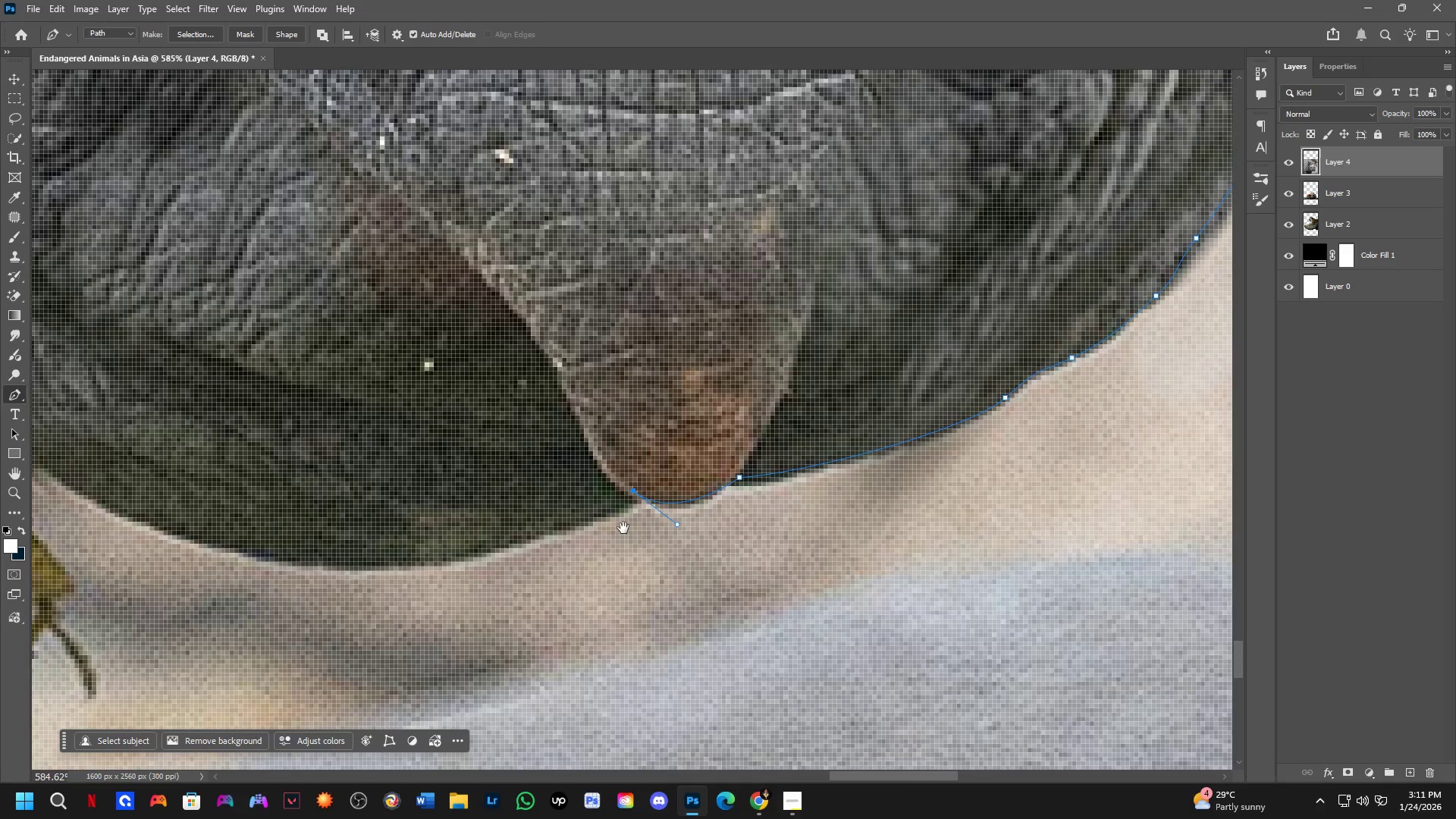 
key(Space)
 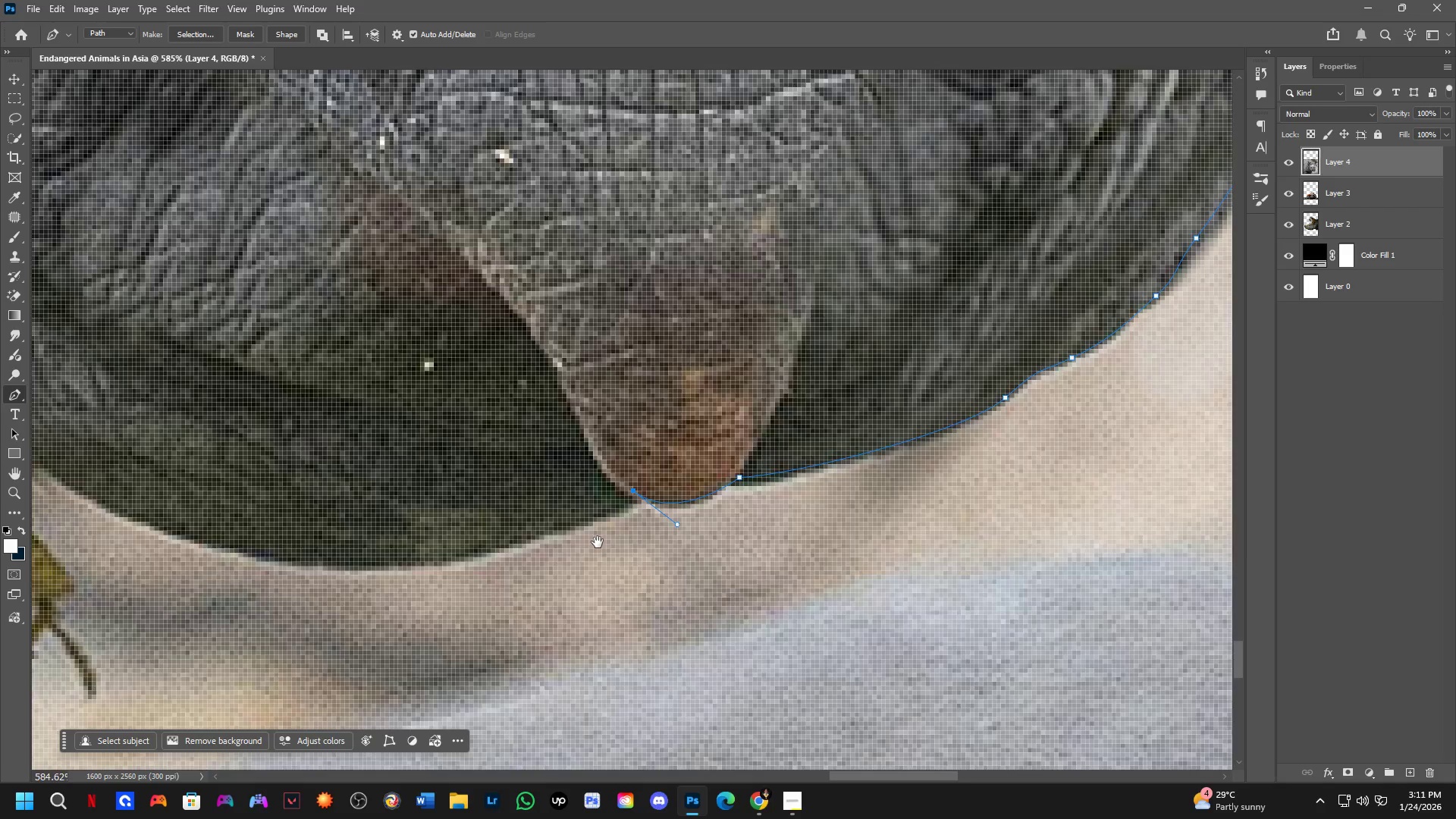 
hold_key(key=Space, duration=0.45)
 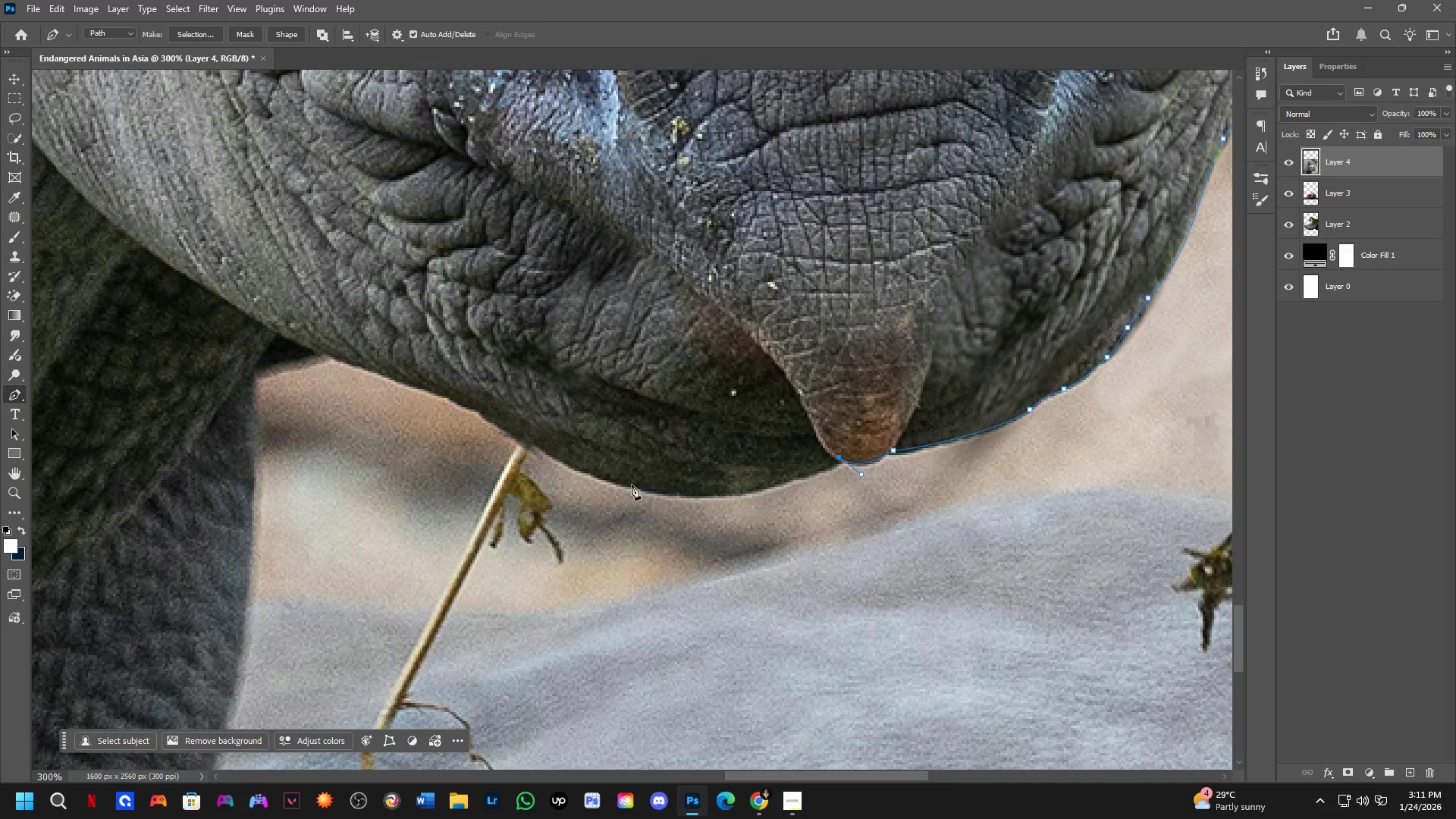 
left_click_drag(start_coordinate=[598, 545], to_coordinate=[821, 487])
 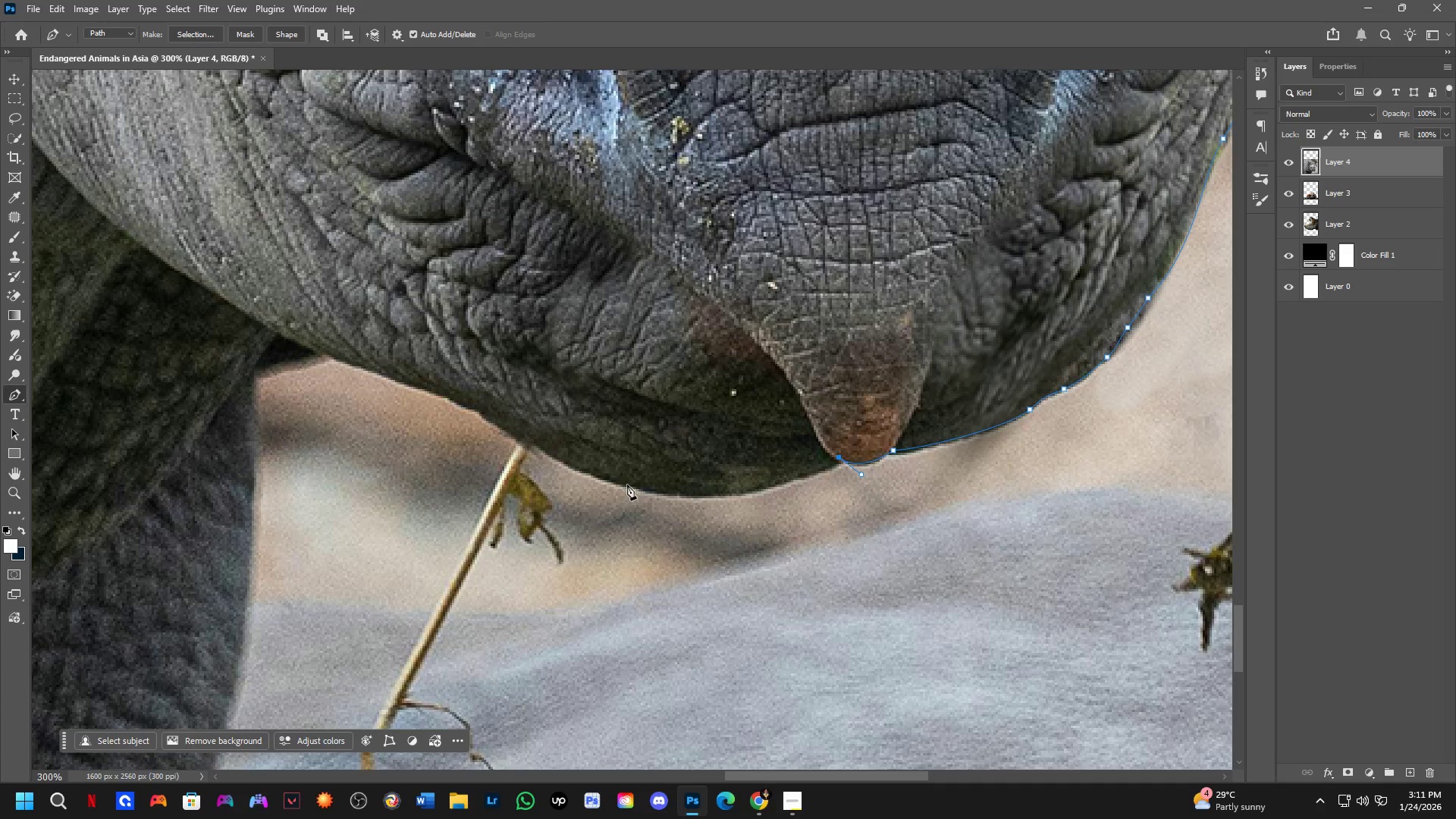 
scroll: coordinate [598, 541], scroll_direction: down, amount: 7.0
 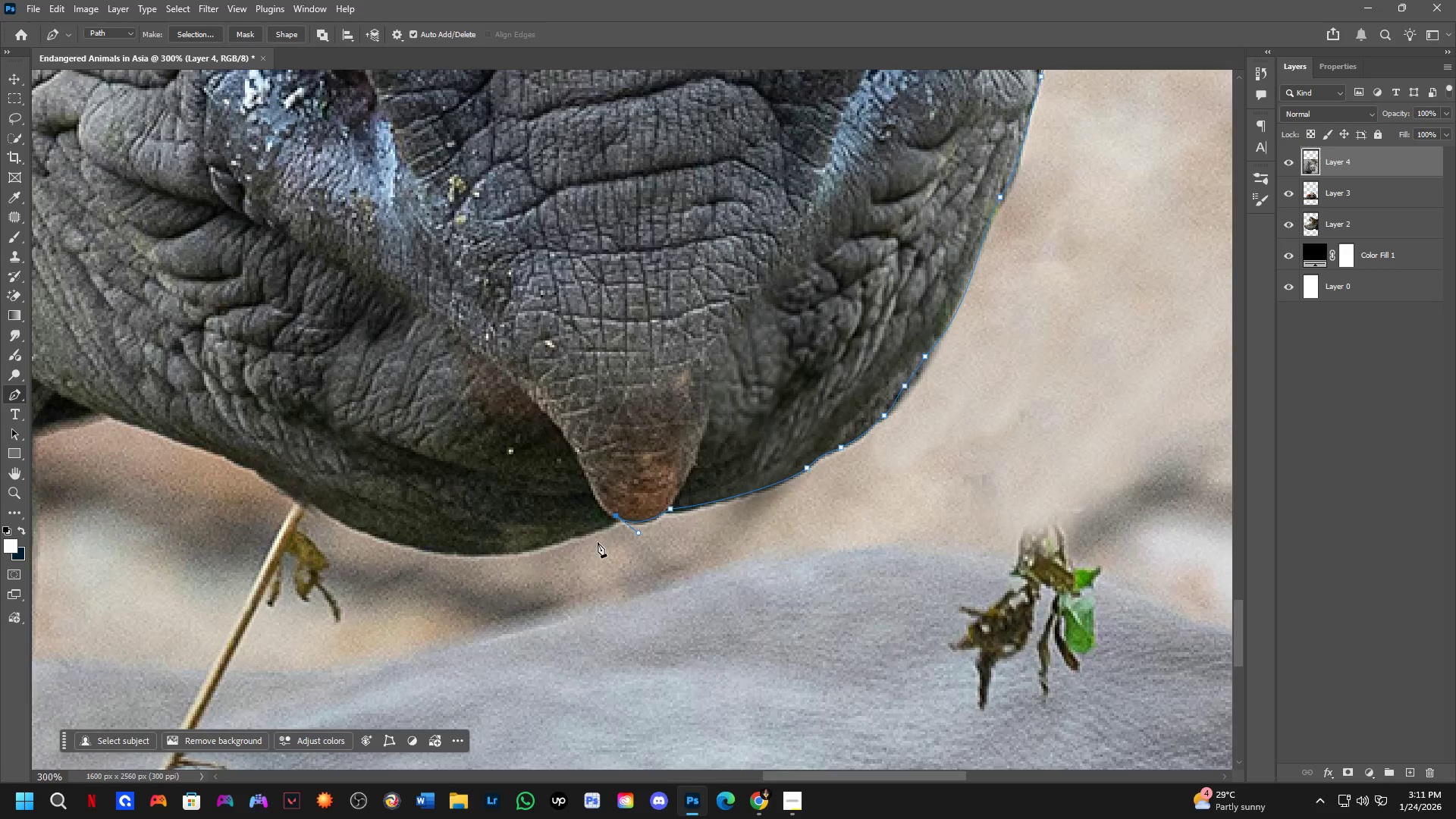 
left_click_drag(start_coordinate=[619, 484], to_coordinate=[461, 456])
 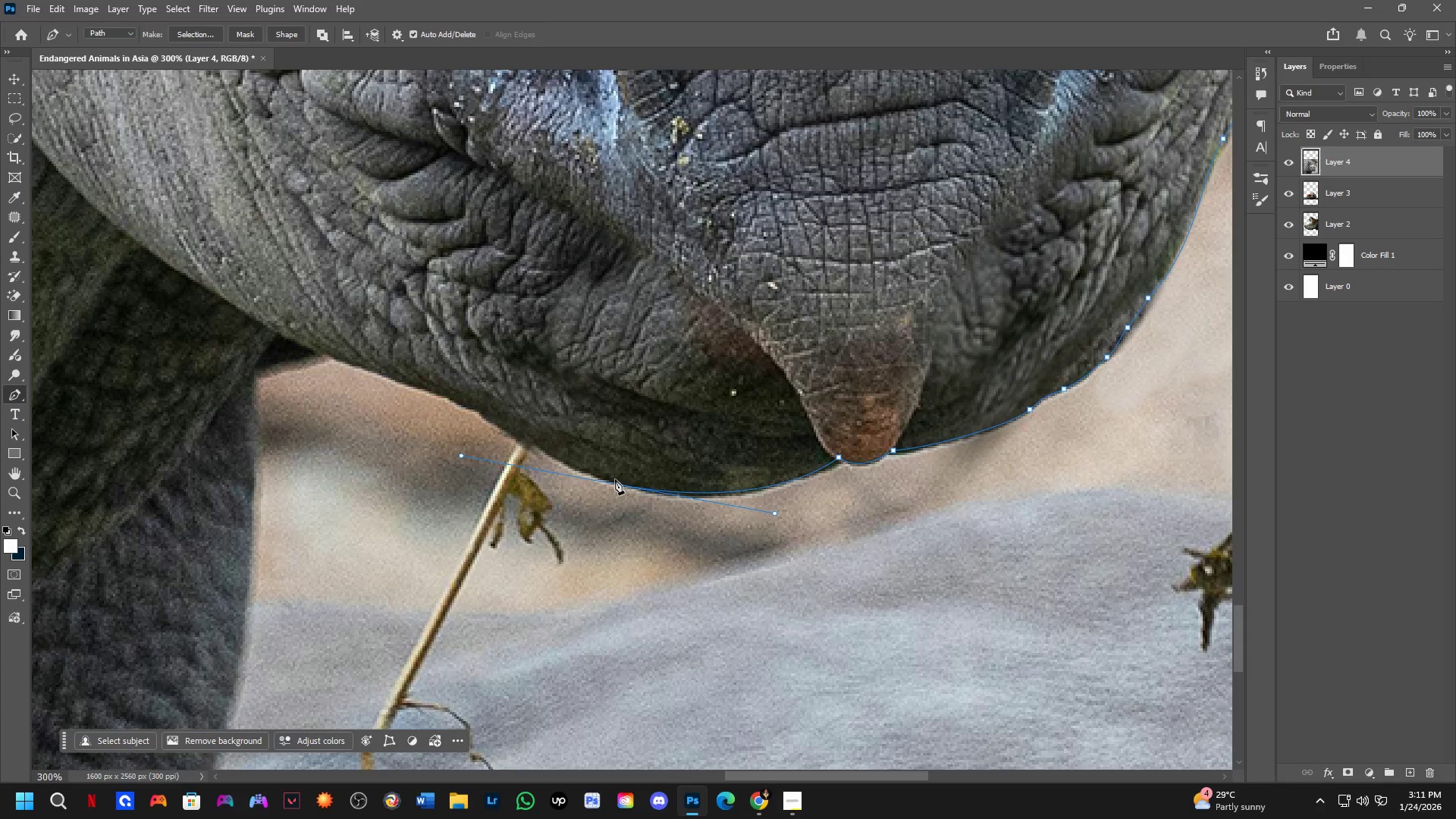 
hold_key(key=AltLeft, duration=0.48)
left_click([618, 484])
 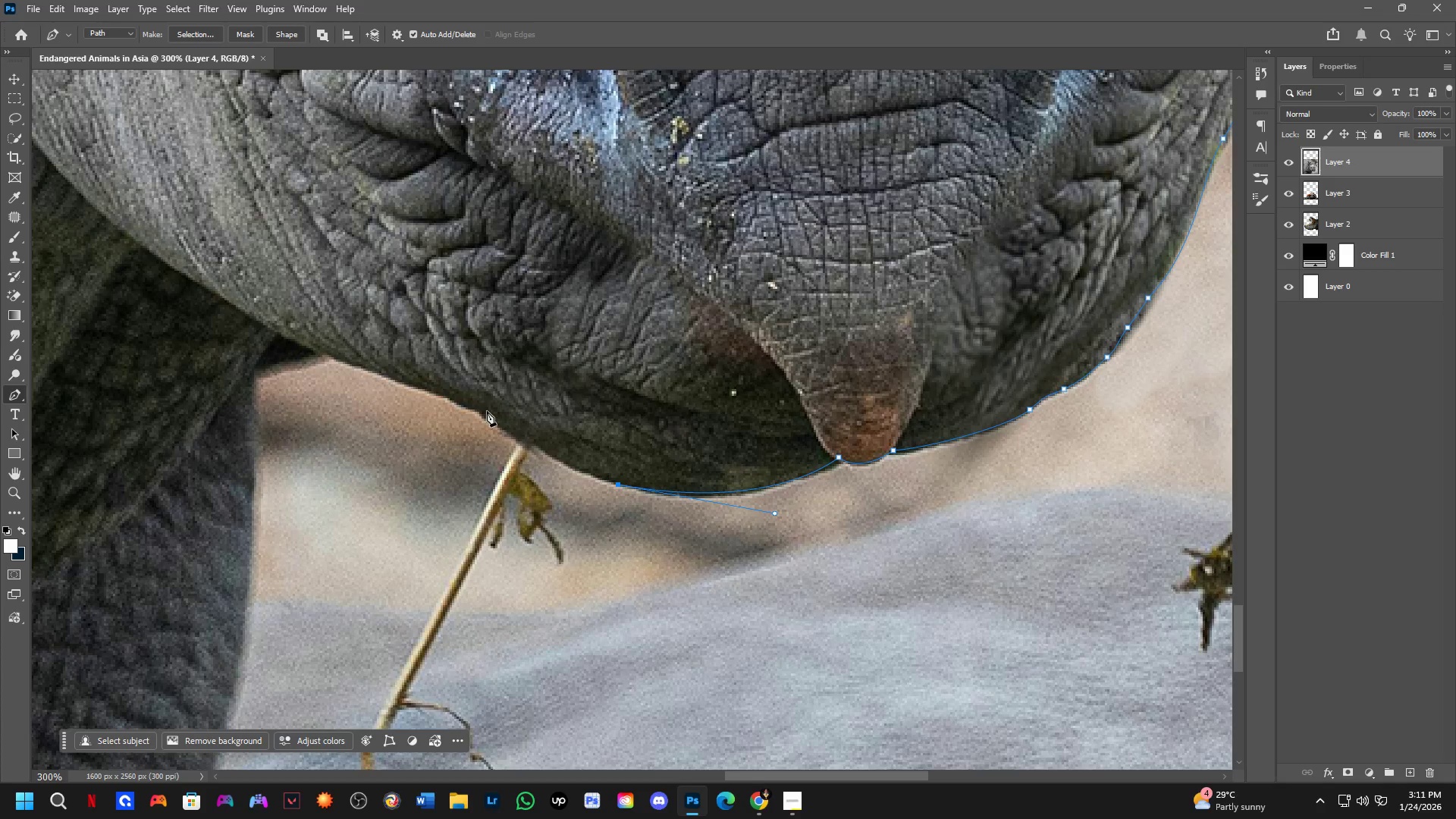 
left_click_drag(start_coordinate=[483, 408], to_coordinate=[431, 363])
 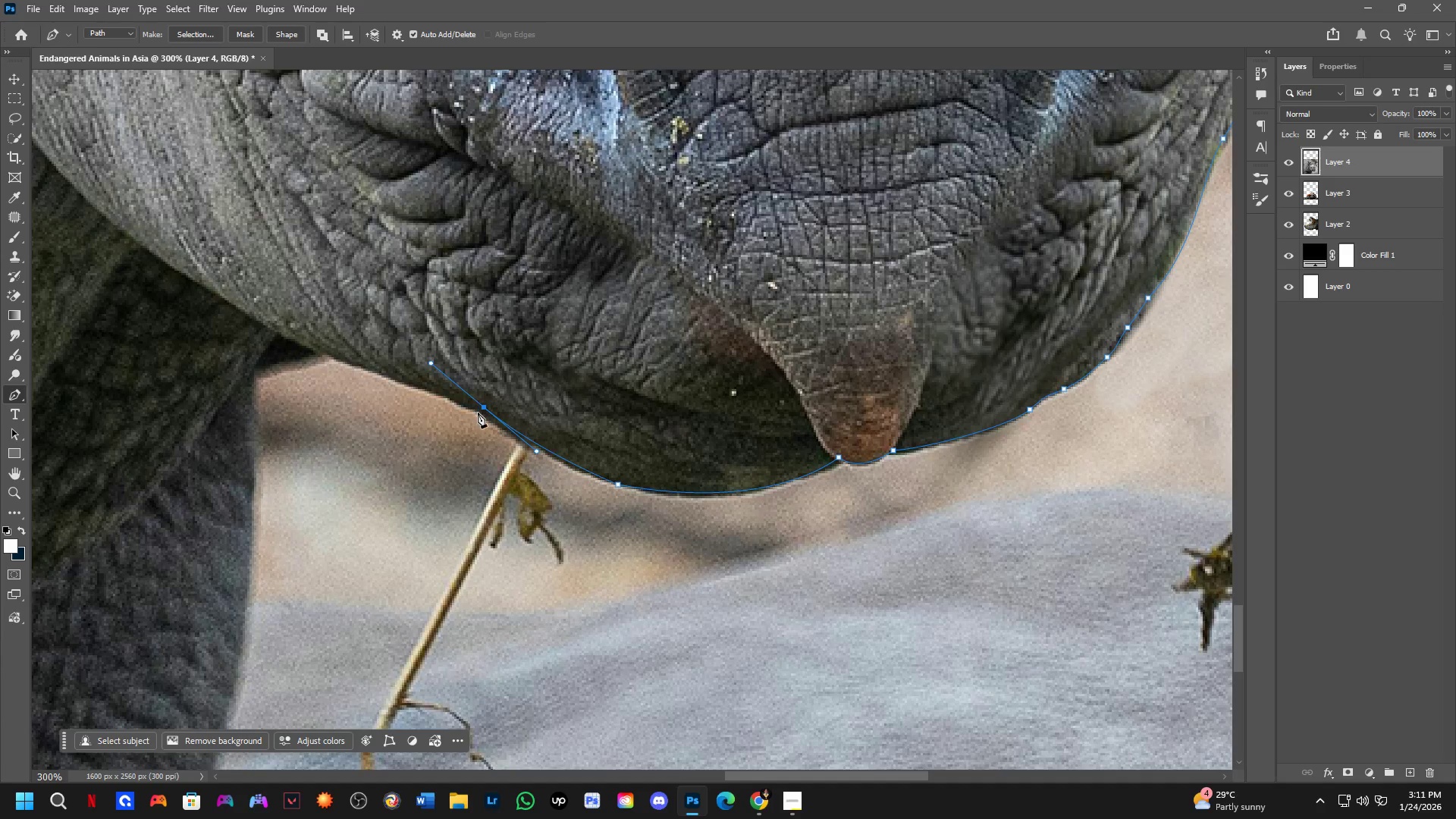 
hold_key(key=AltLeft, duration=0.7)
left_click([483, 409])
 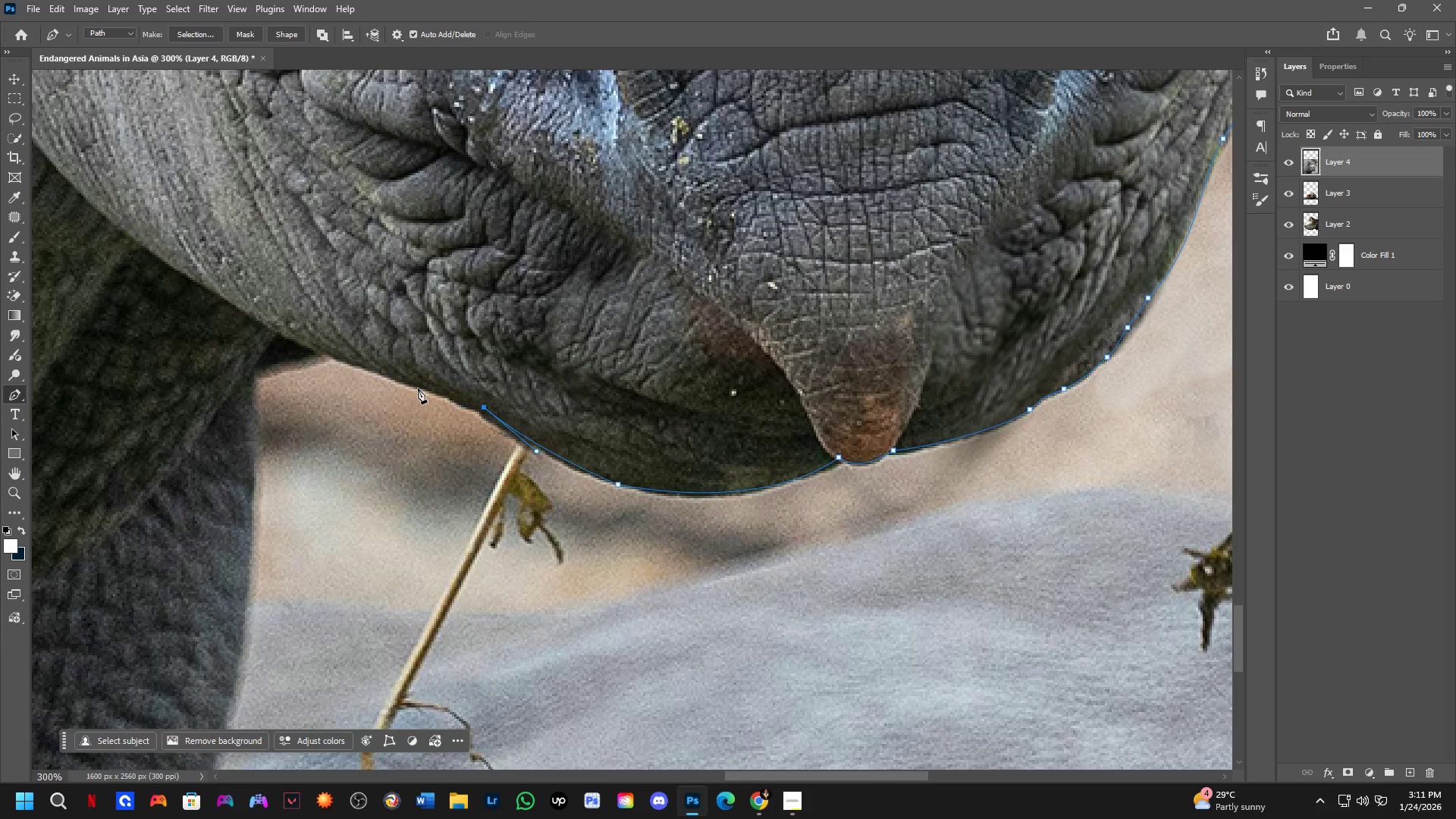 
left_click([418, 388])
 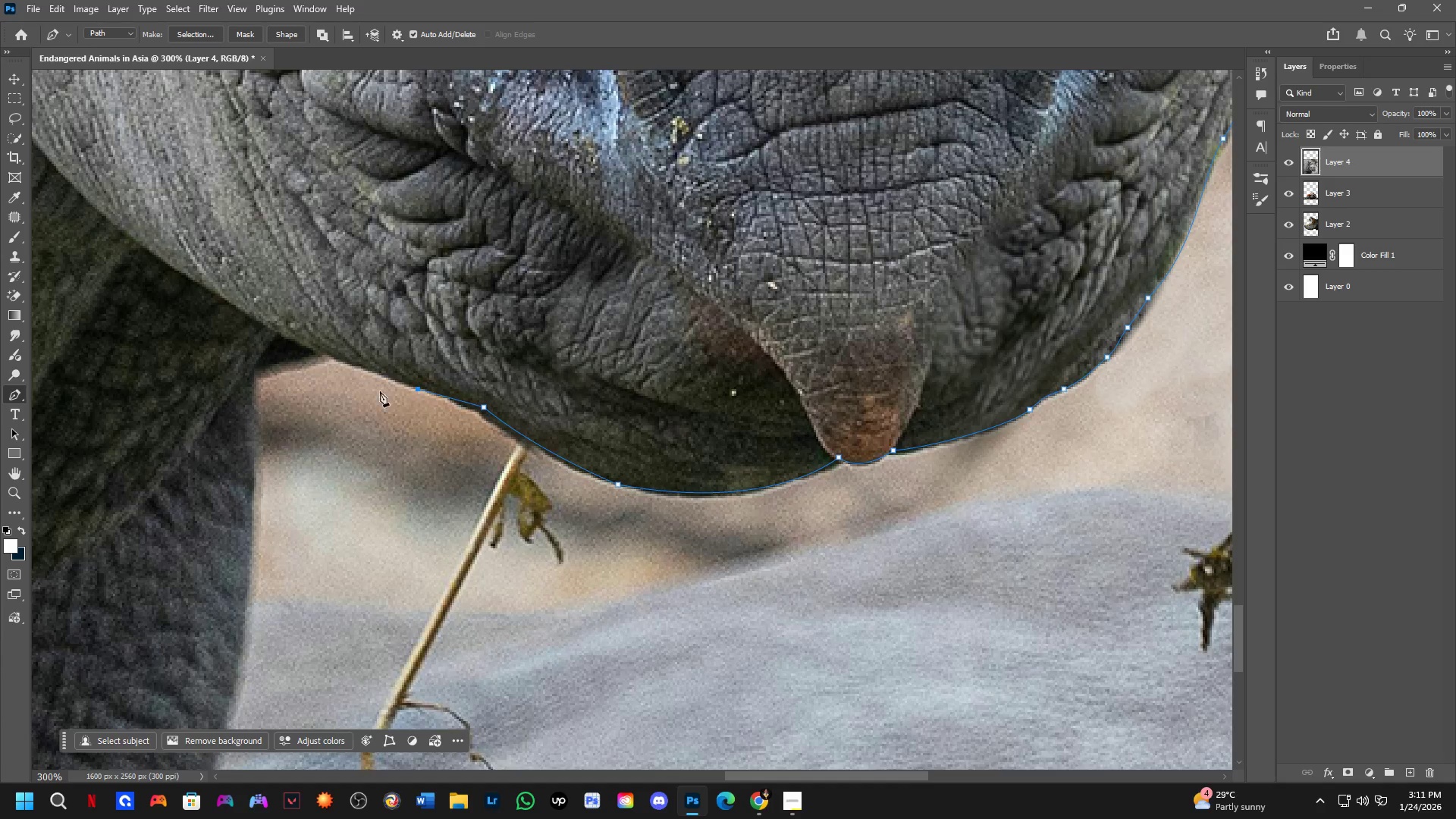 
hold_key(key=Space, duration=0.47)
 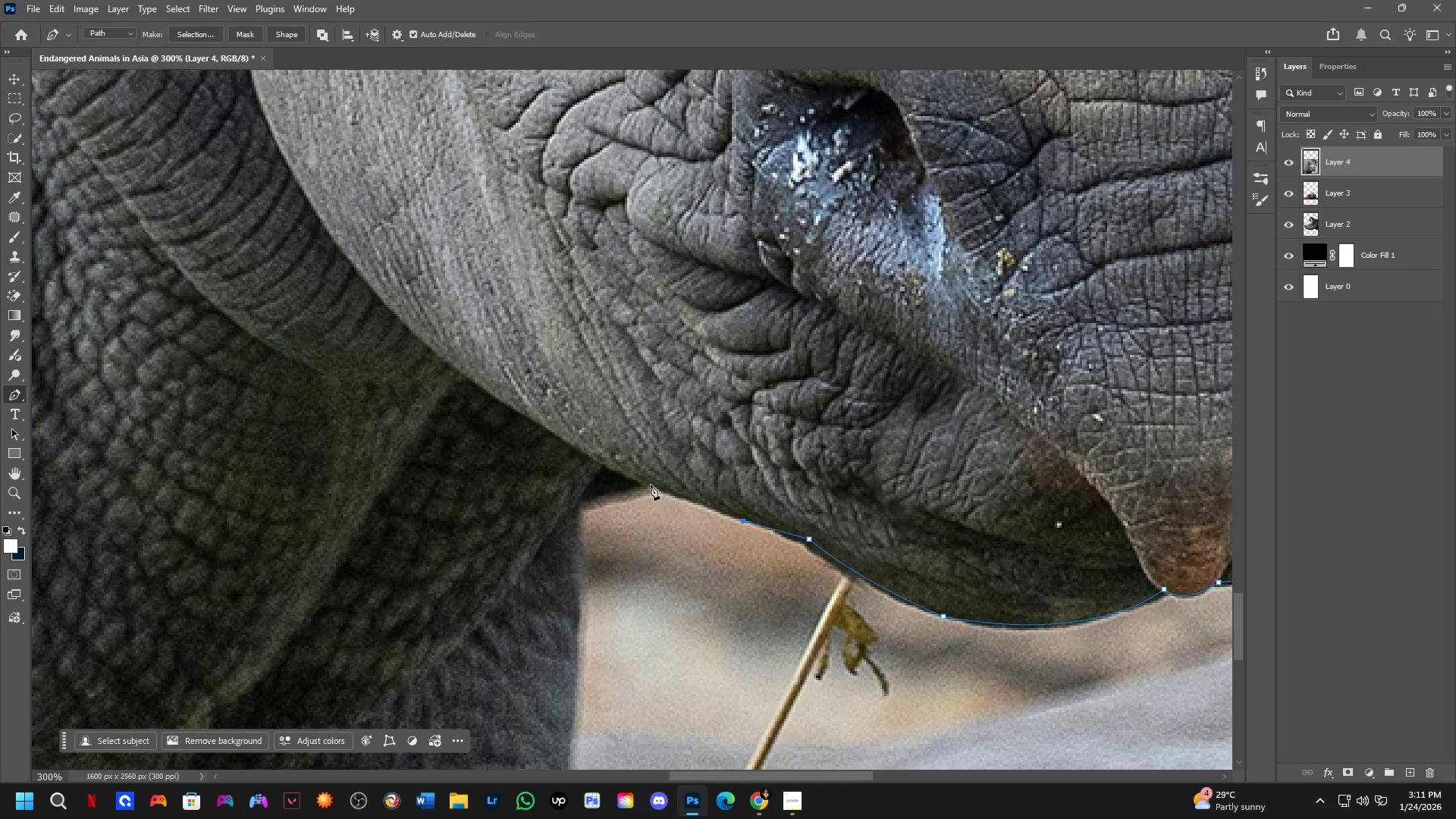 
left_click_drag(start_coordinate=[378, 391], to_coordinate=[704, 523])
 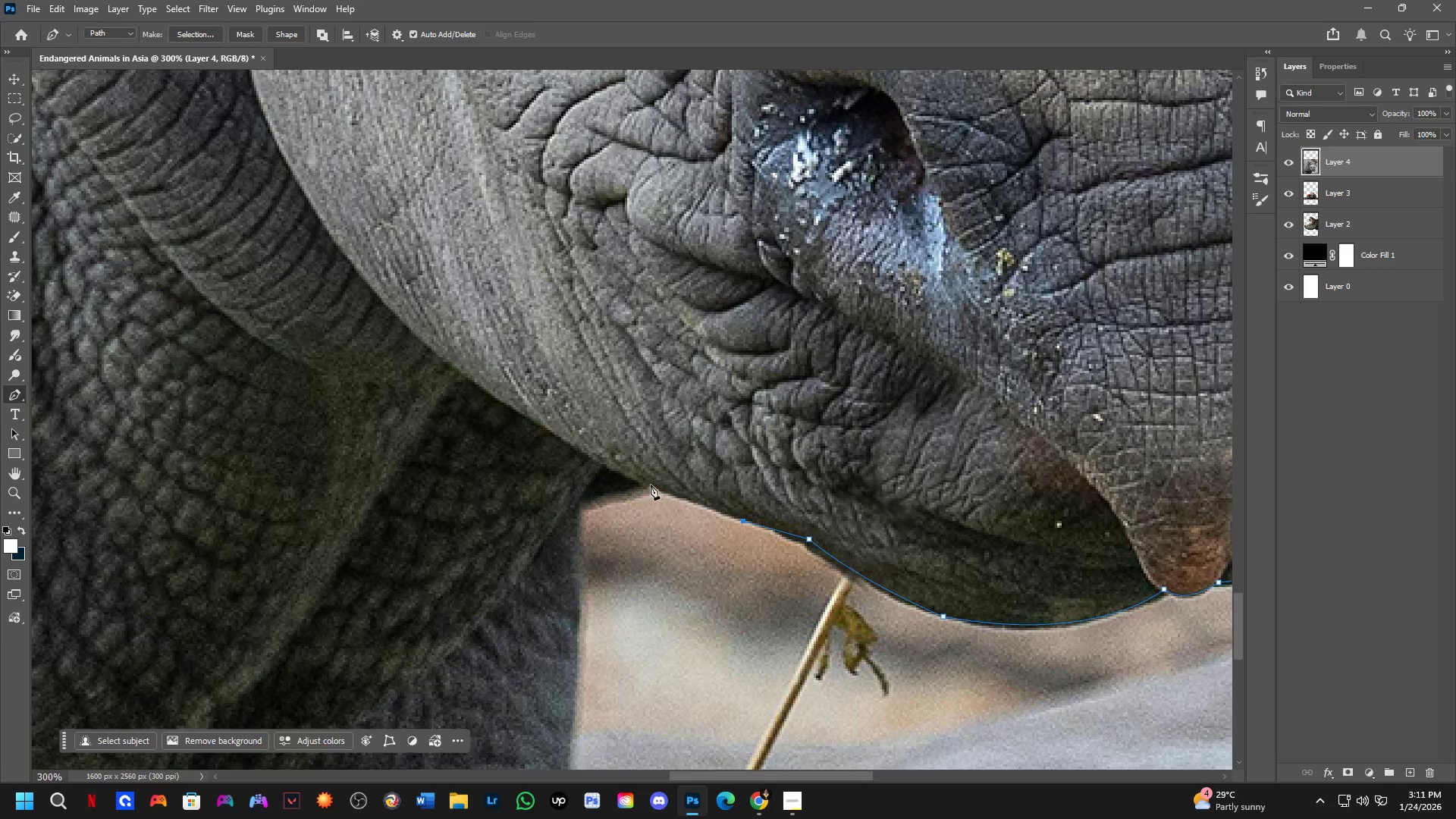 
left_click_drag(start_coordinate=[649, 479], to_coordinate=[624, 468])
 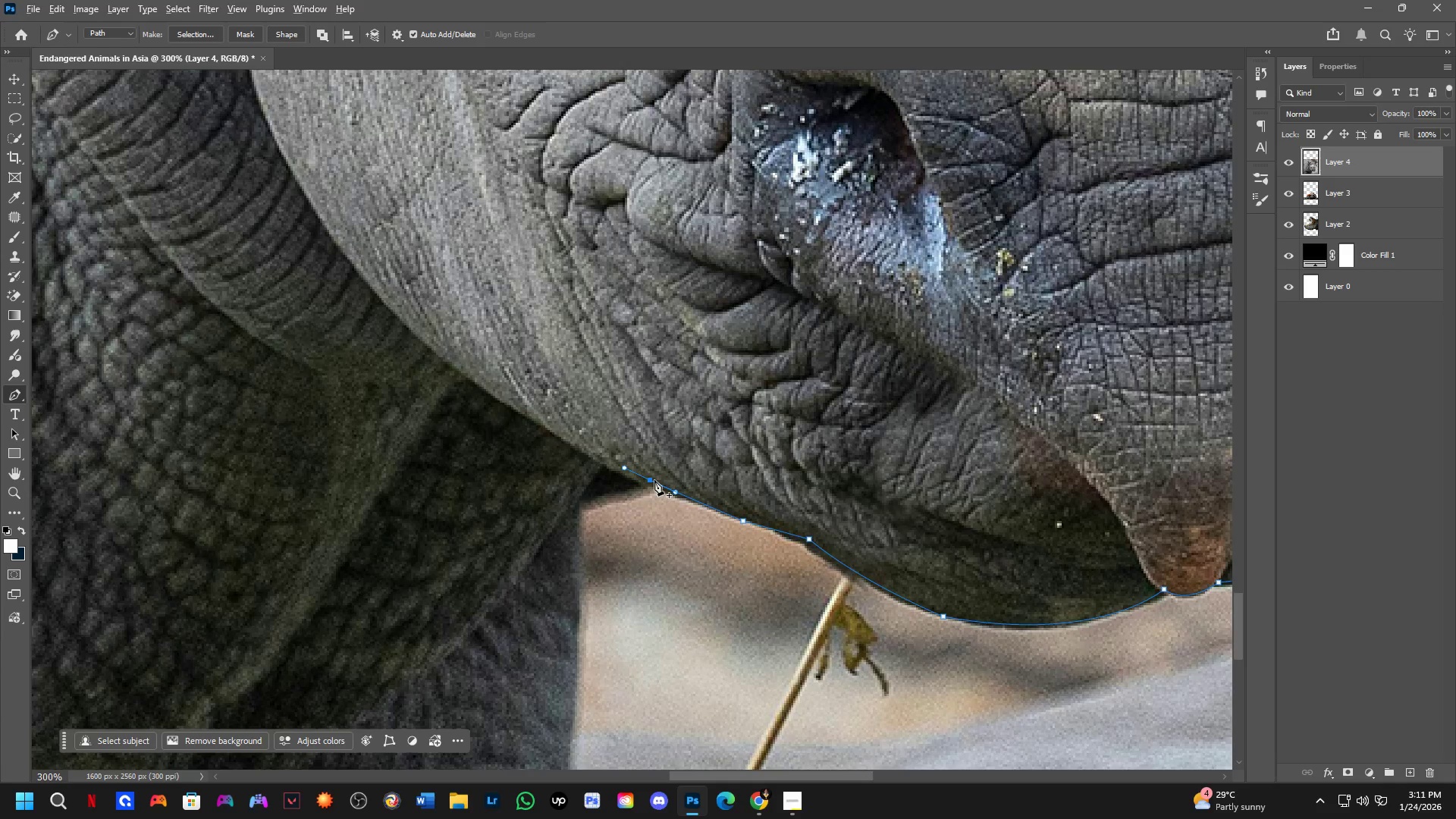 
hold_key(key=AltLeft, duration=0.44)
left_click([650, 481])
 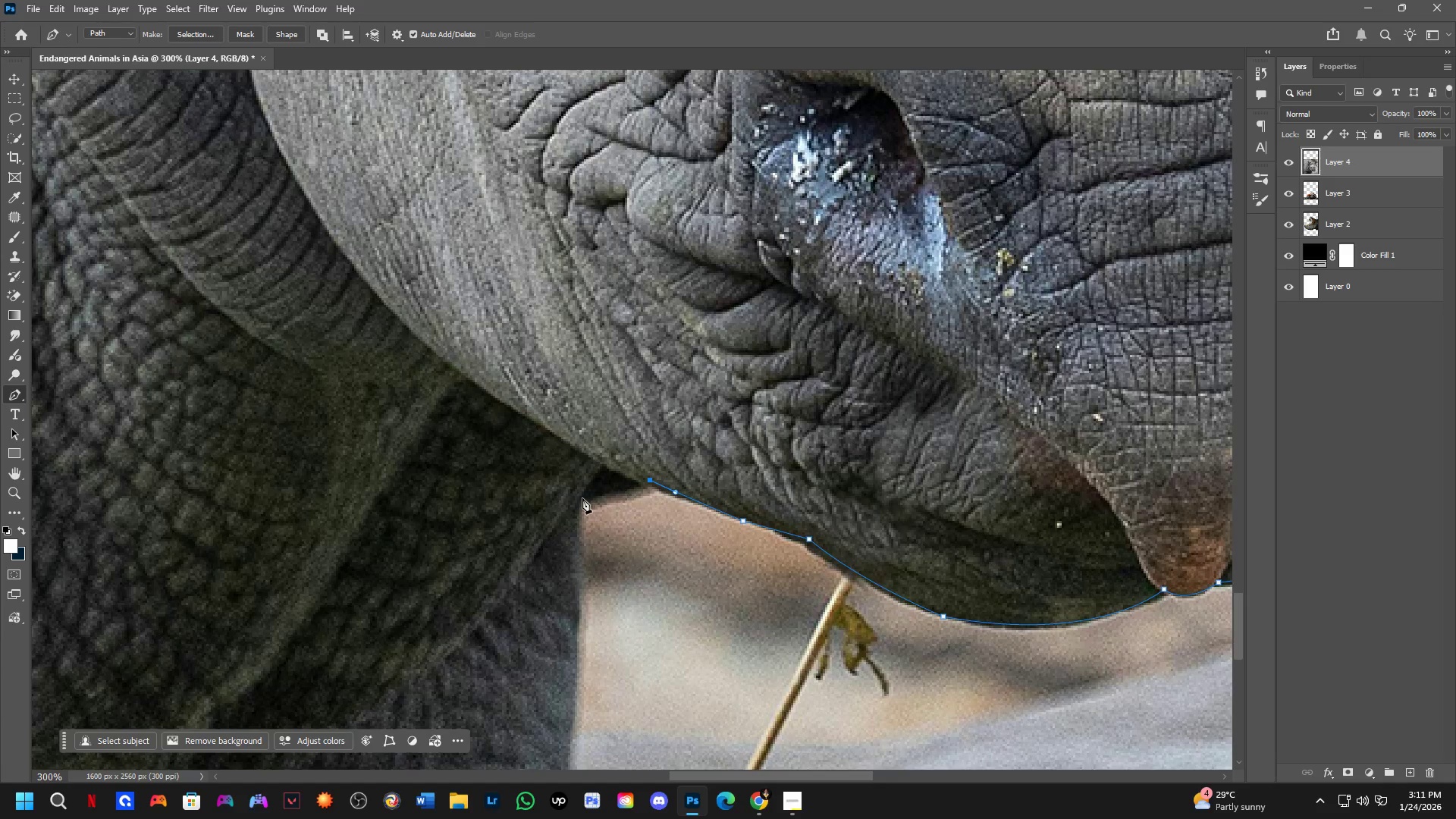 
left_click([580, 499])
 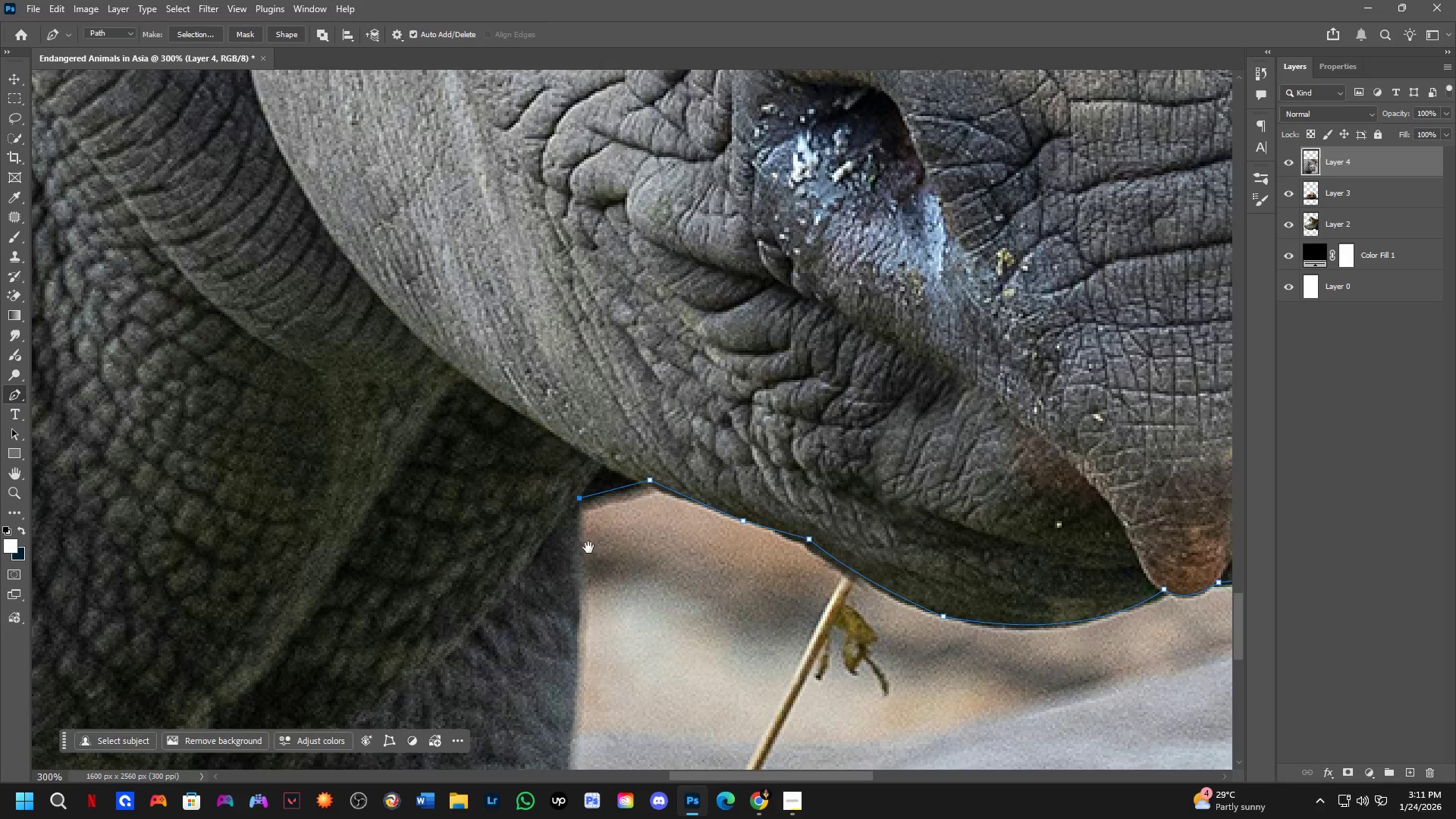 
hold_key(key=Space, duration=0.53)
 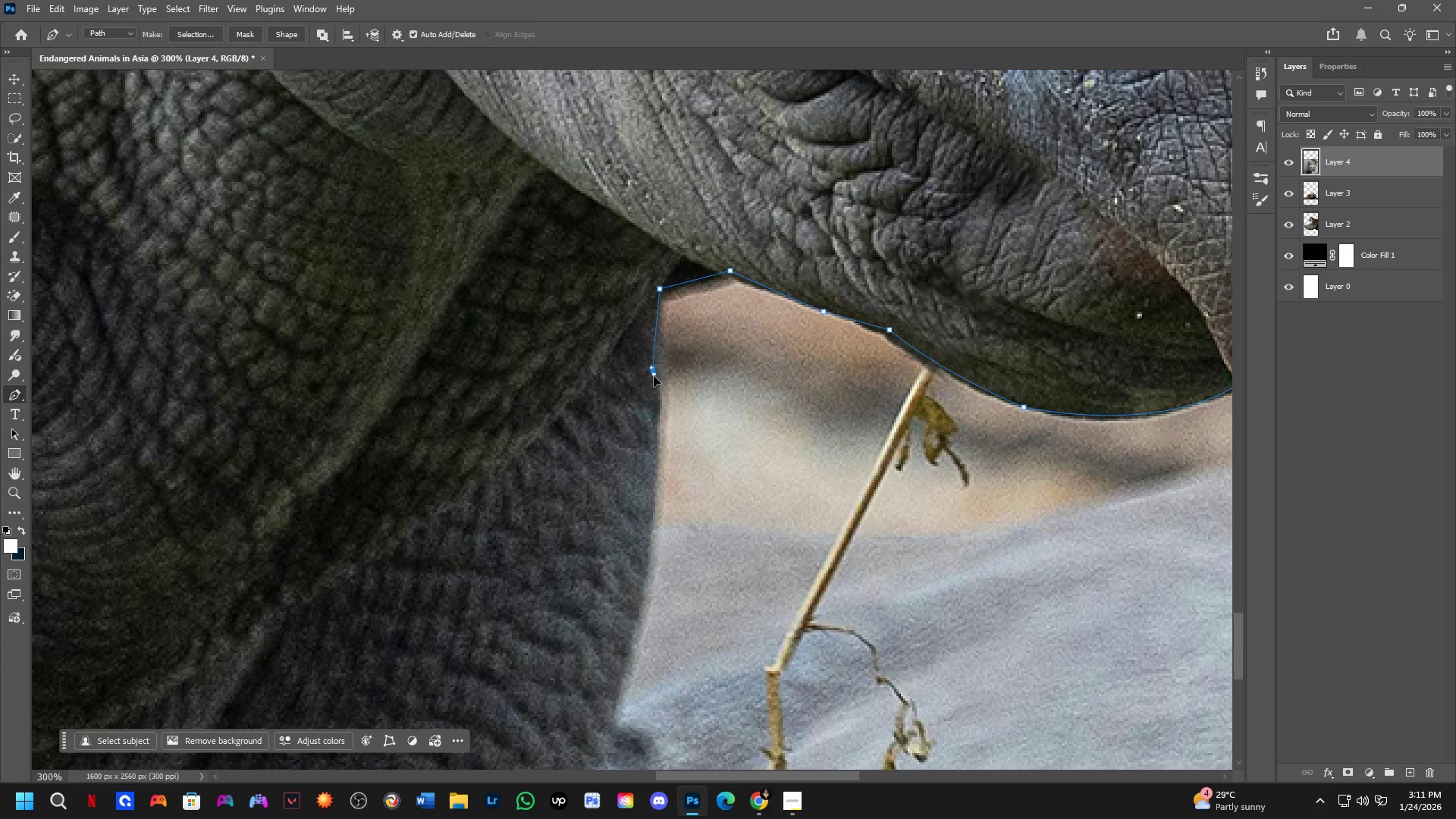 
left_click_drag(start_coordinate=[589, 544], to_coordinate=[670, 334])
 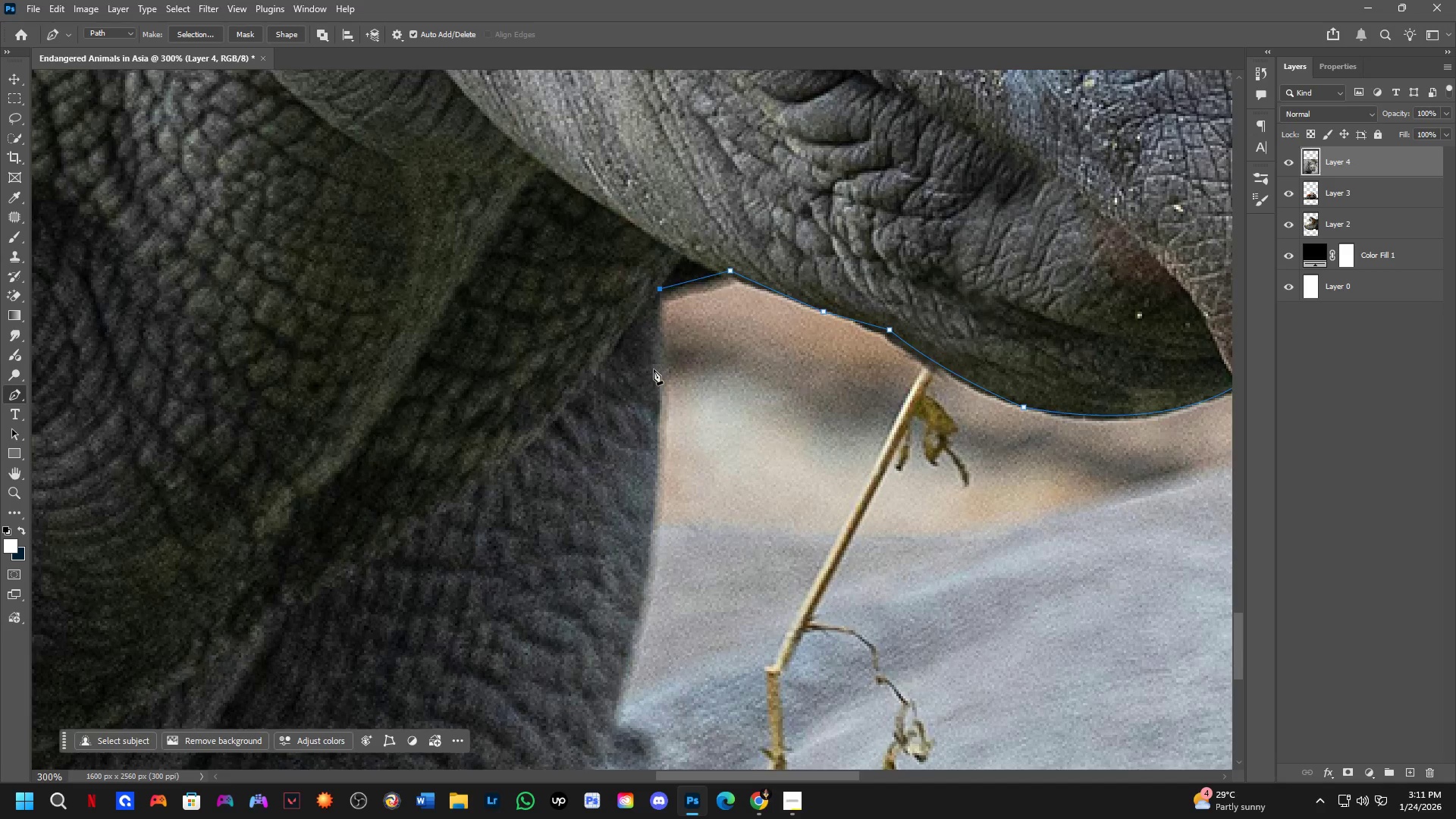 
left_click_drag(start_coordinate=[654, 370], to_coordinate=[654, 428])
 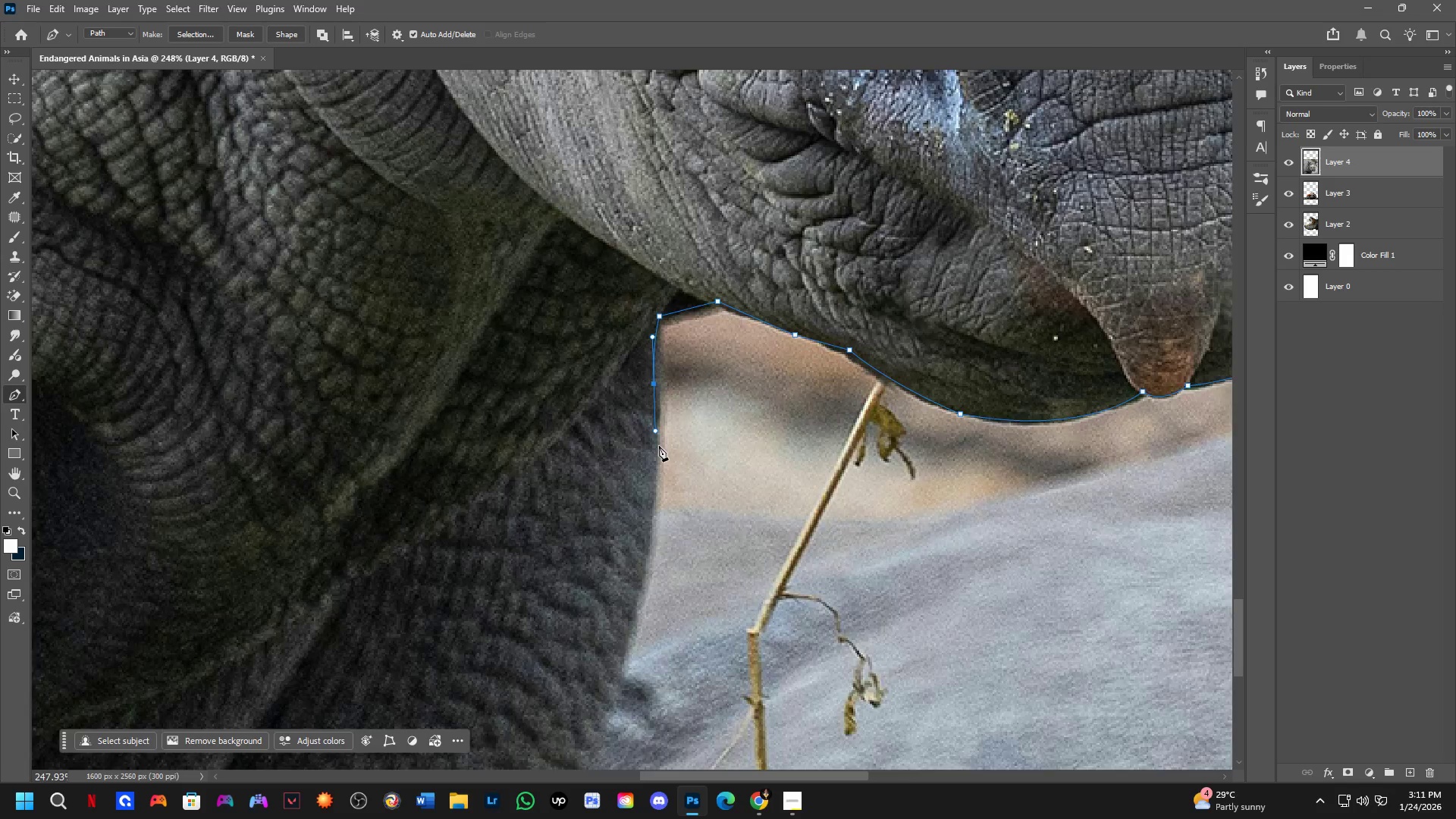 
hold_key(key=Space, duration=0.5)
 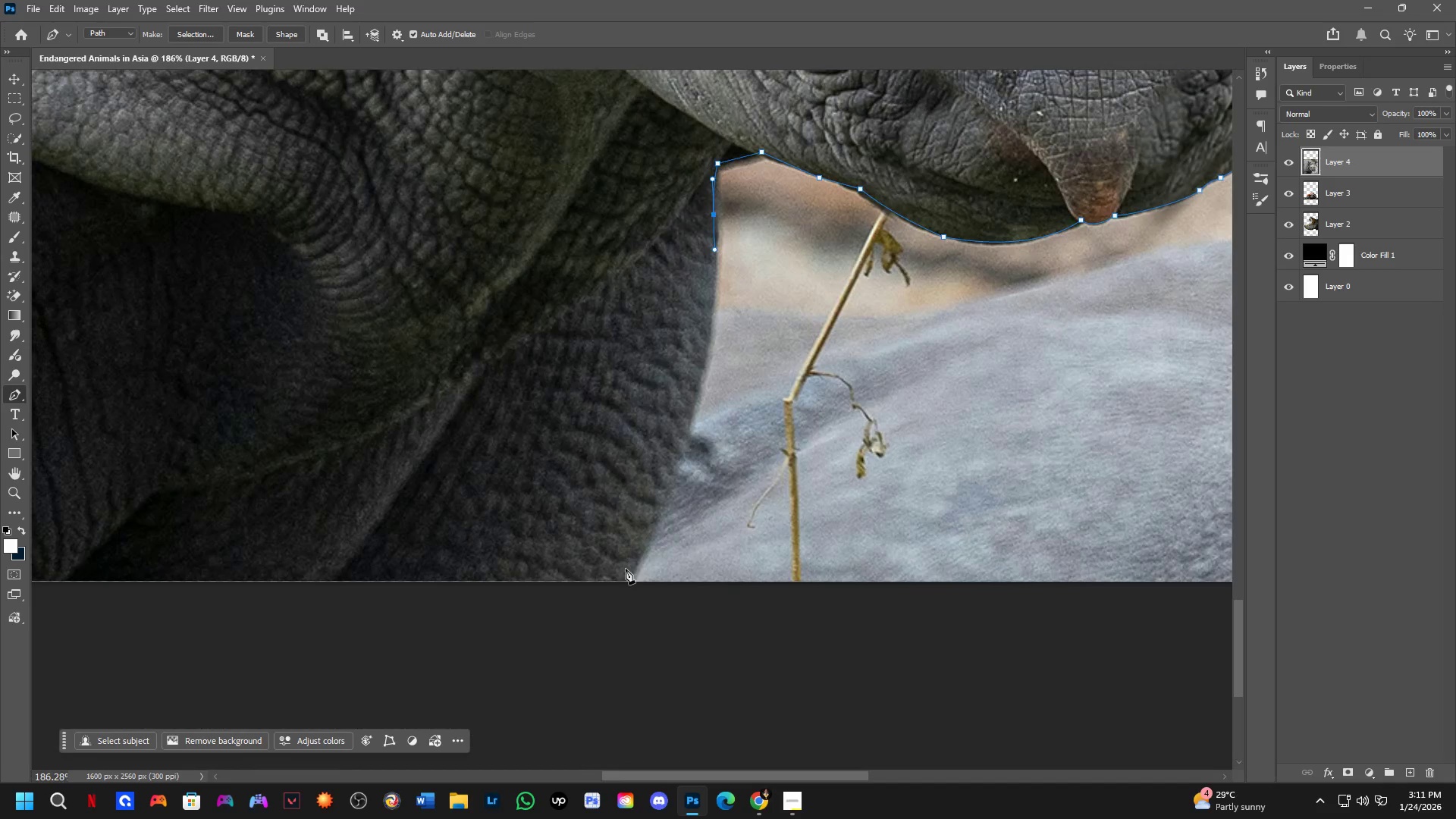 
left_click_drag(start_coordinate=[657, 520], to_coordinate=[722, 299])
 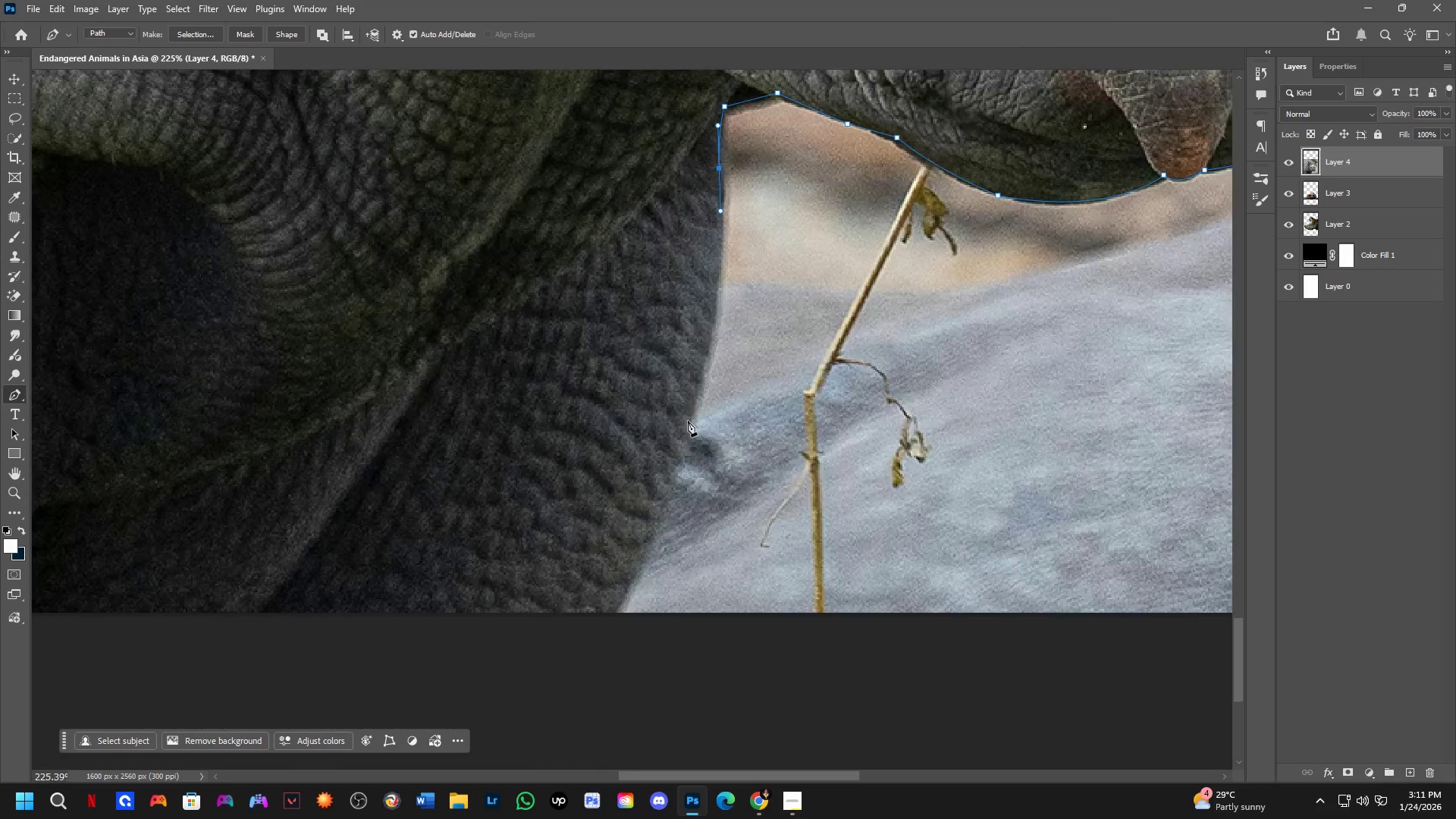 
scroll: coordinate [684, 435], scroll_direction: down, amount: 5.0
 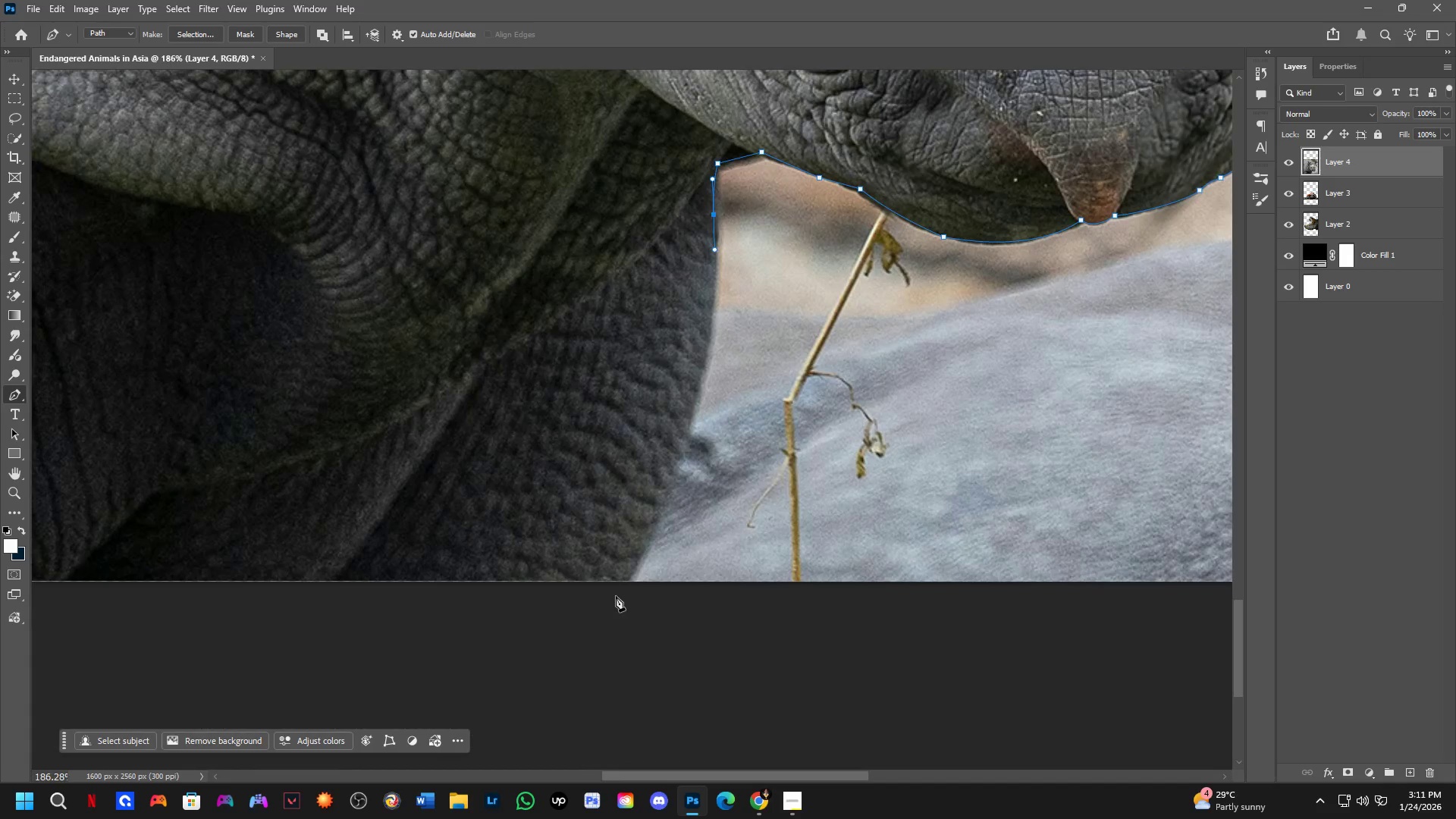 
left_click_drag(start_coordinate=[613, 600], to_coordinate=[512, 746])
 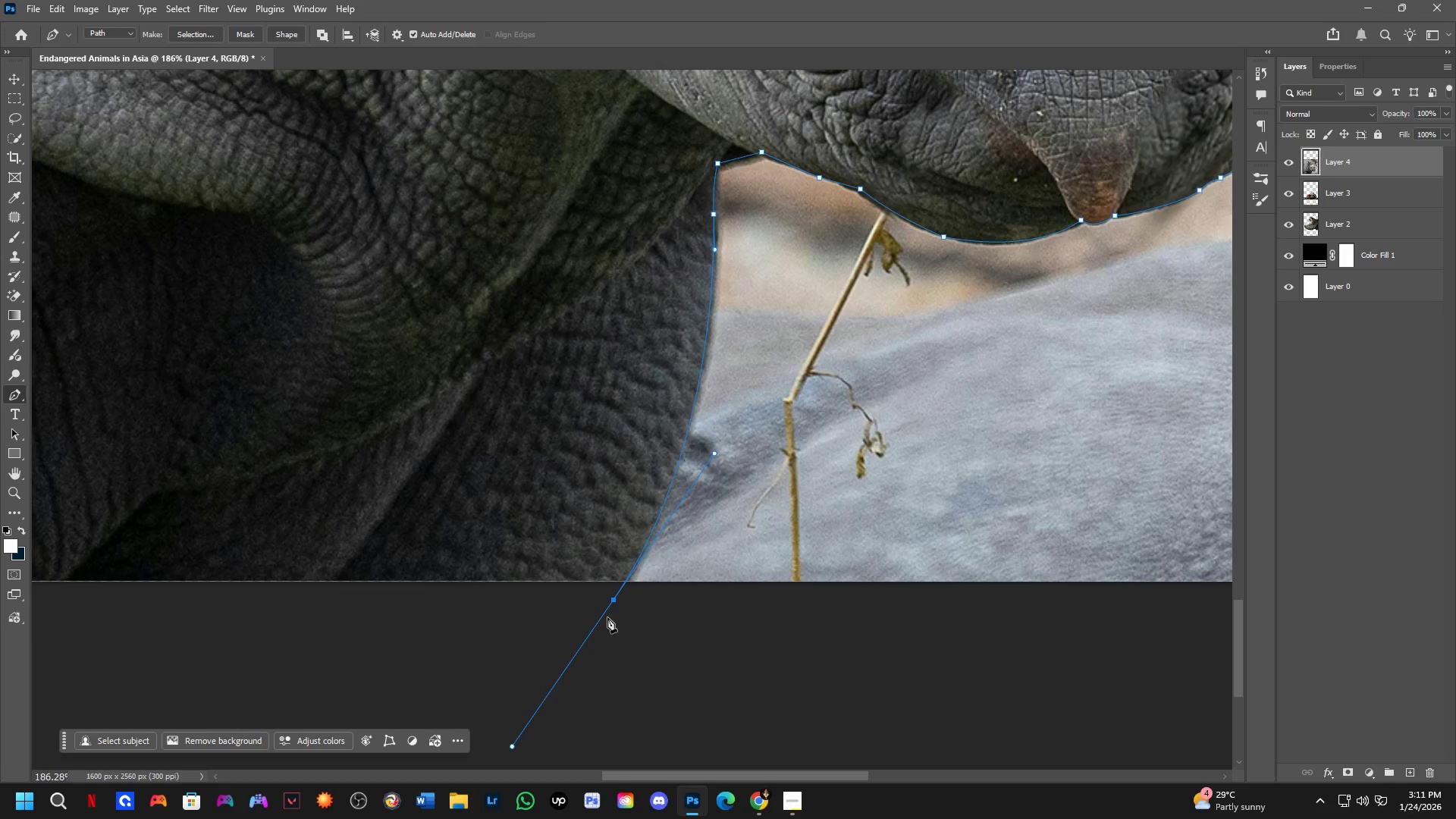 
hold_key(key=AltLeft, duration=0.78)
left_click([615, 602])
 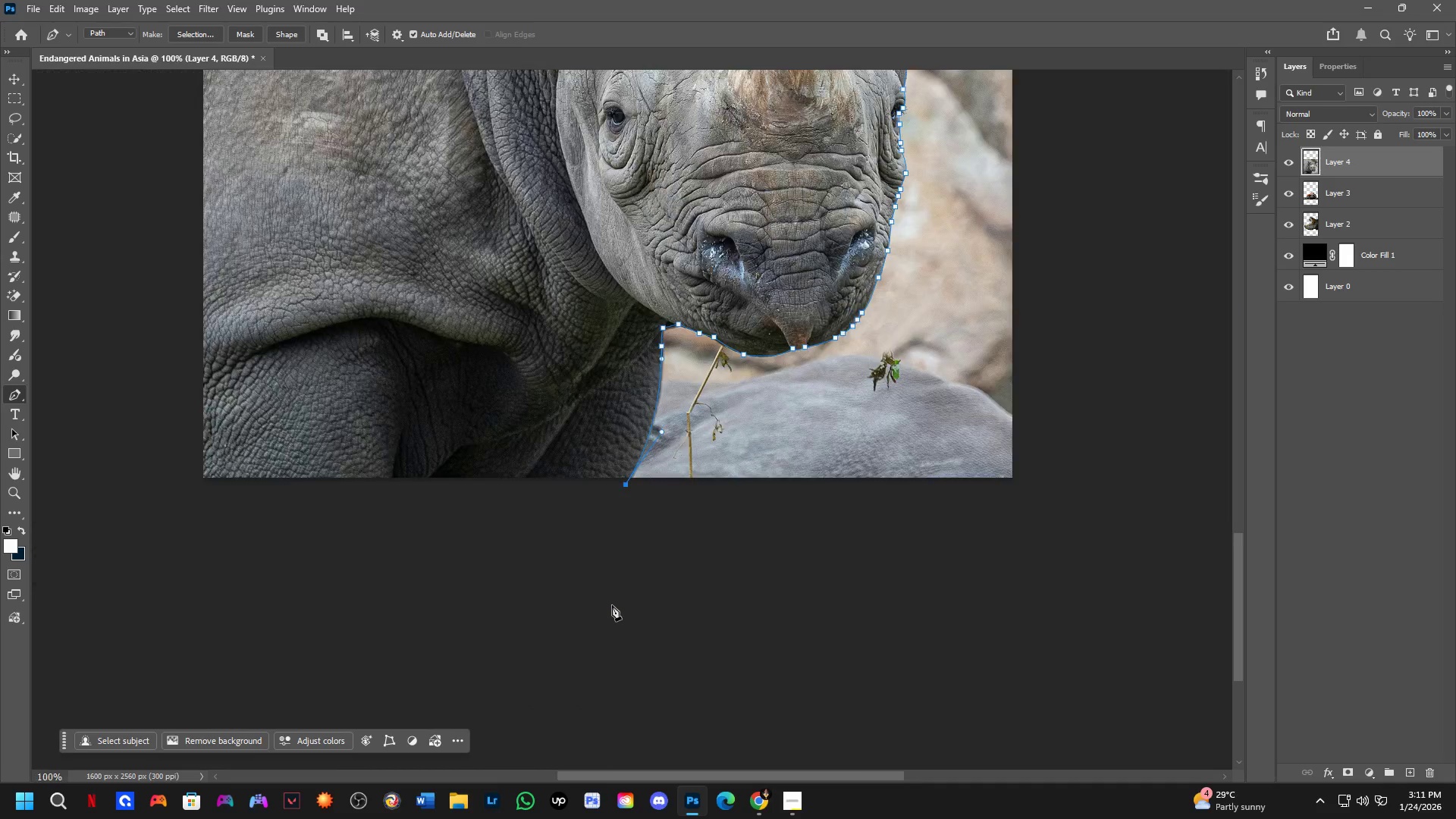 
key(Shift+ShiftLeft)
 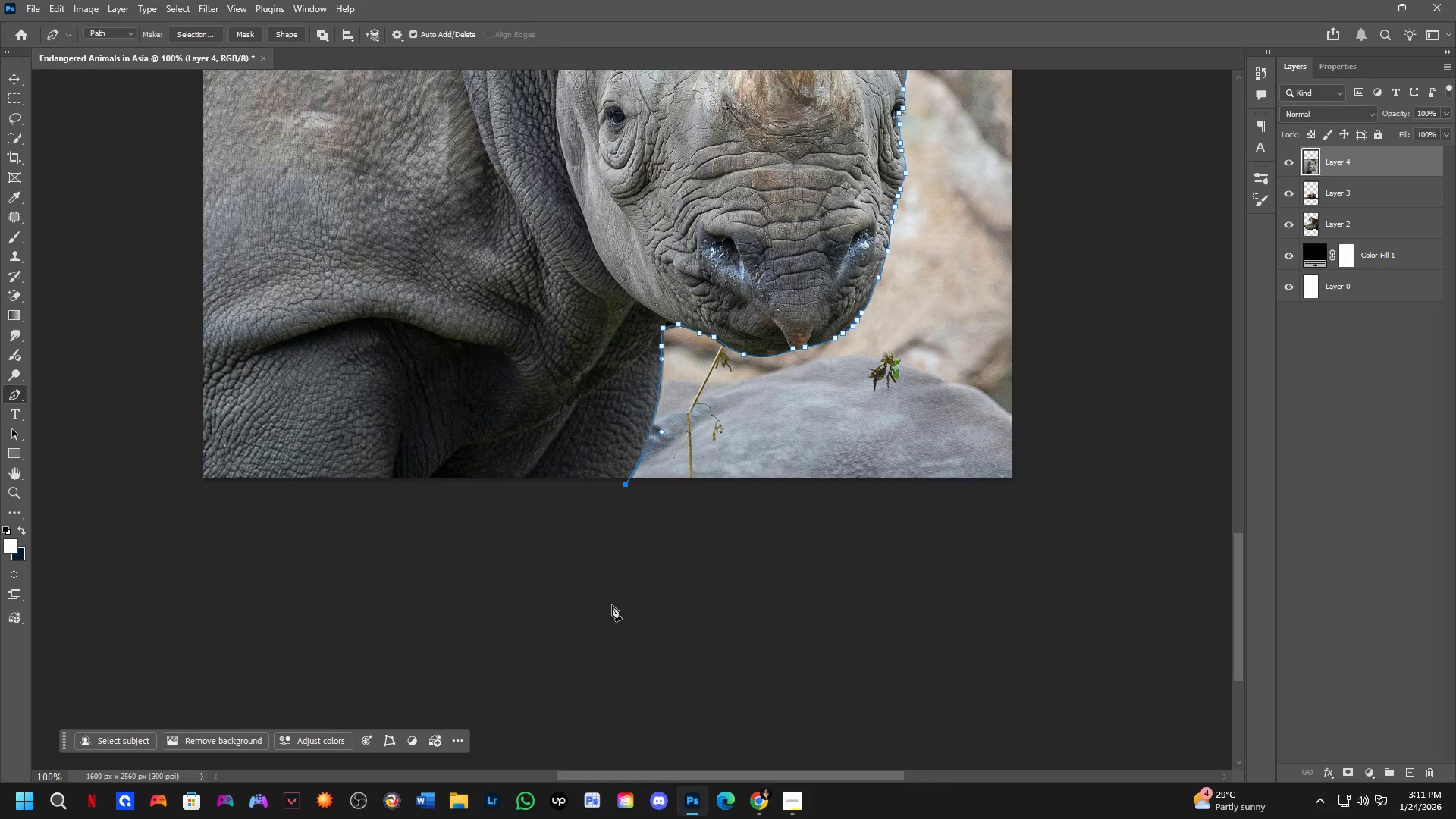 
hold_key(key=Space, duration=0.42)
 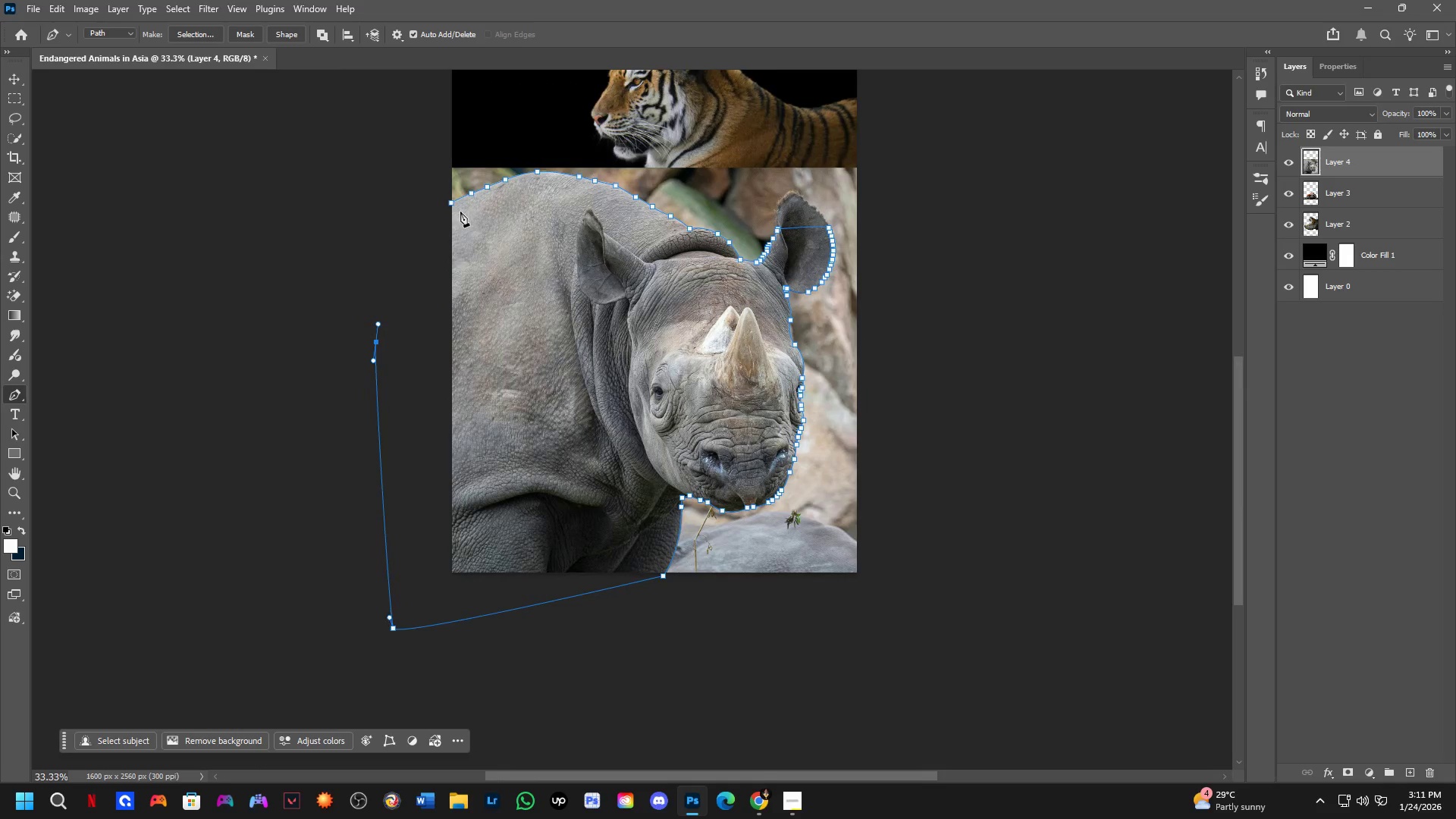 
scroll: coordinate [612, 605], scroll_direction: down, amount: 4.0
 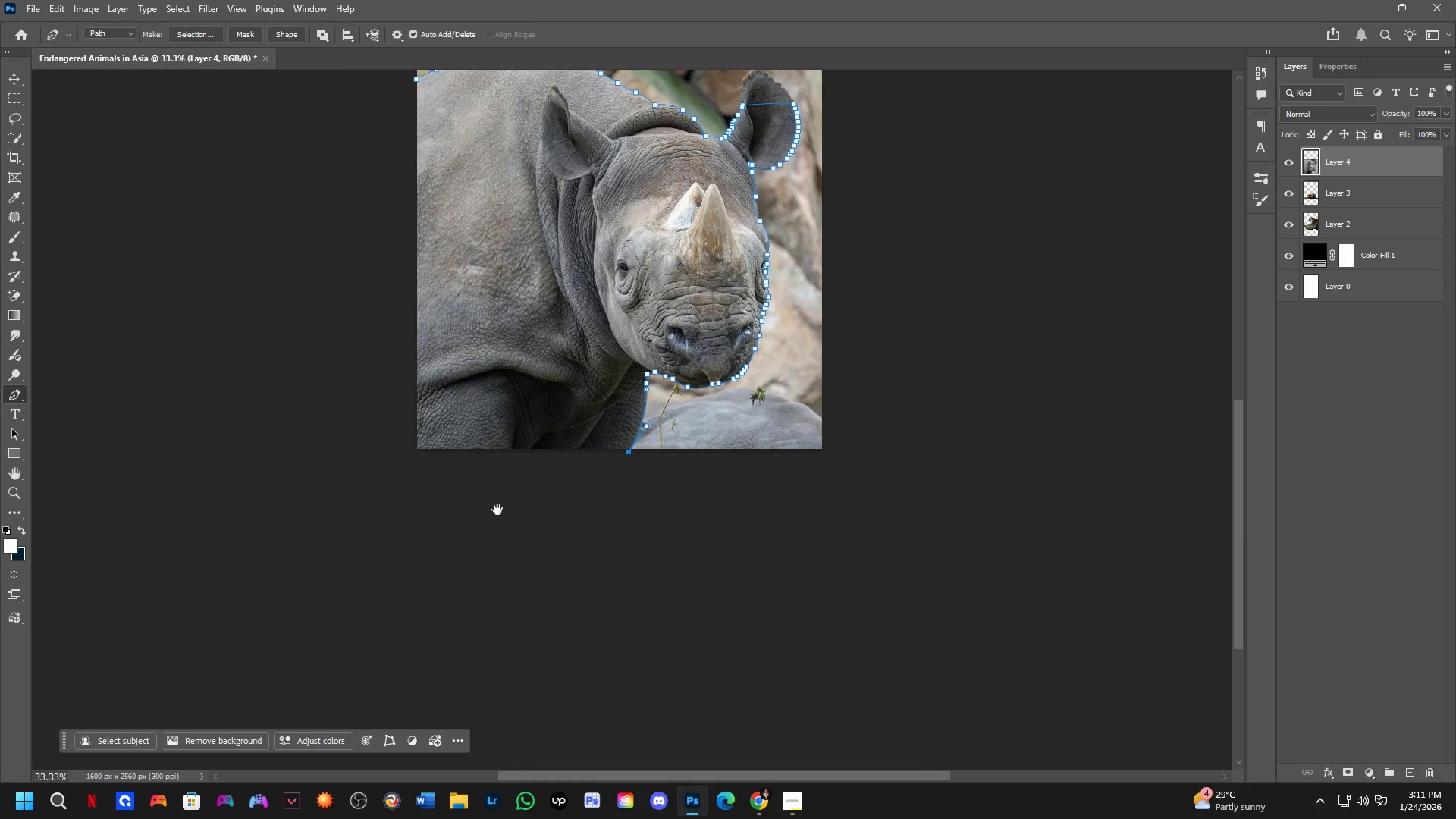 
left_click_drag(start_coordinate=[495, 506], to_coordinate=[530, 629])
 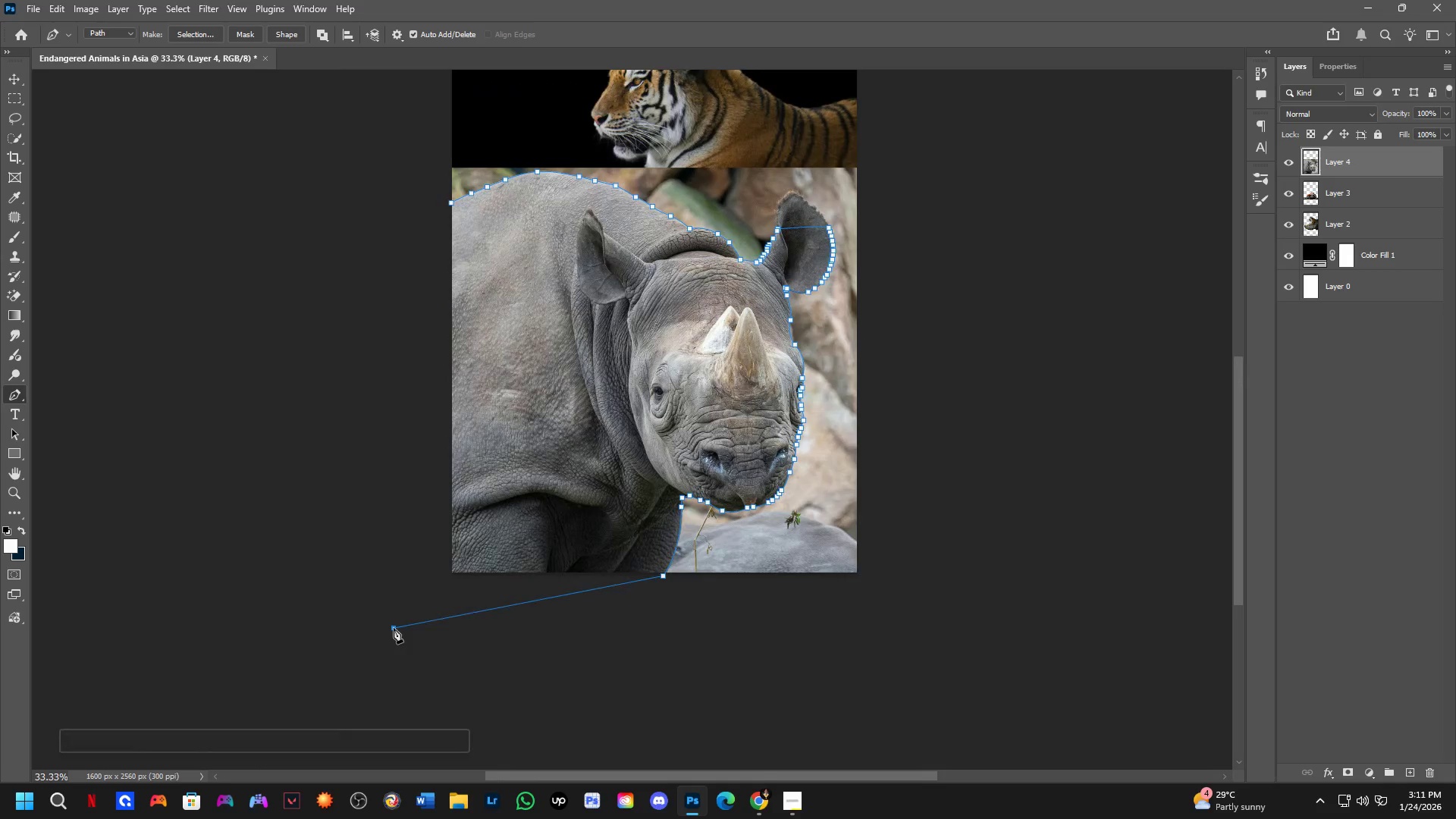 
left_click_drag(start_coordinate=[394, 628], to_coordinate=[390, 617])
 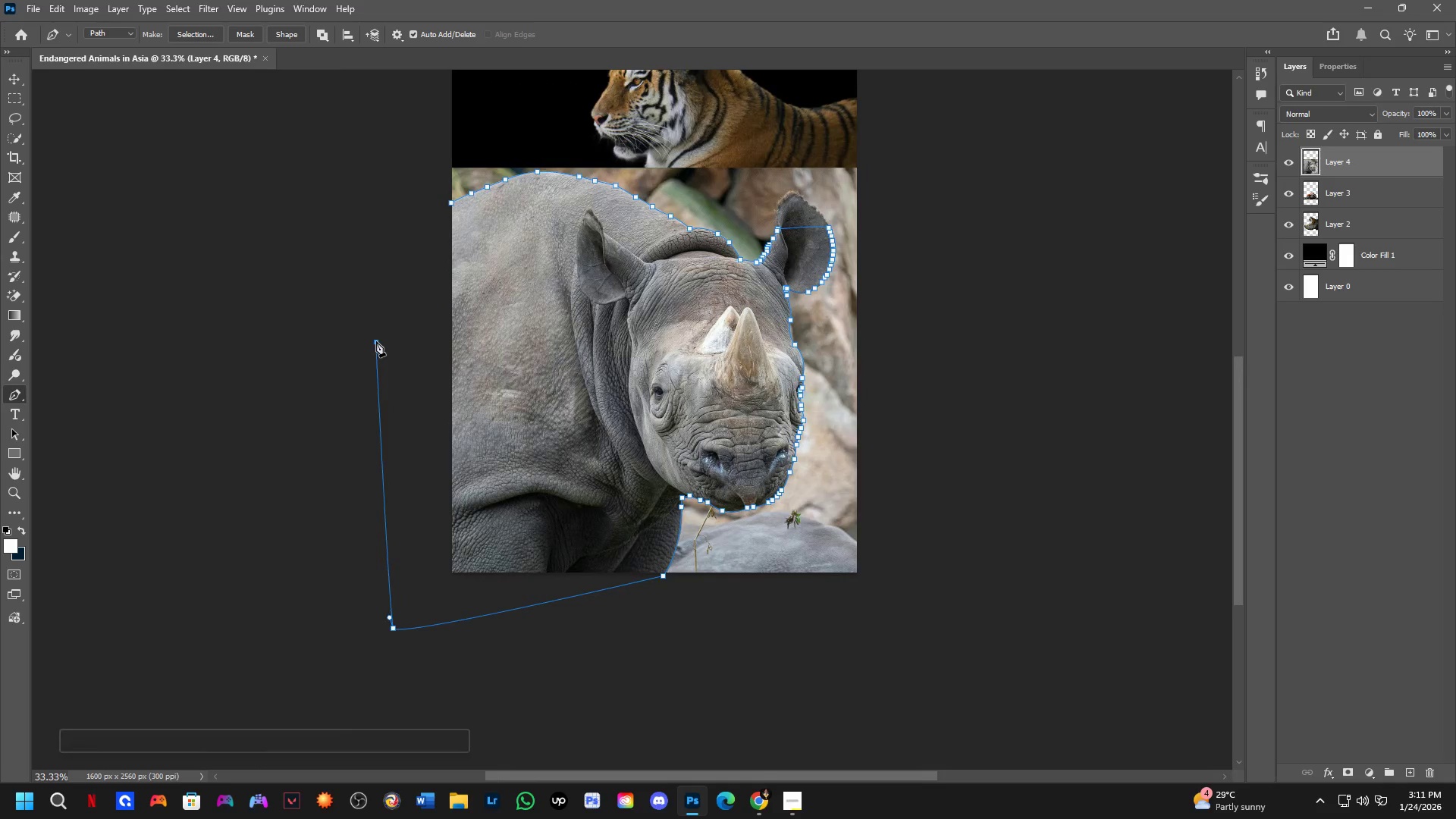 
left_click_drag(start_coordinate=[376, 342], to_coordinate=[378, 324])
 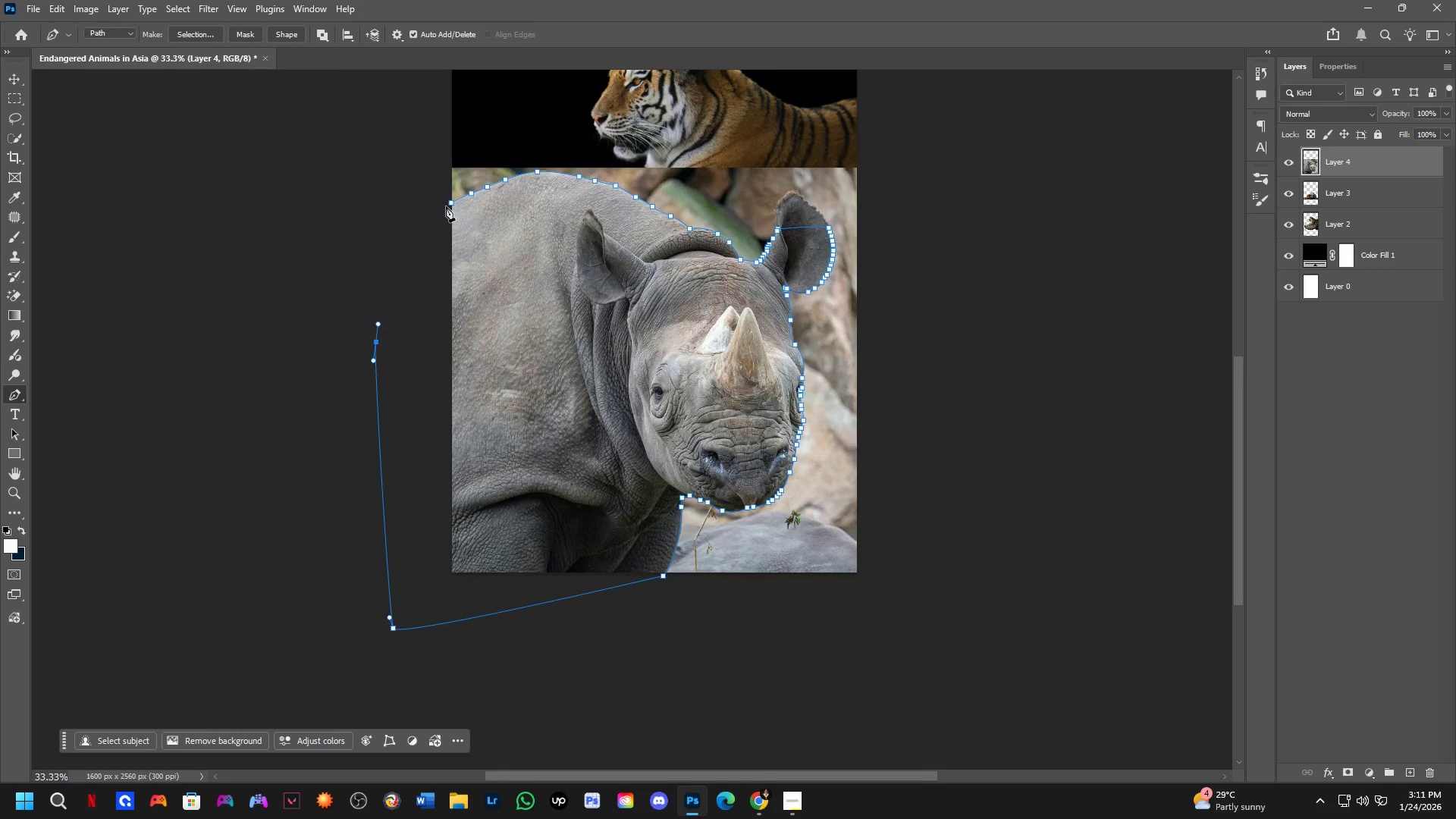 
left_click([450, 205])
 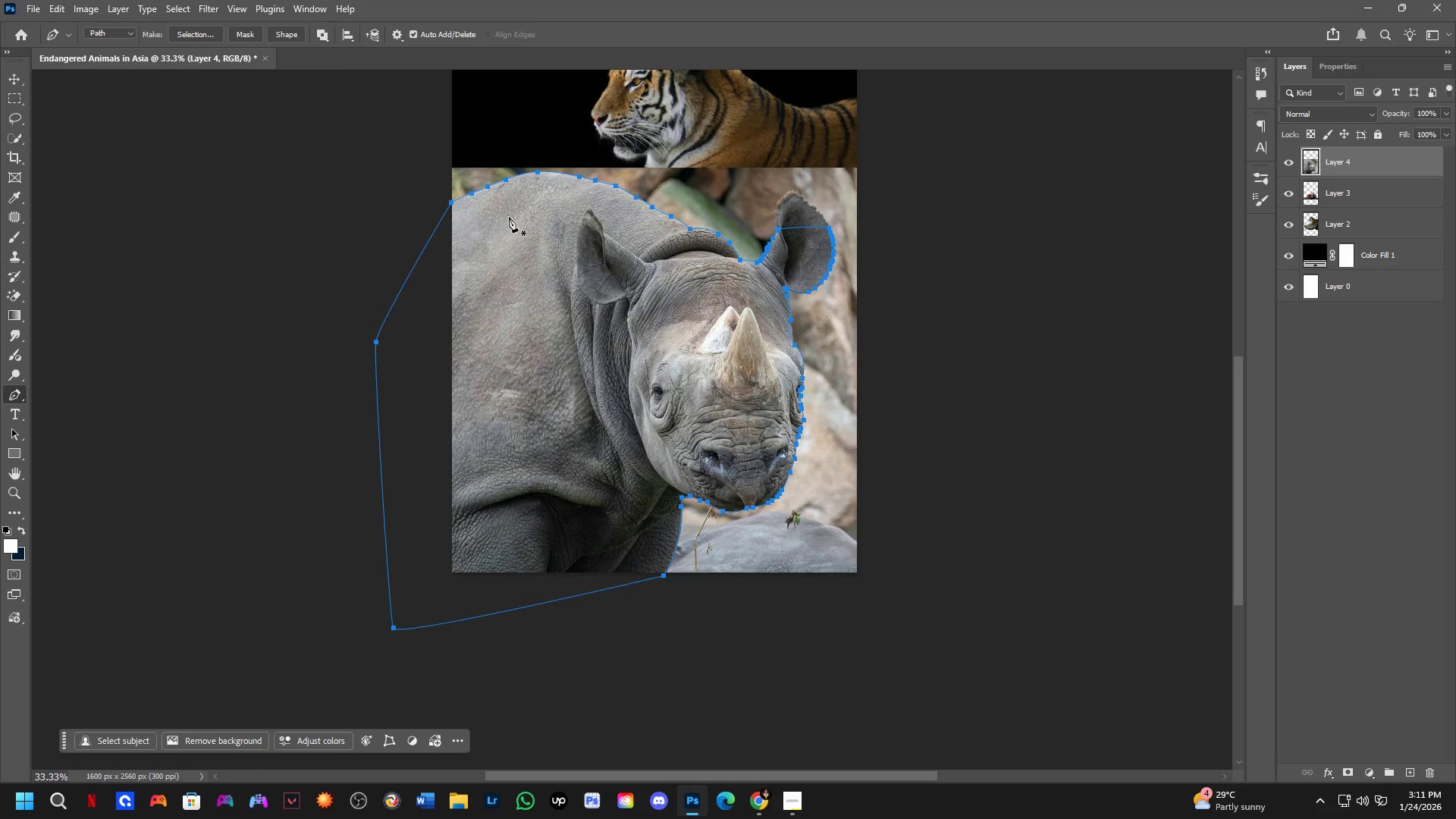 
key(Control+NumpadEnter)
 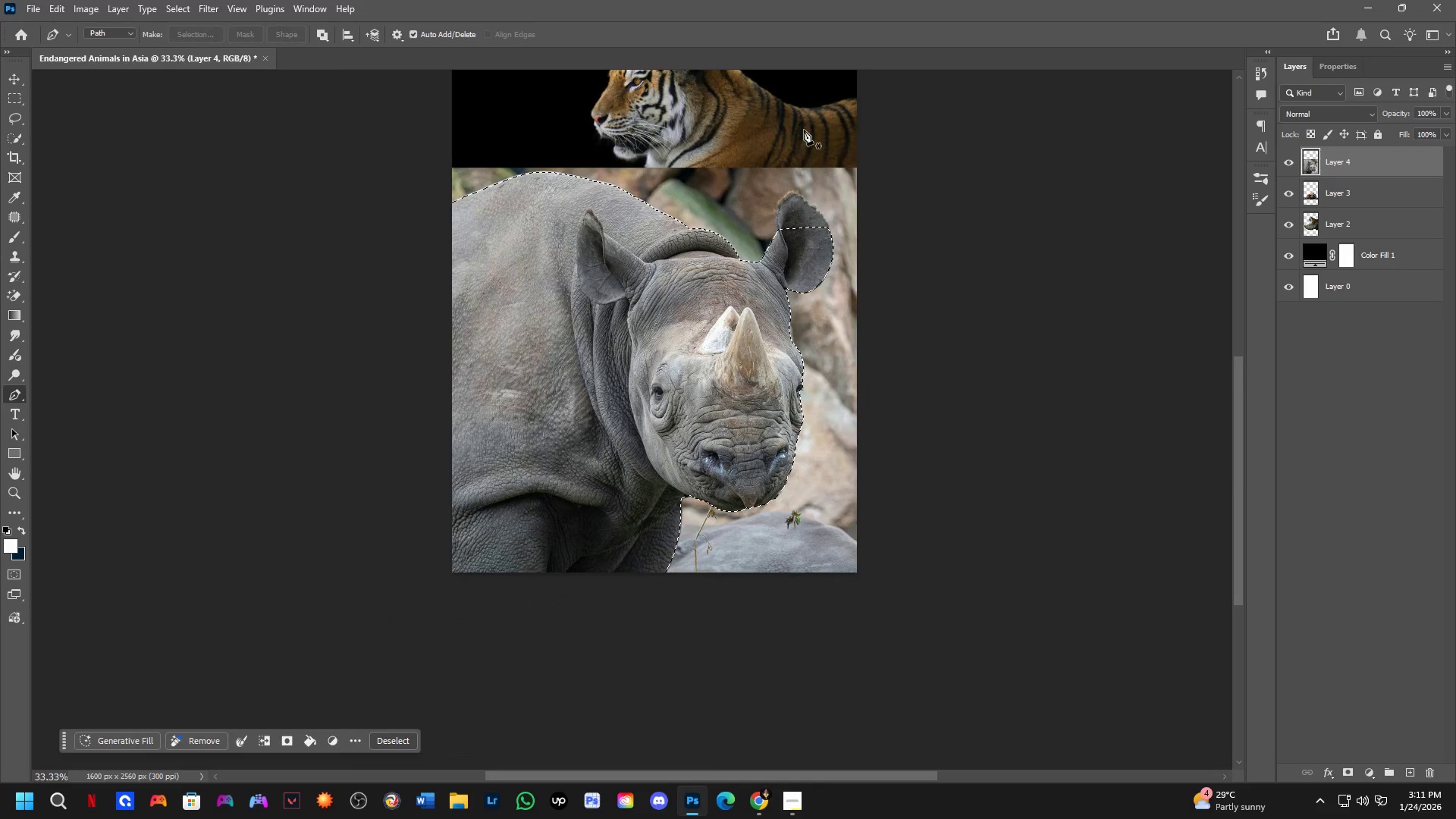 
key(Control+J)
 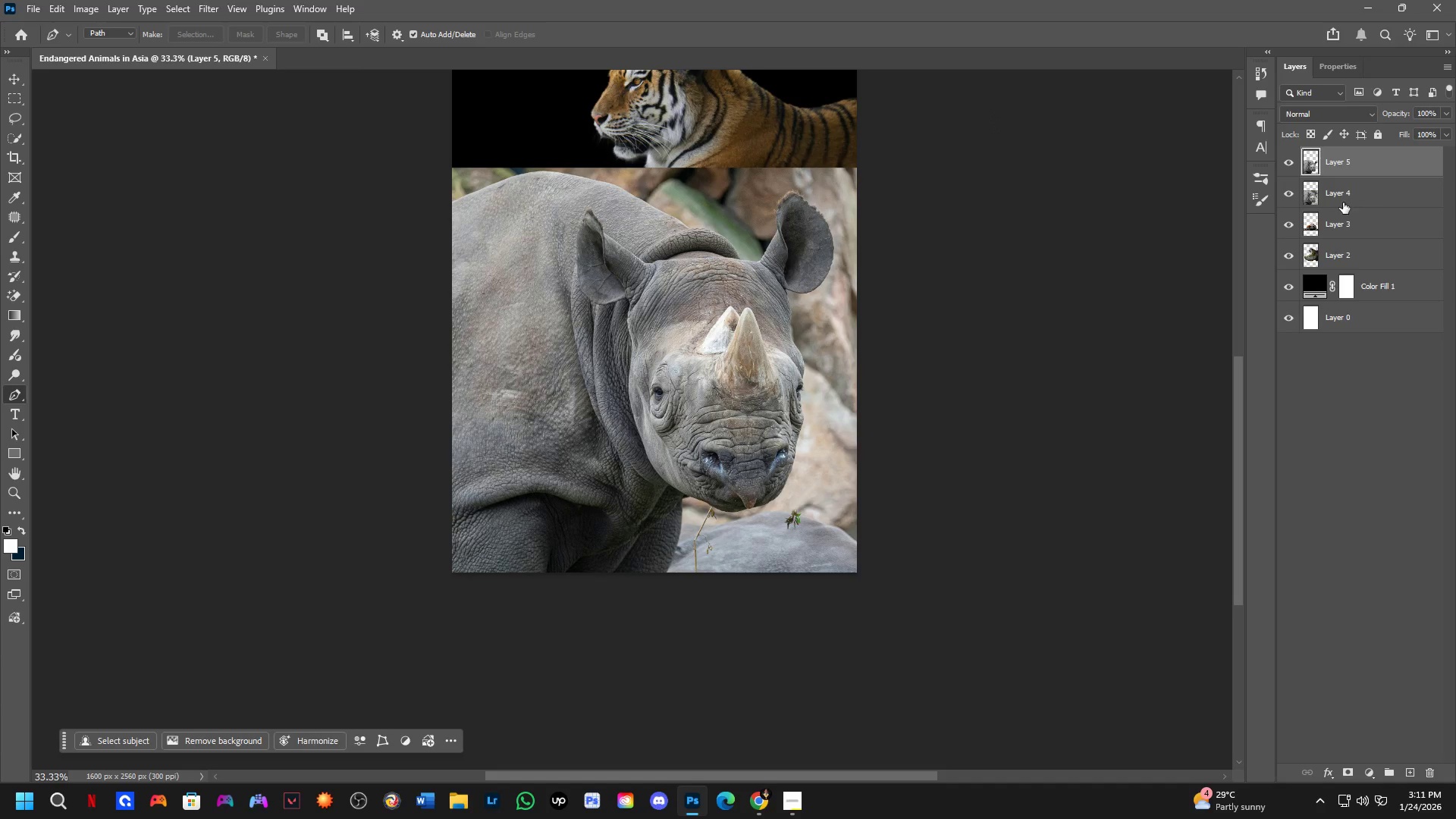 
left_click([1343, 200])
 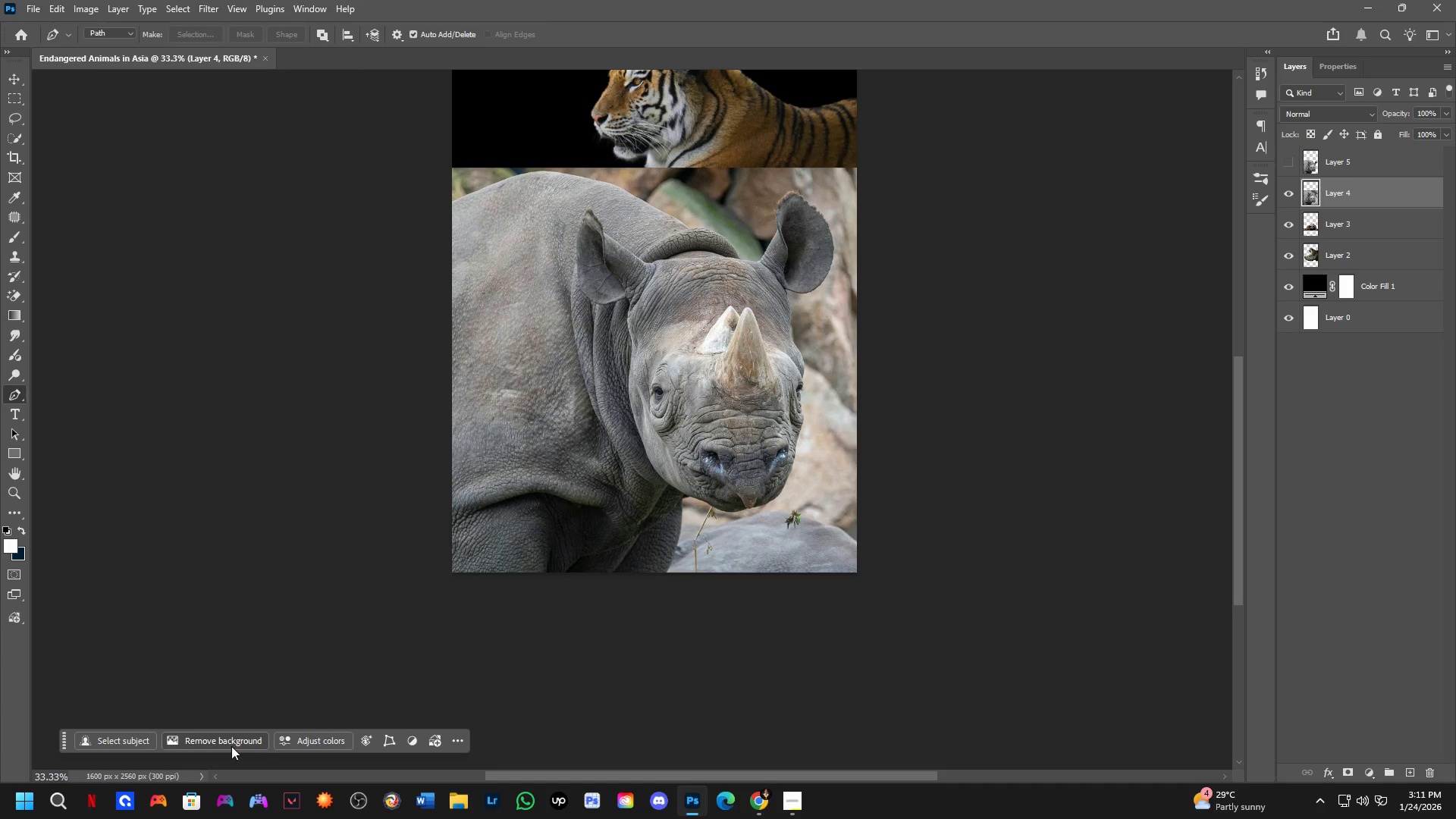 
left_click([224, 742])
 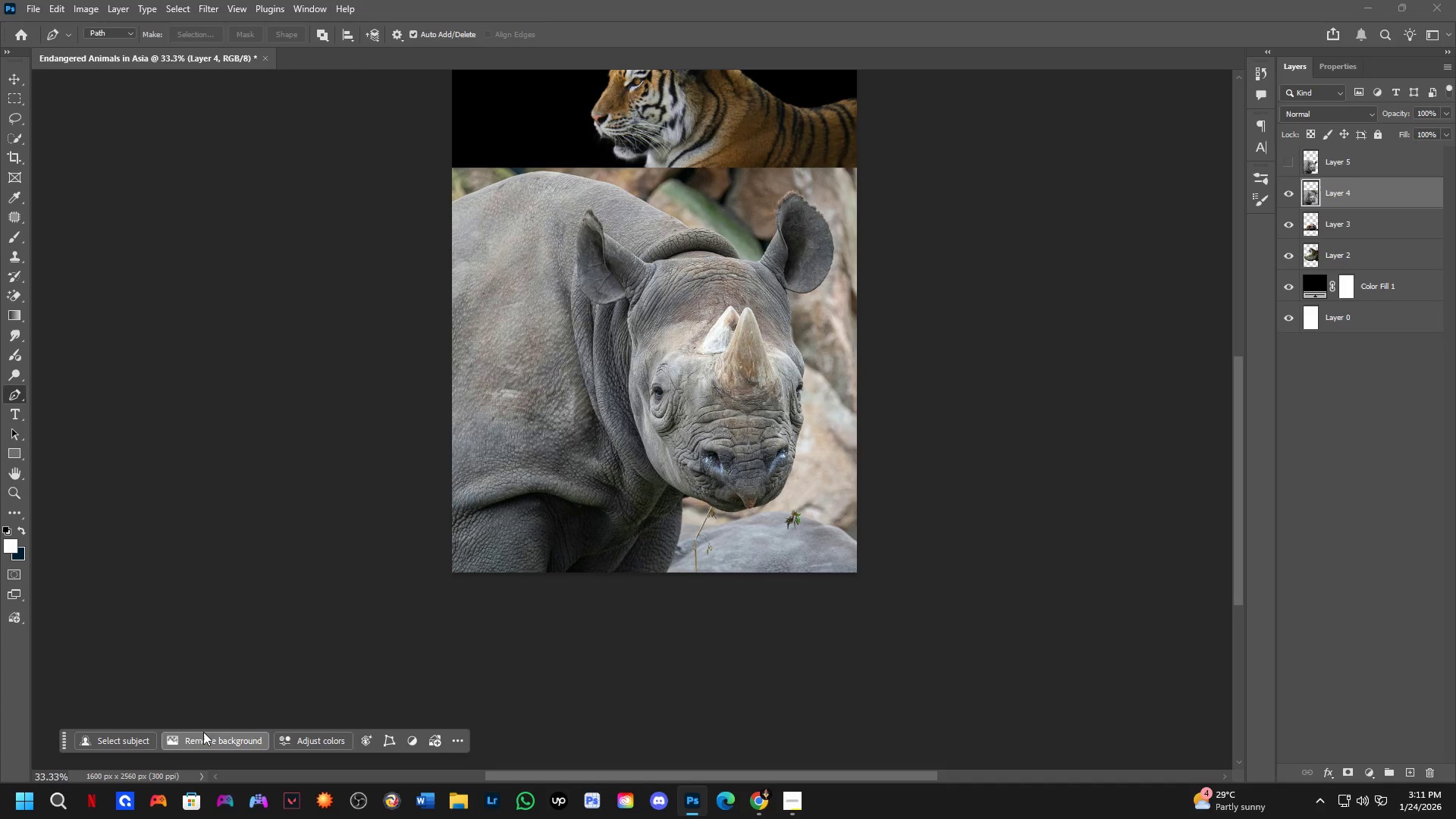 
mouse_move([187, 709])
 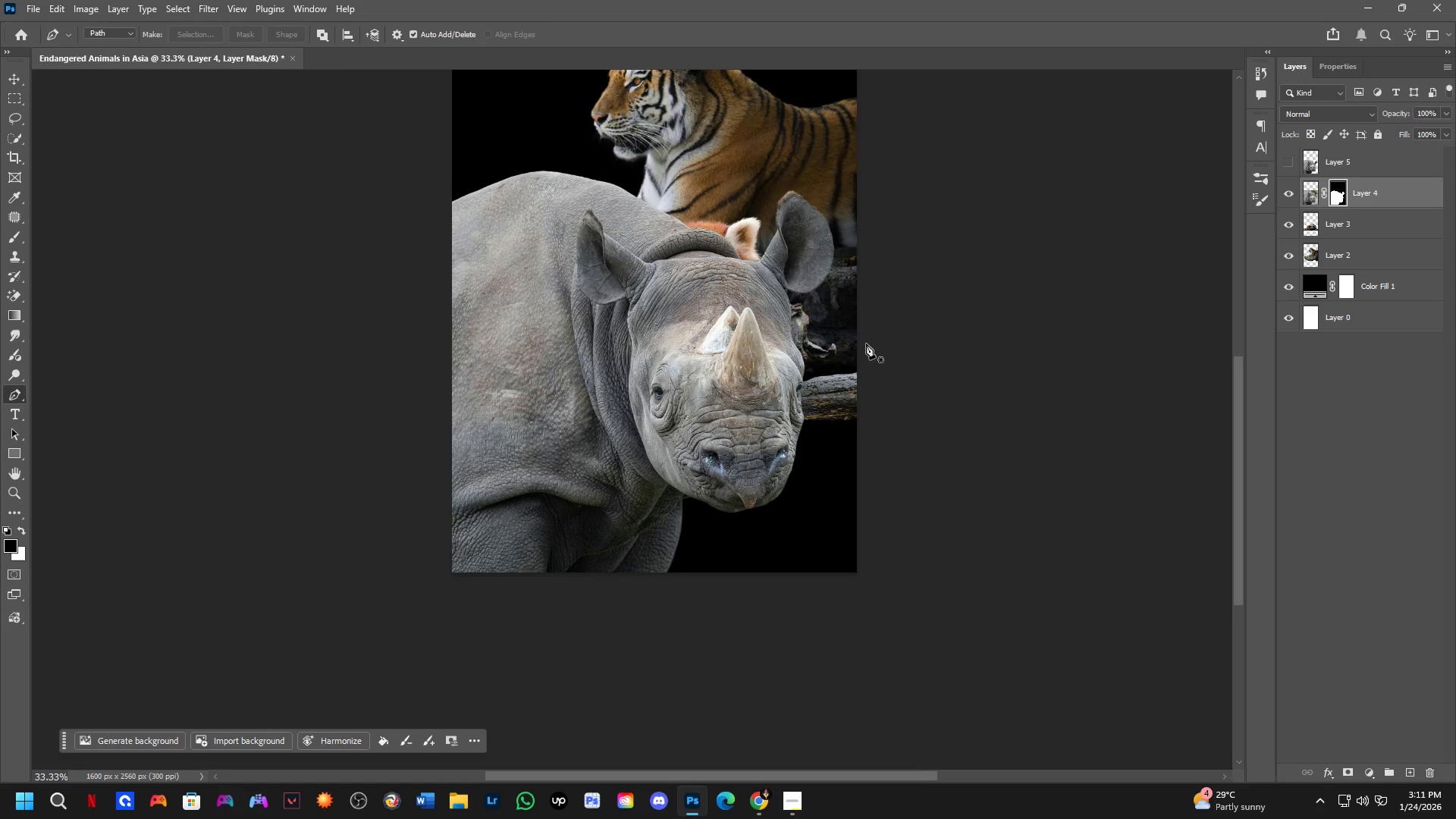 
scroll: coordinate [792, 384], scroll_direction: up, amount: 24.0
 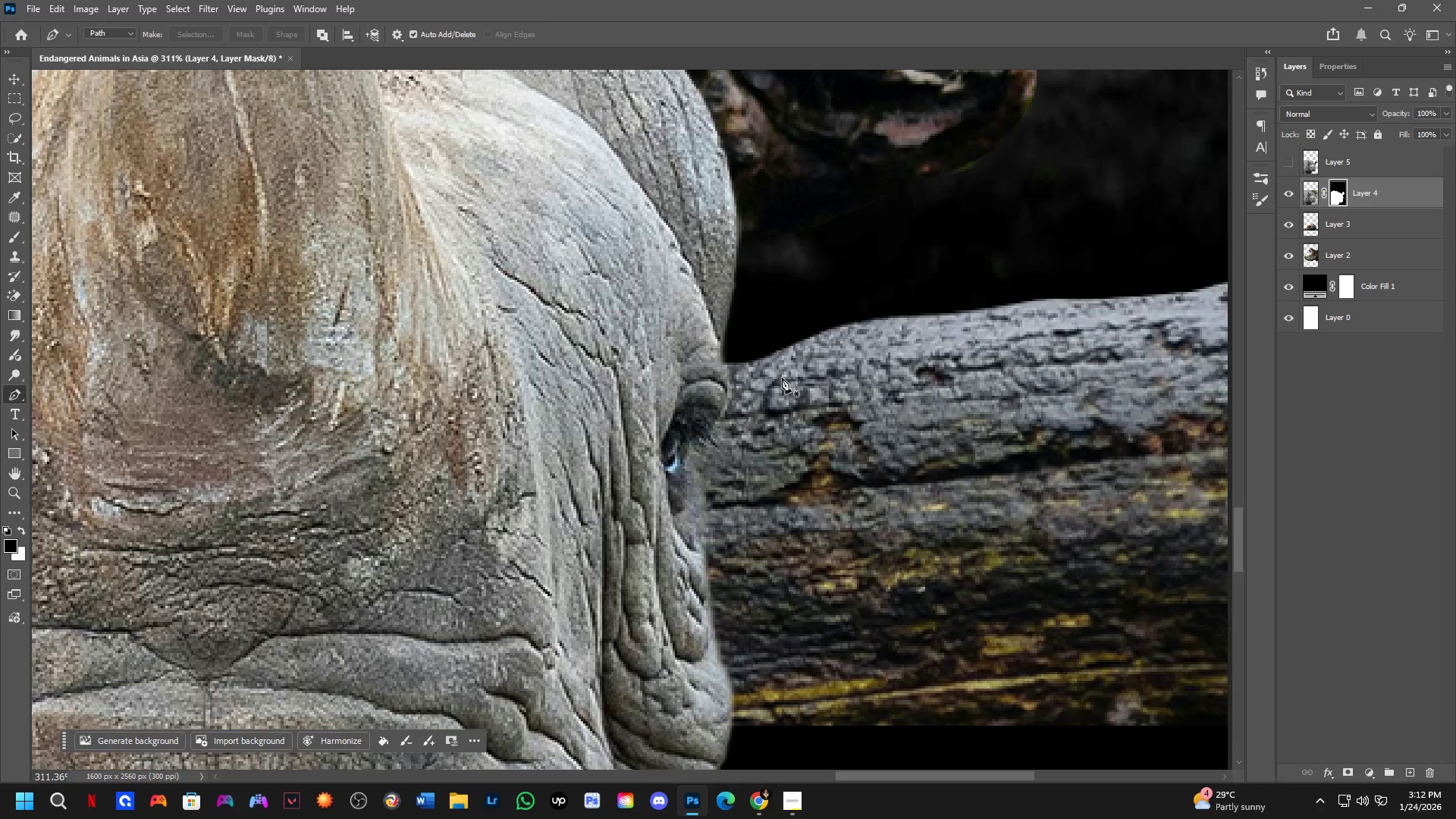 
wait(40.74)
 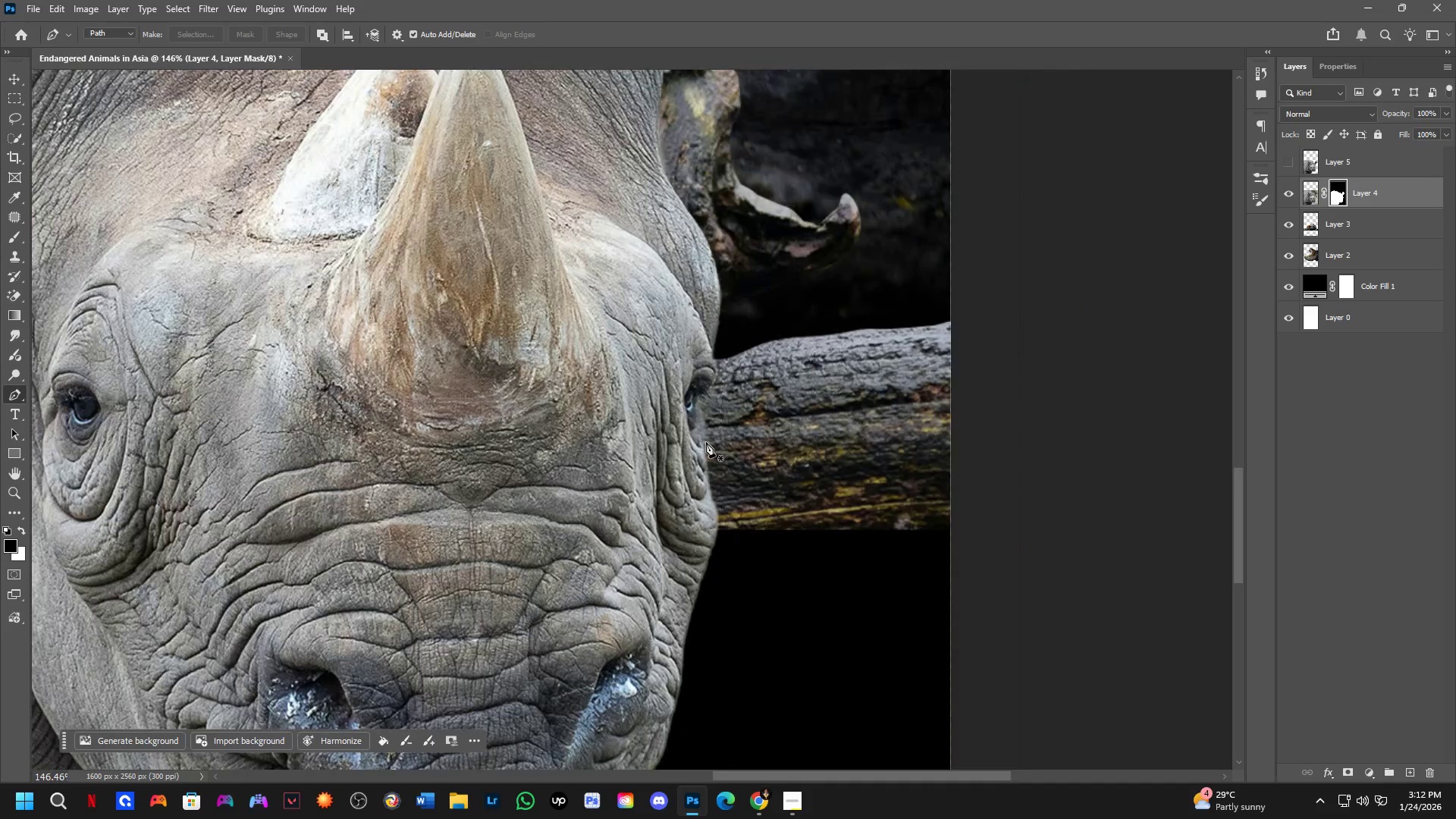 
hold_key(key=Space, duration=0.52)
 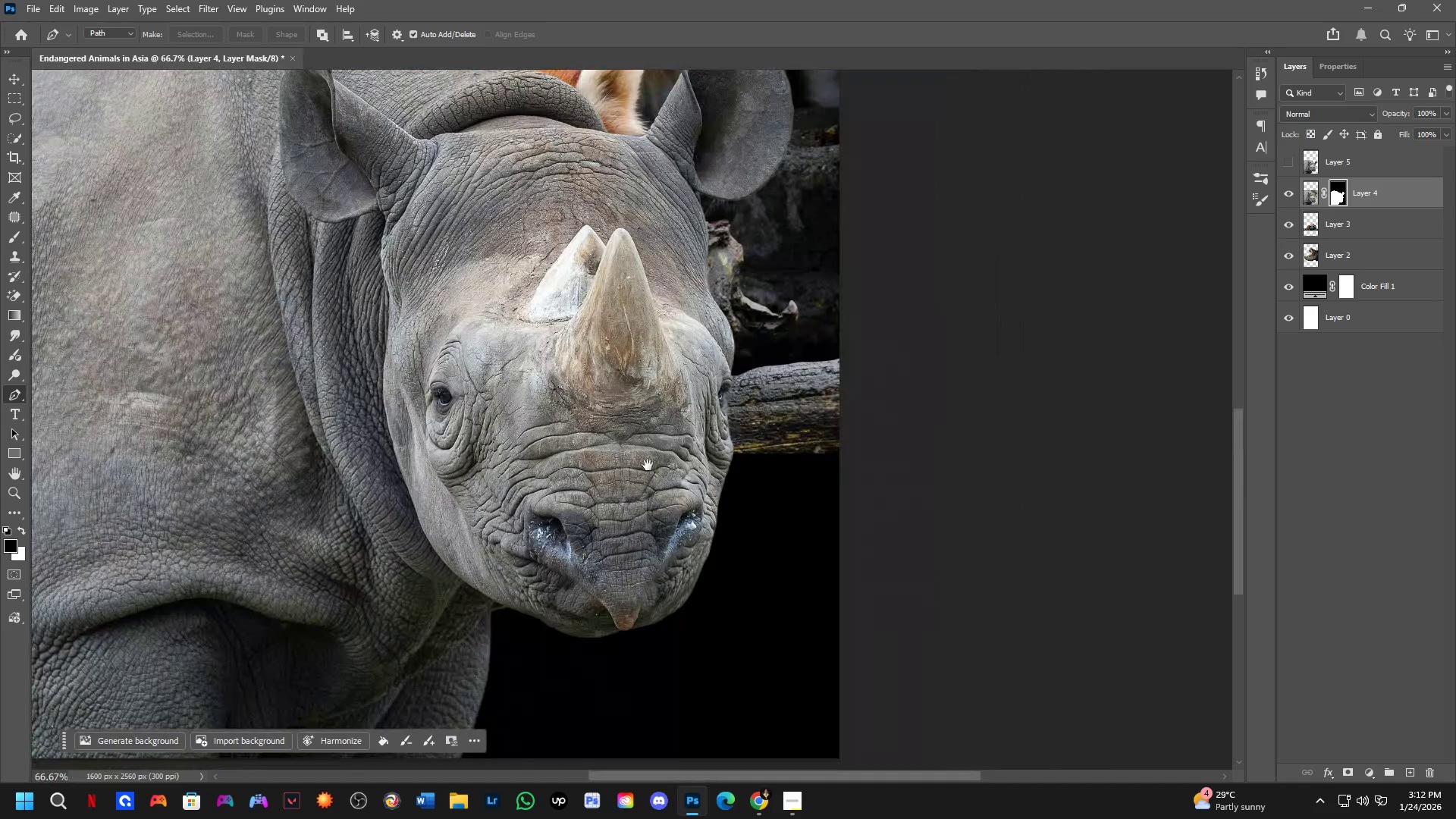 
left_click_drag(start_coordinate=[704, 448], to_coordinate=[730, 409])
 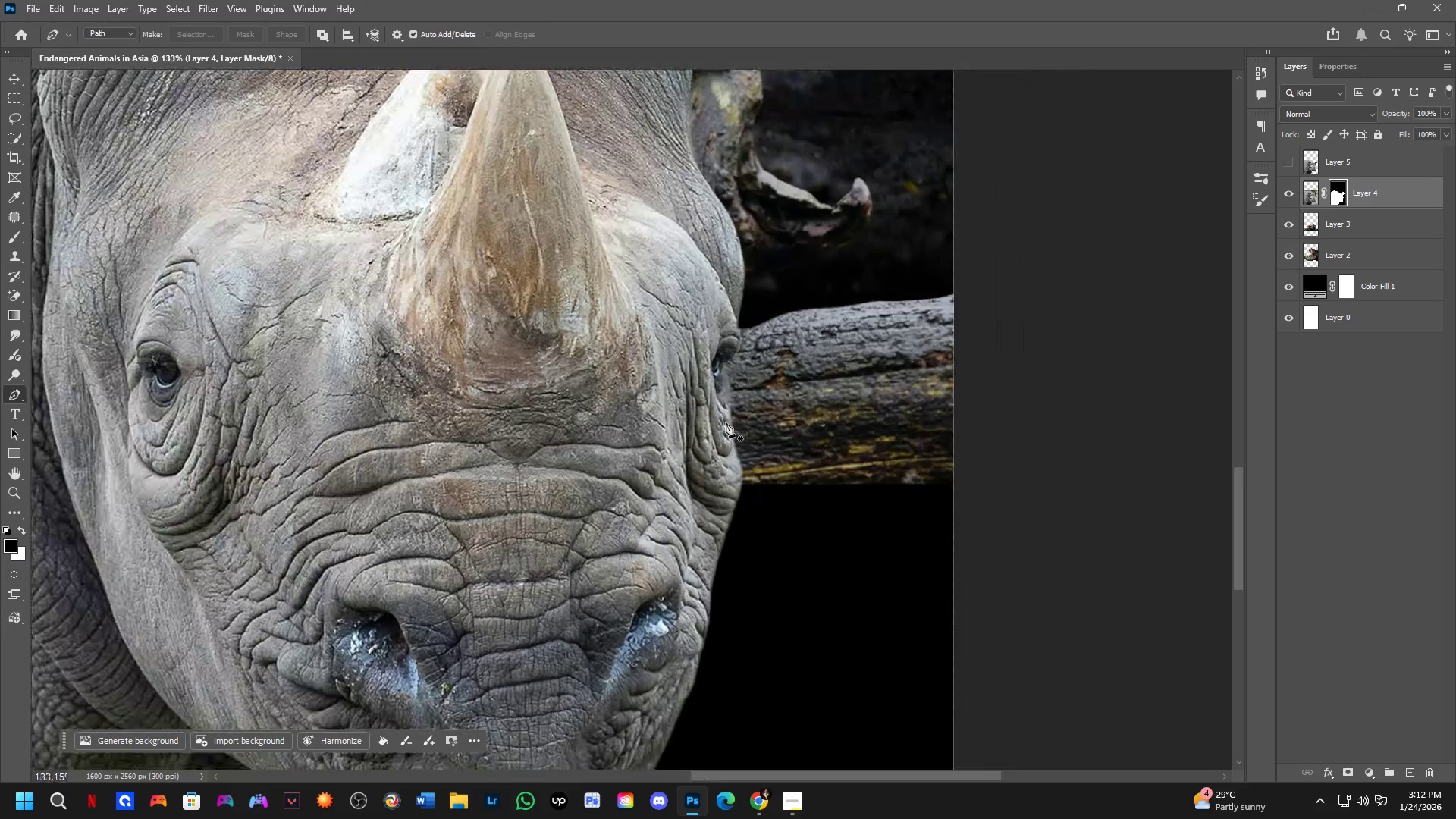 
scroll: coordinate [698, 391], scroll_direction: down, amount: 8.0
 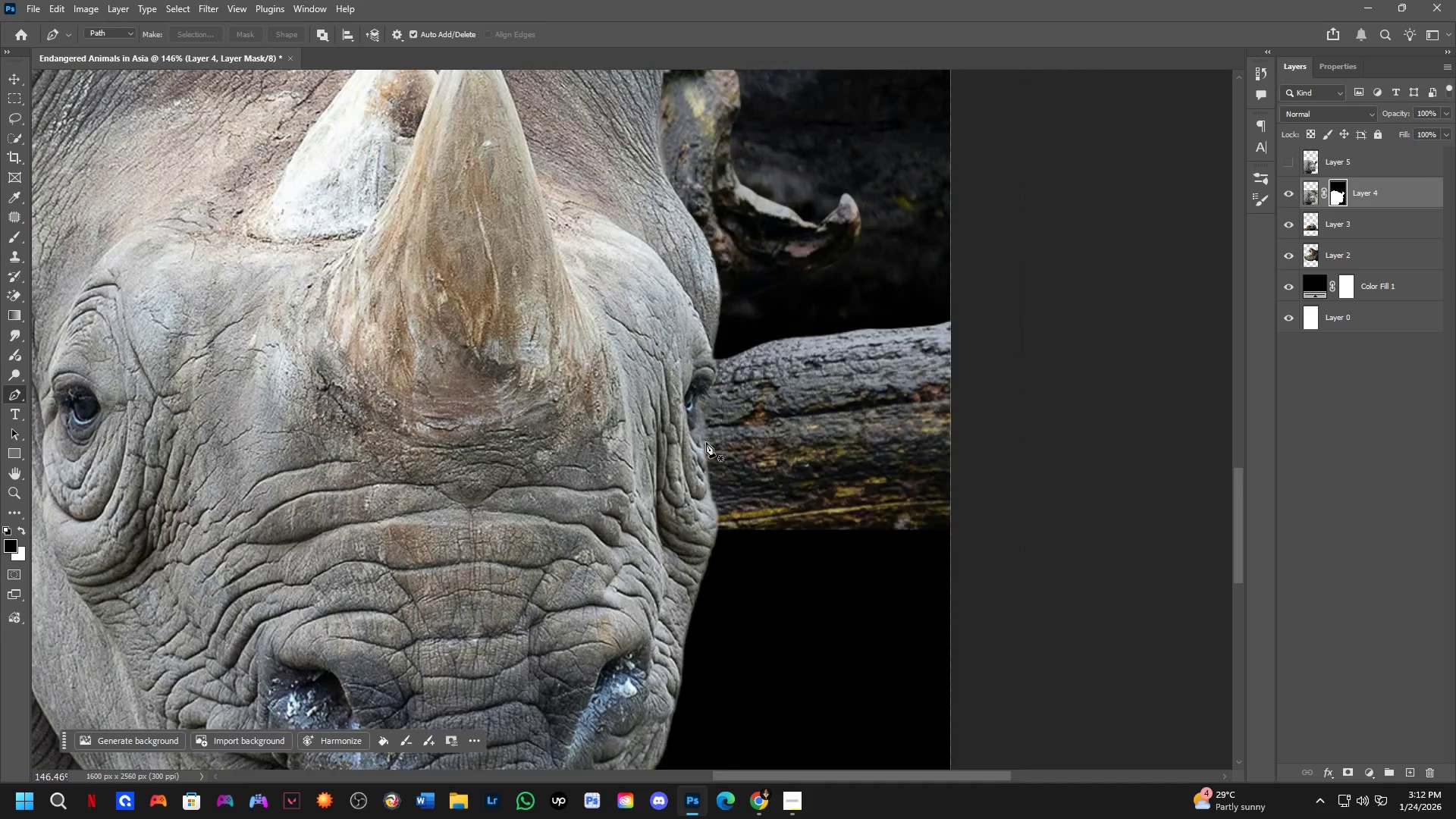 
hold_key(key=Space, duration=1.05)
 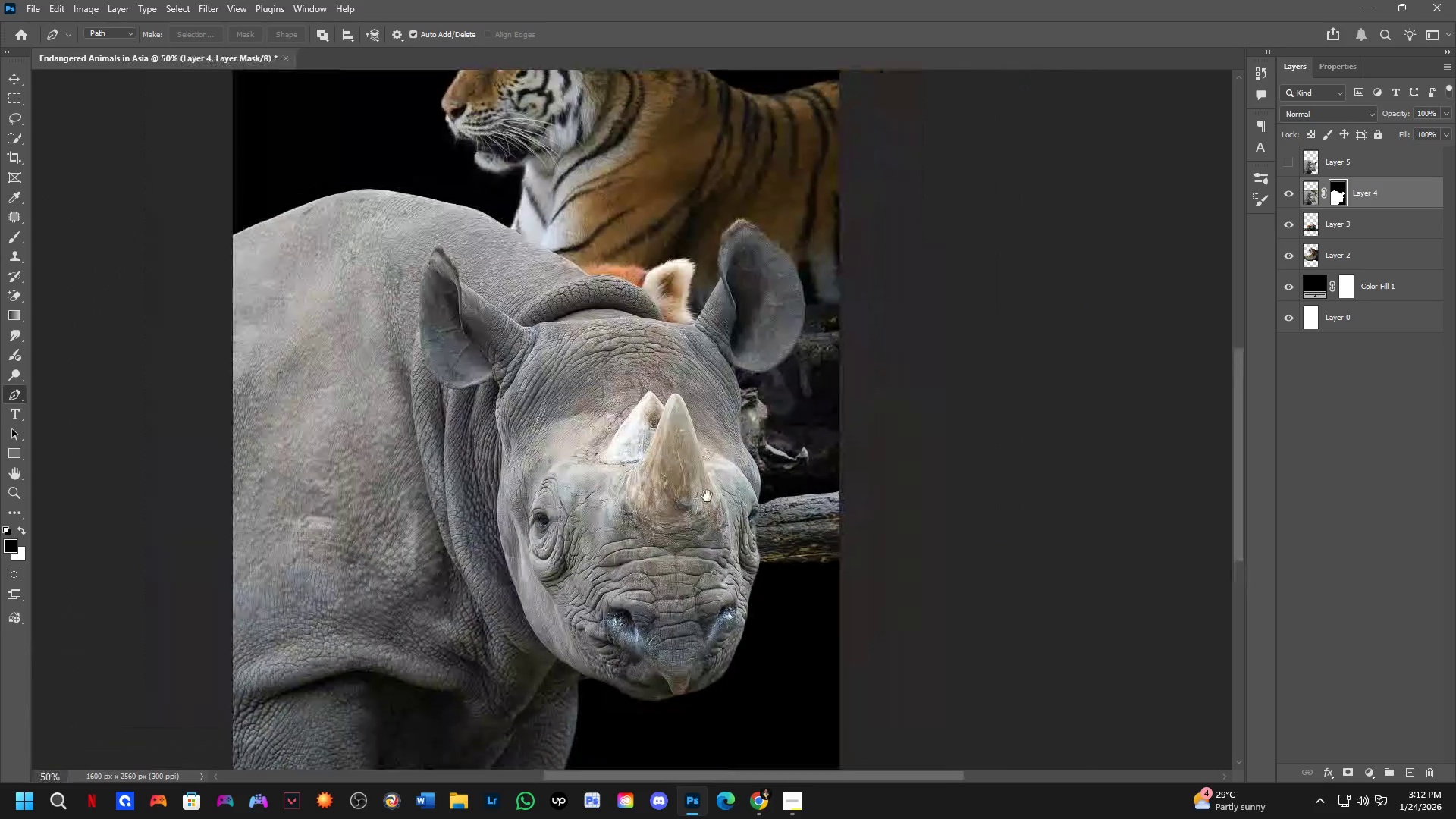 
key(Shift+ShiftLeft)
 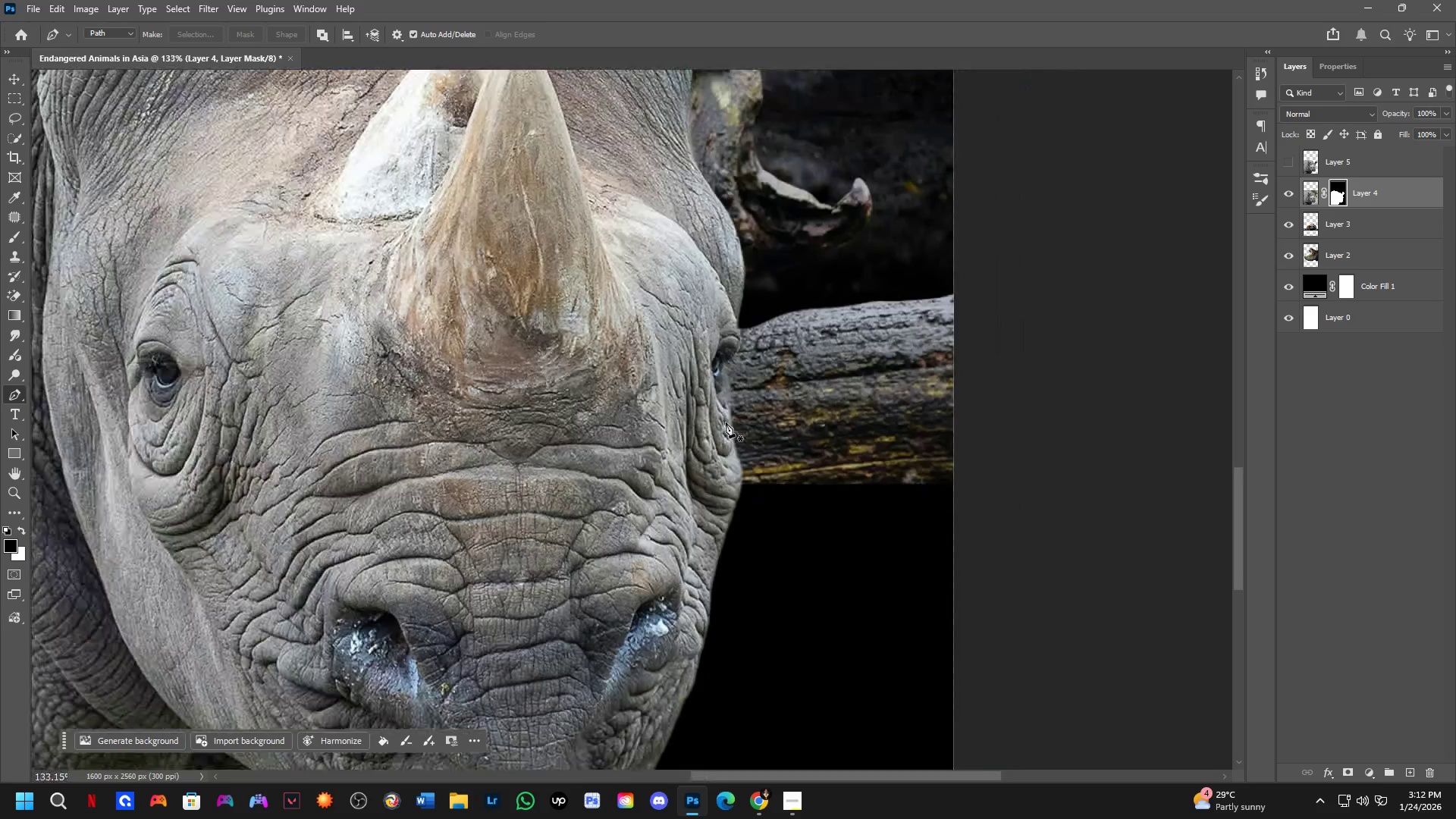 
scroll: coordinate [726, 422], scroll_direction: down, amount: 3.0
 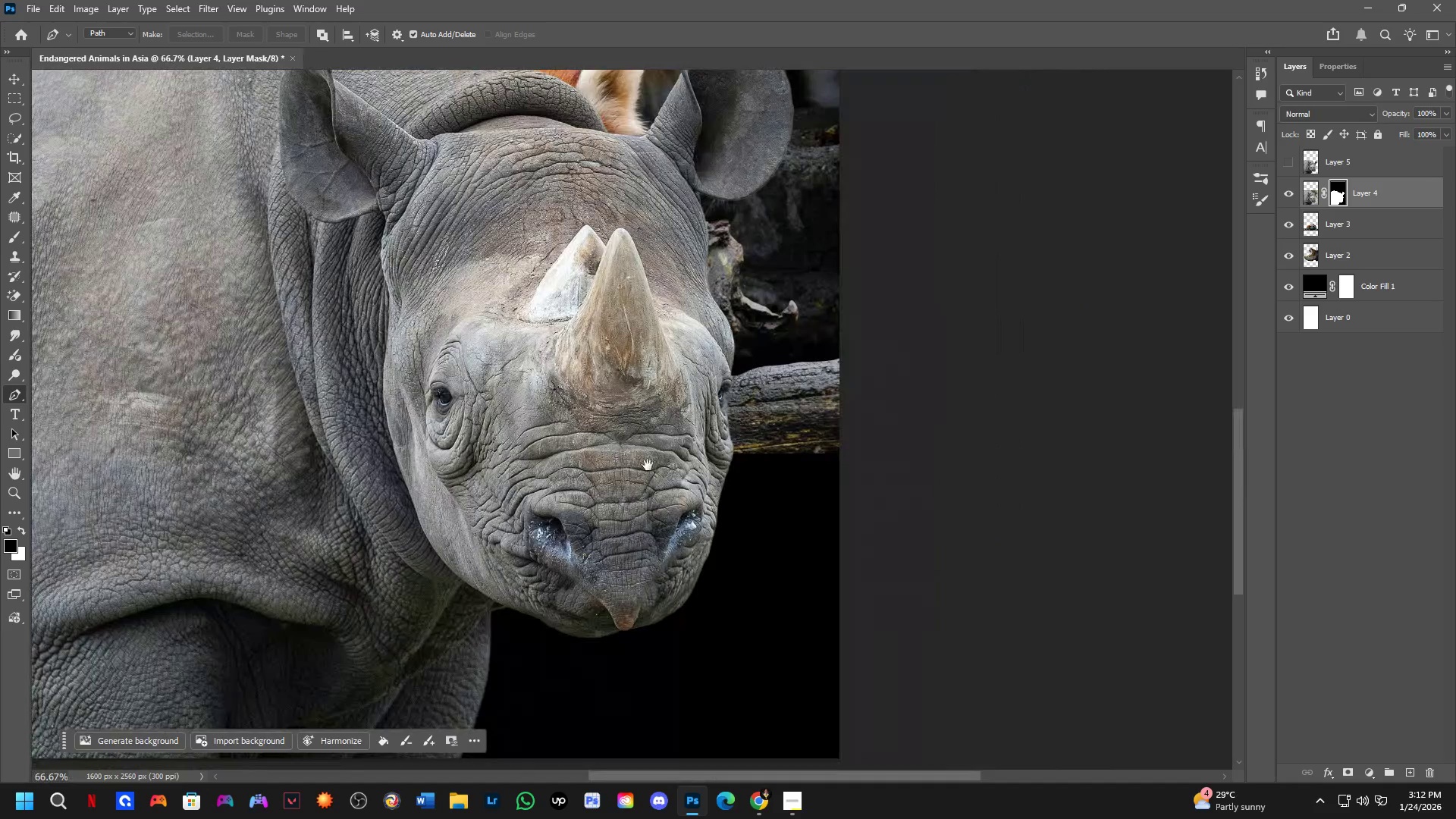 
left_click_drag(start_coordinate=[647, 465], to_coordinate=[740, 410])
 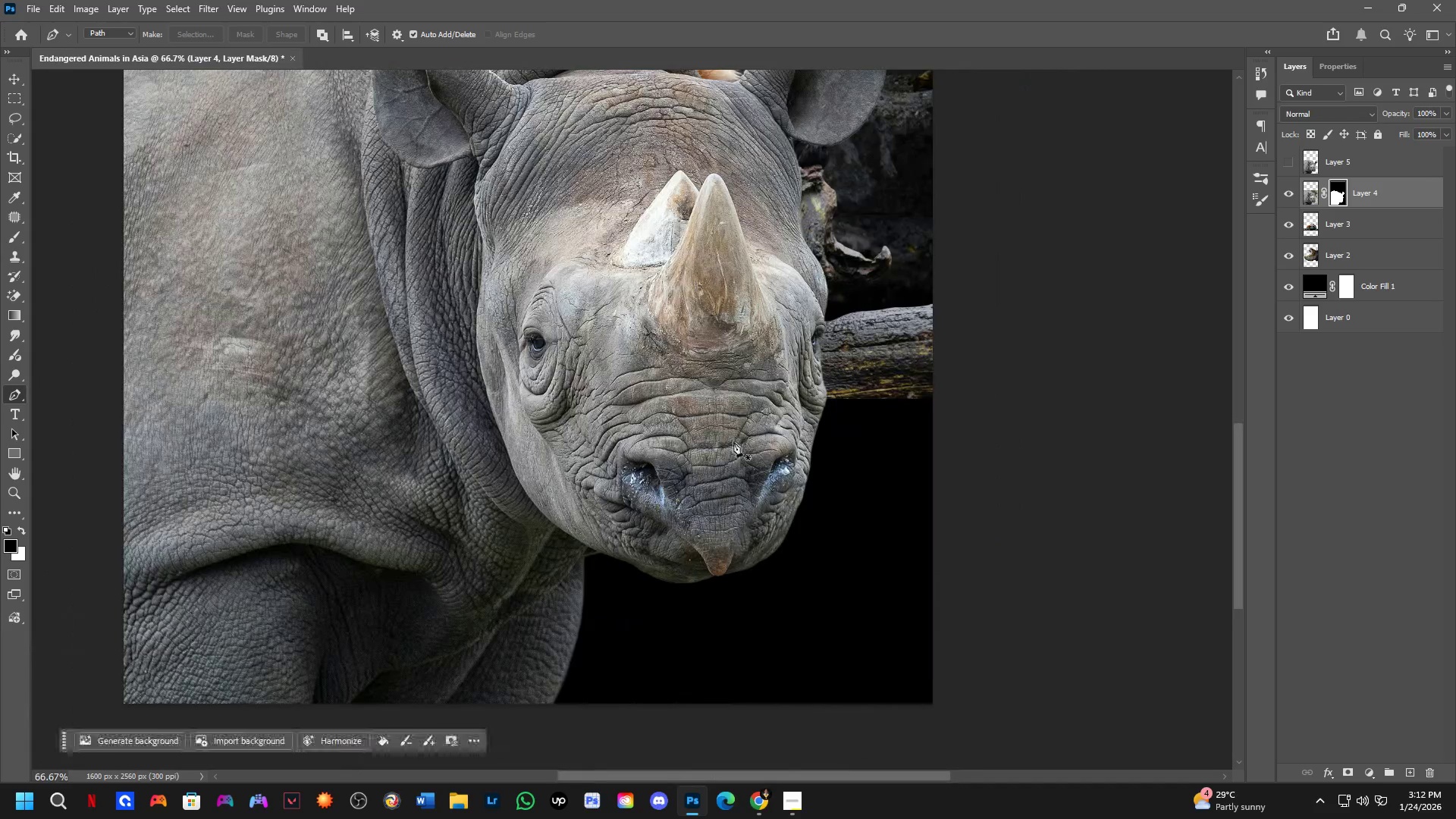 
key(Shift+ShiftLeft)
 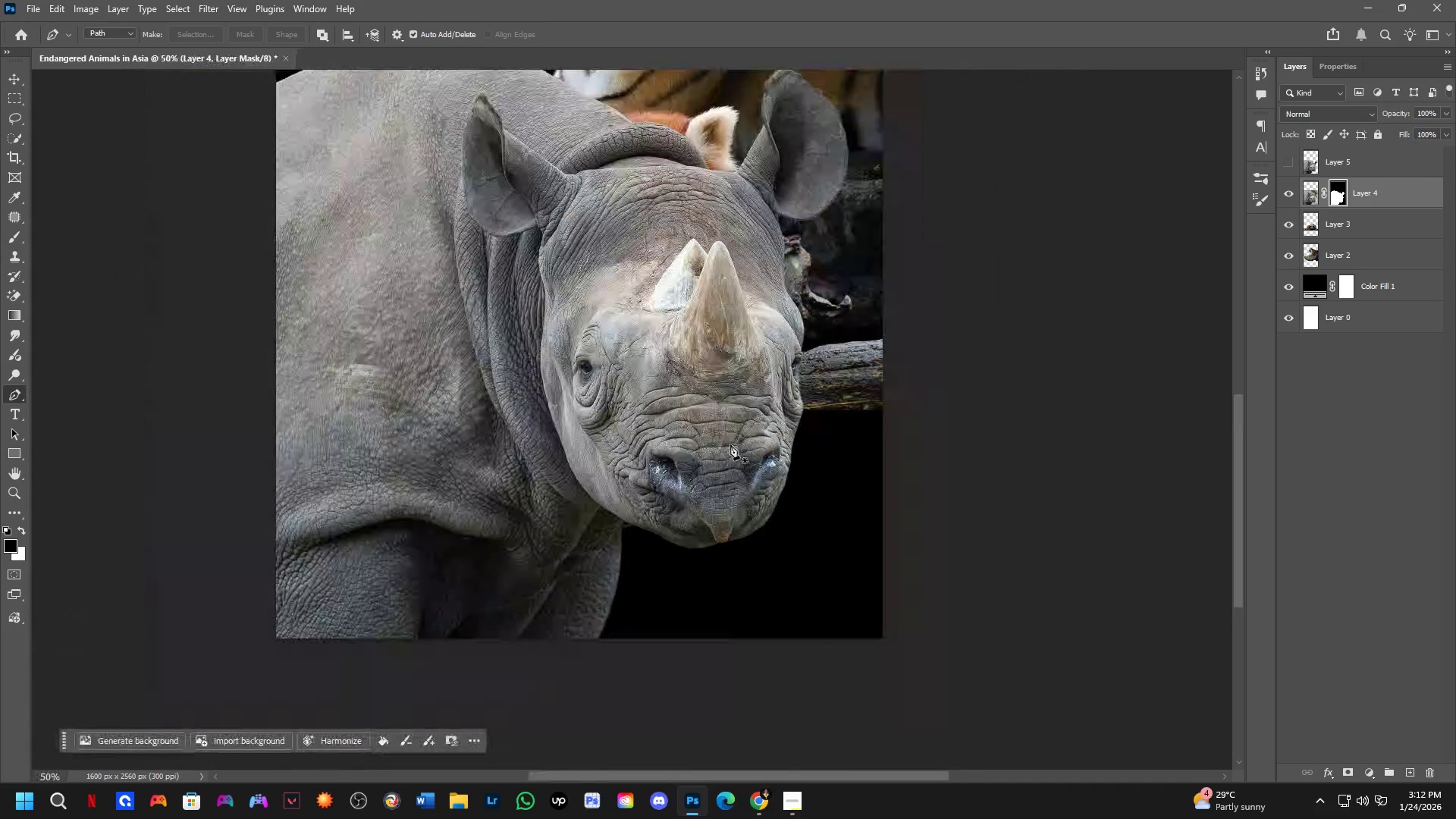 
hold_key(key=Space, duration=0.5)
 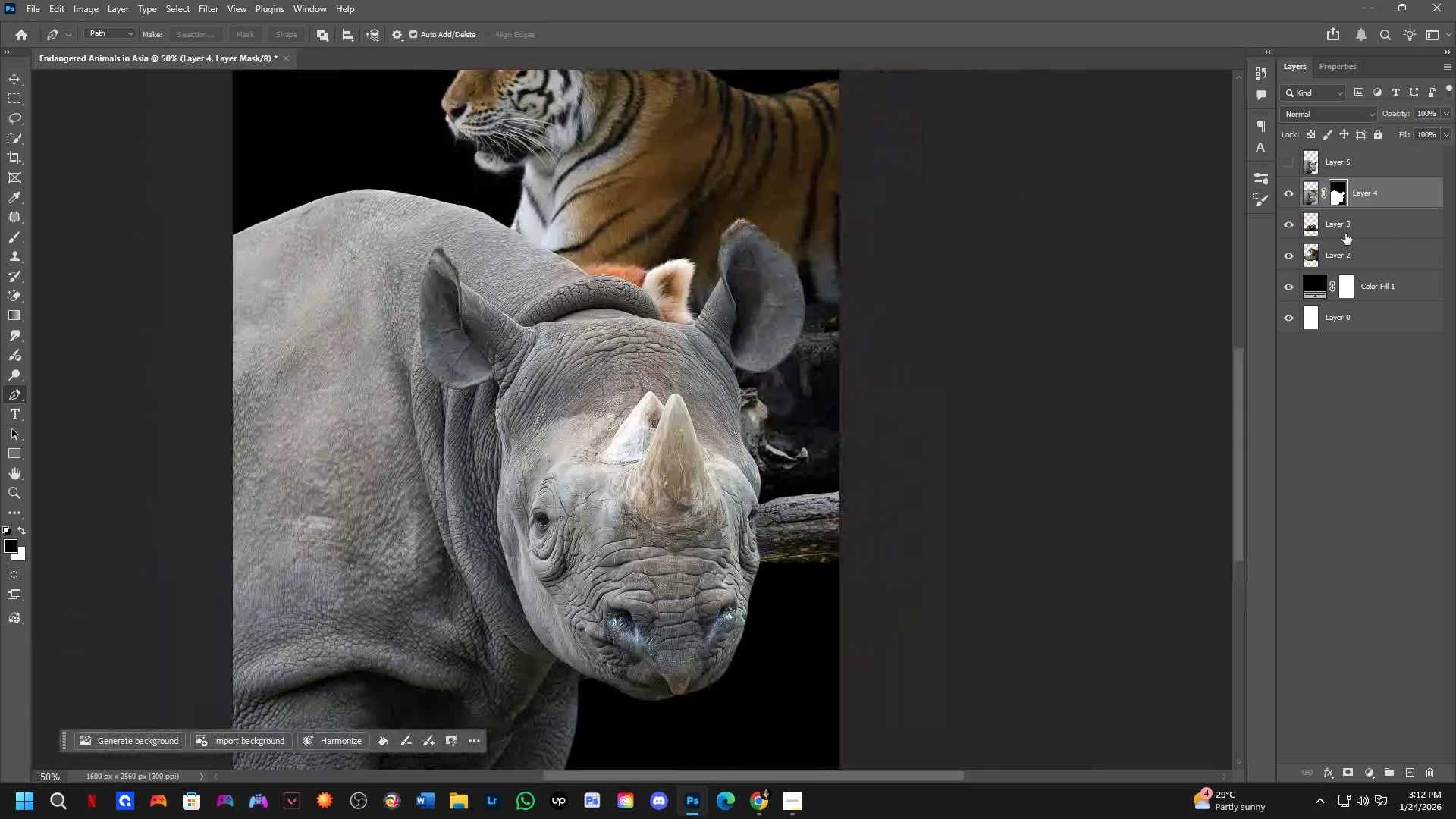 
left_click_drag(start_coordinate=[750, 344], to_coordinate=[707, 496])
 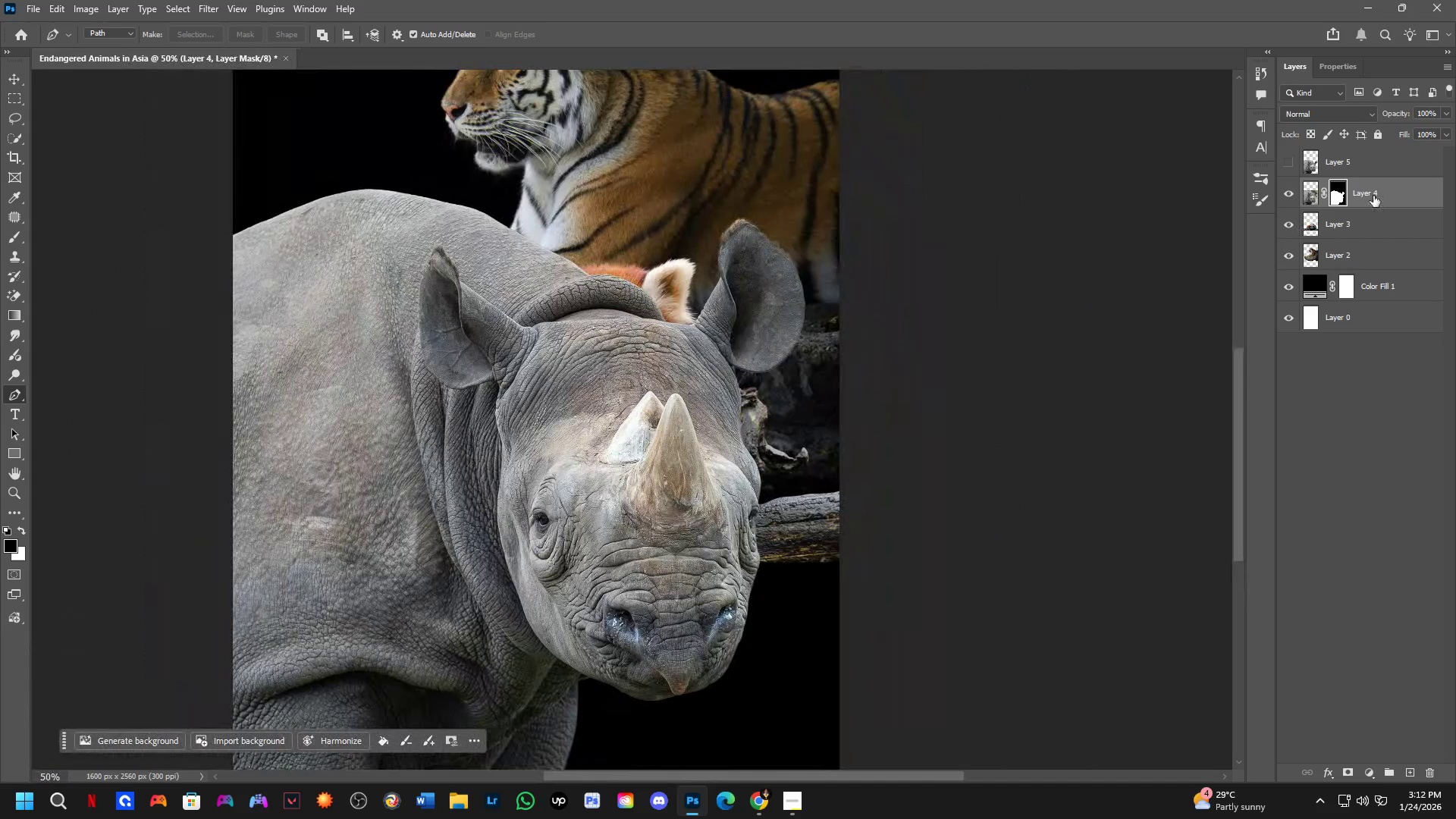 
scroll: coordinate [730, 444], scroll_direction: down, amount: 1.0
 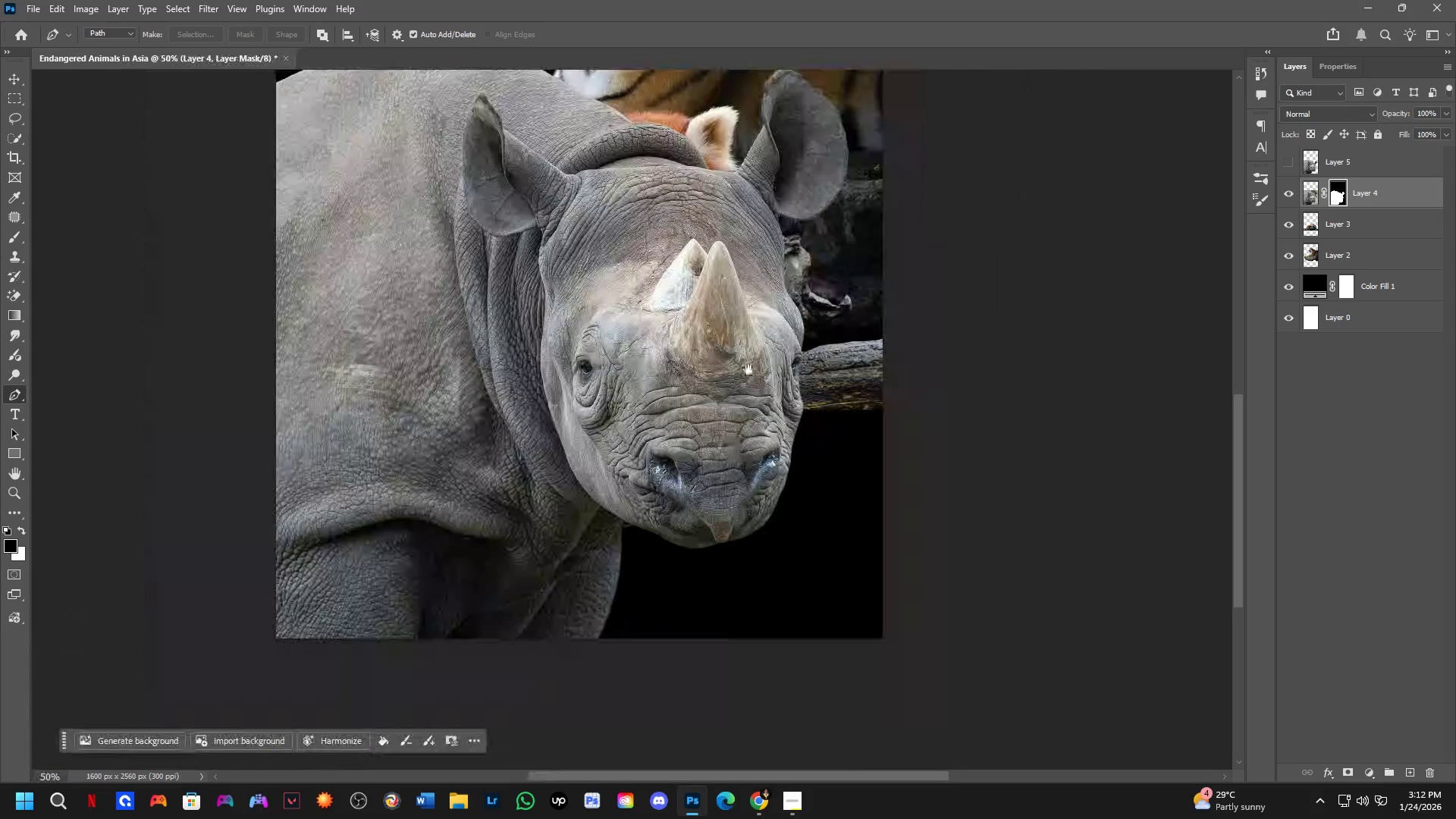 
left_click_drag(start_coordinate=[1373, 196], to_coordinate=[1375, 152])
 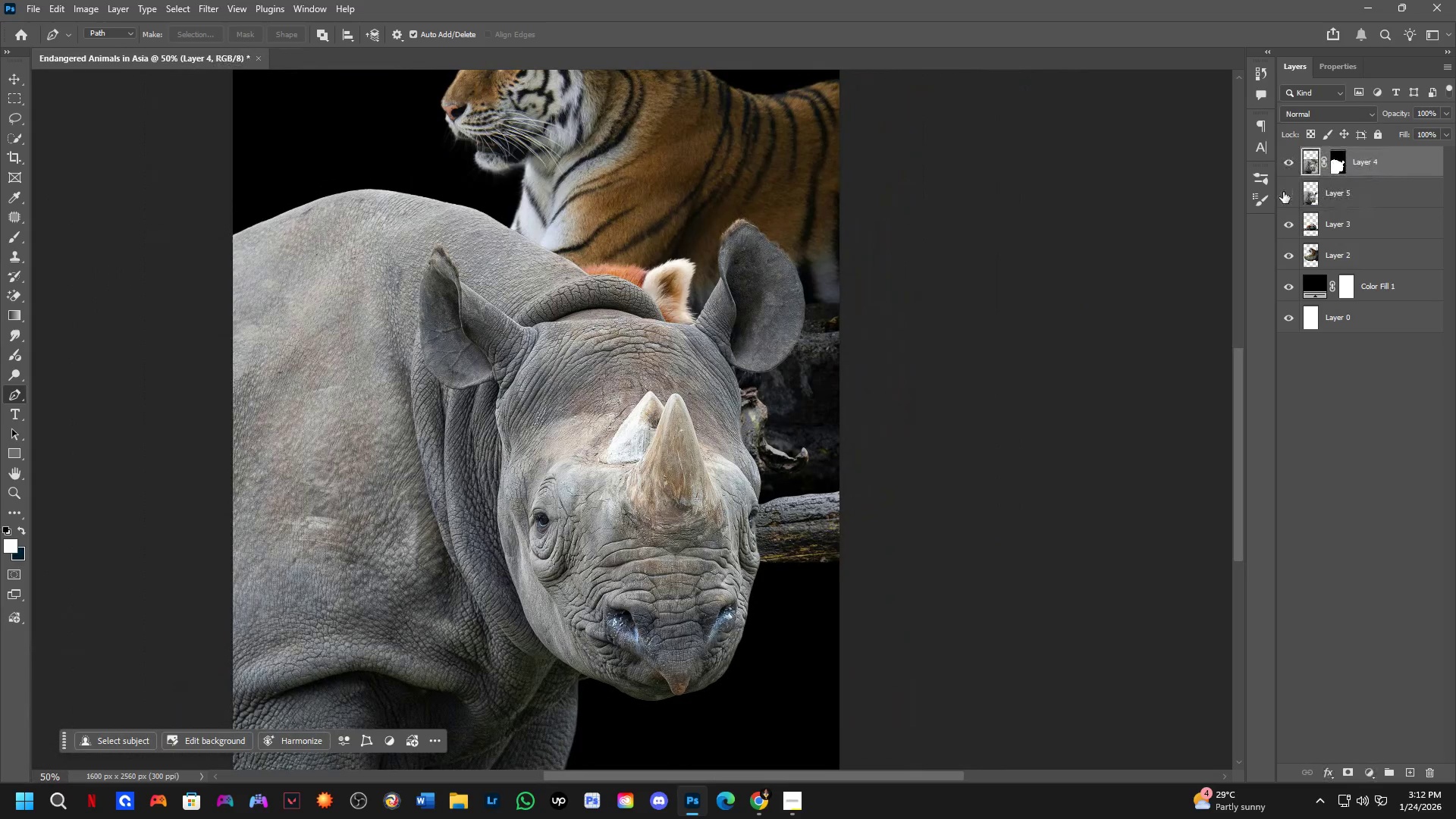 
left_click([1283, 192])
 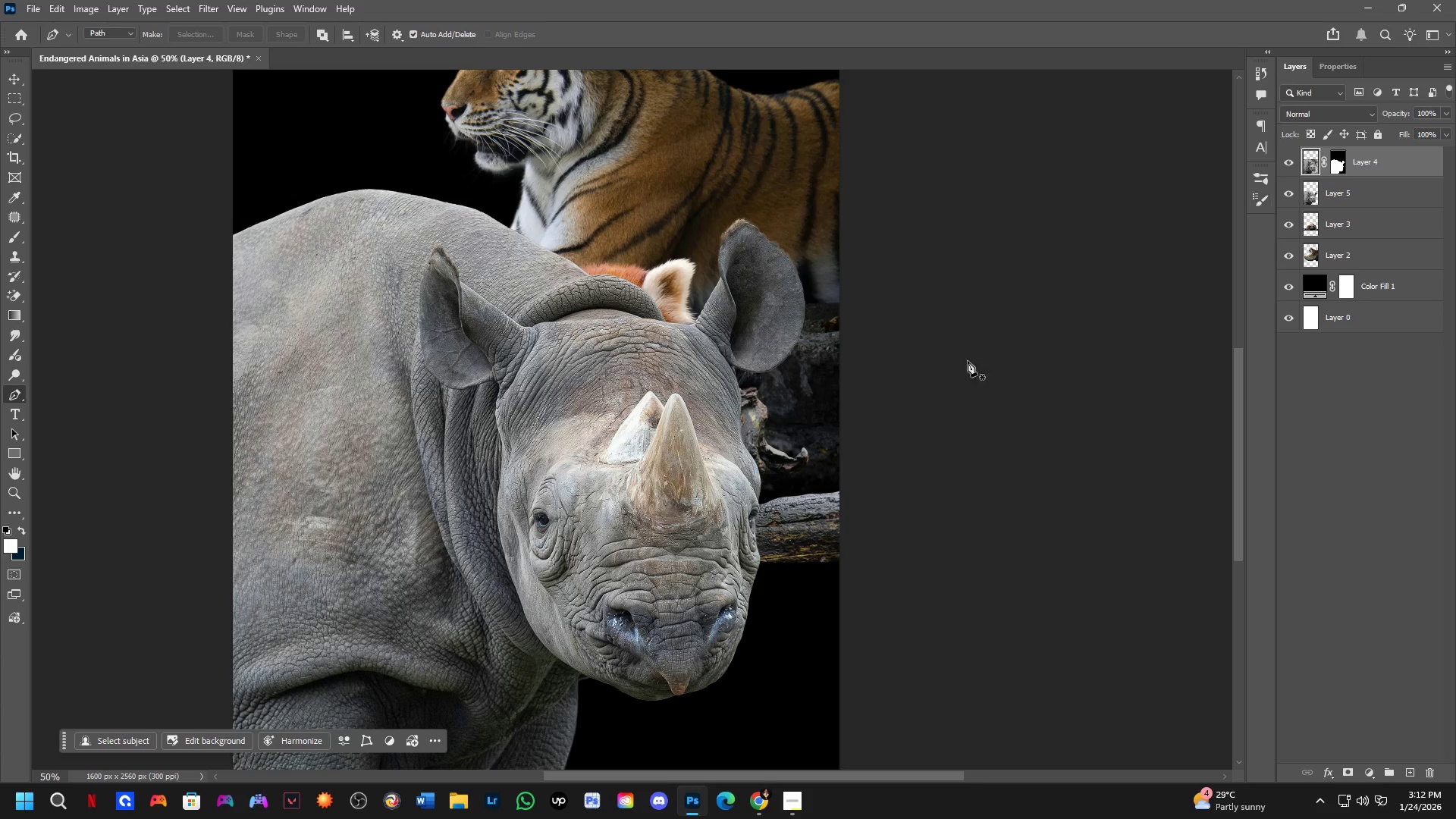 
hold_key(key=Space, duration=0.56)
 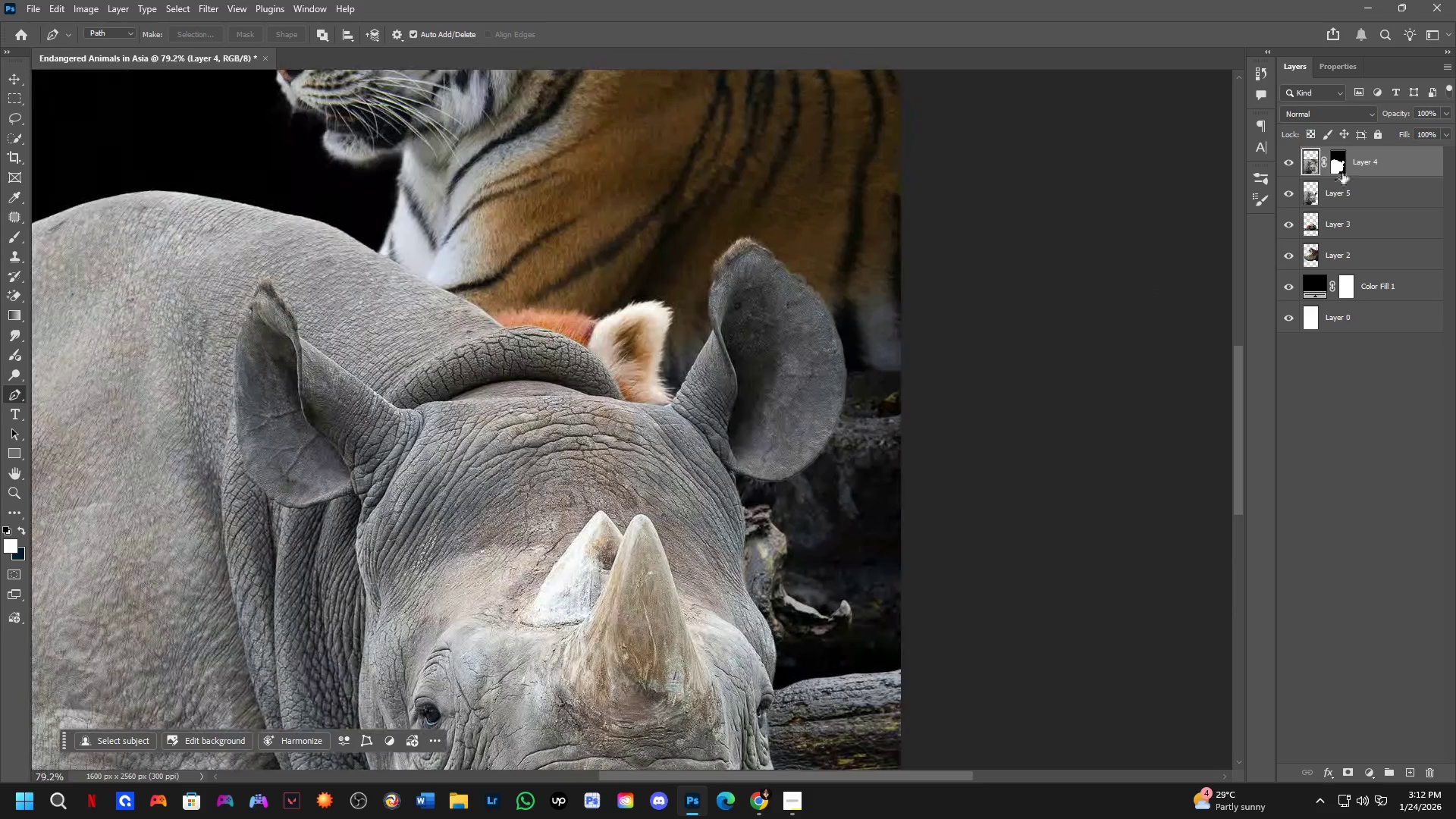 
left_click_drag(start_coordinate=[814, 344], to_coordinate=[800, 505])
 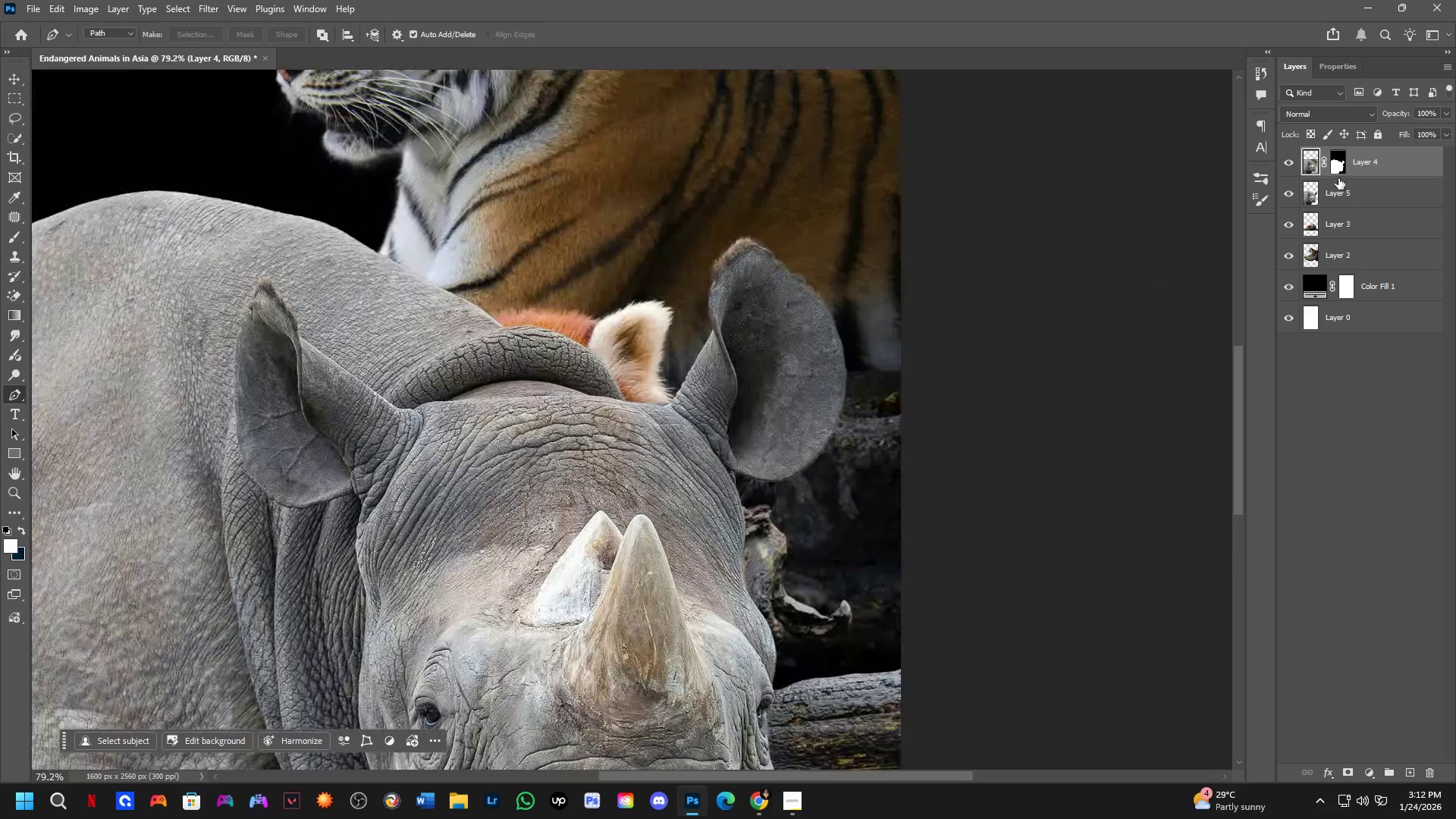 
scroll: coordinate [796, 466], scroll_direction: up, amount: 5.0
 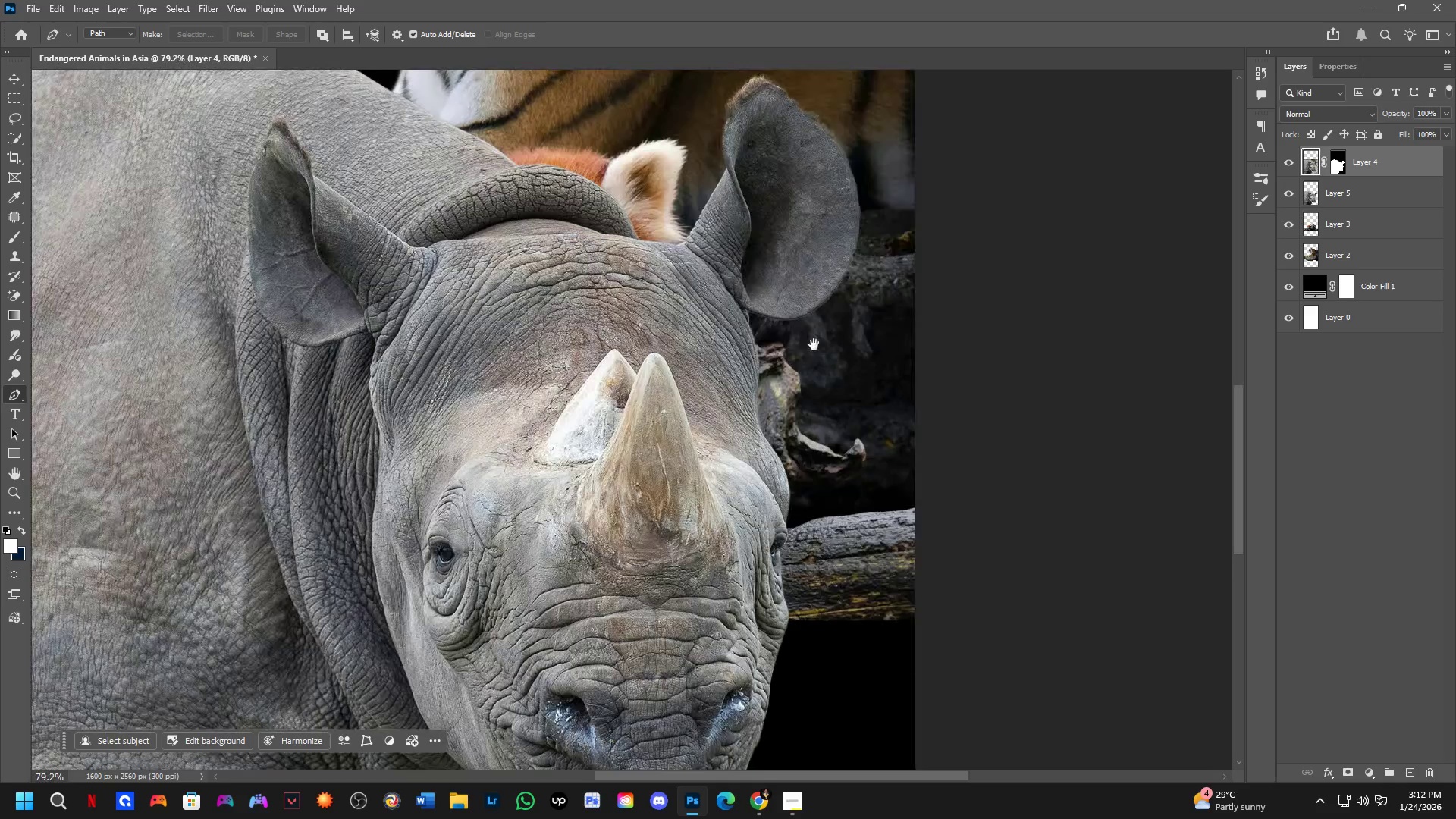 
left_click([1335, 169])
 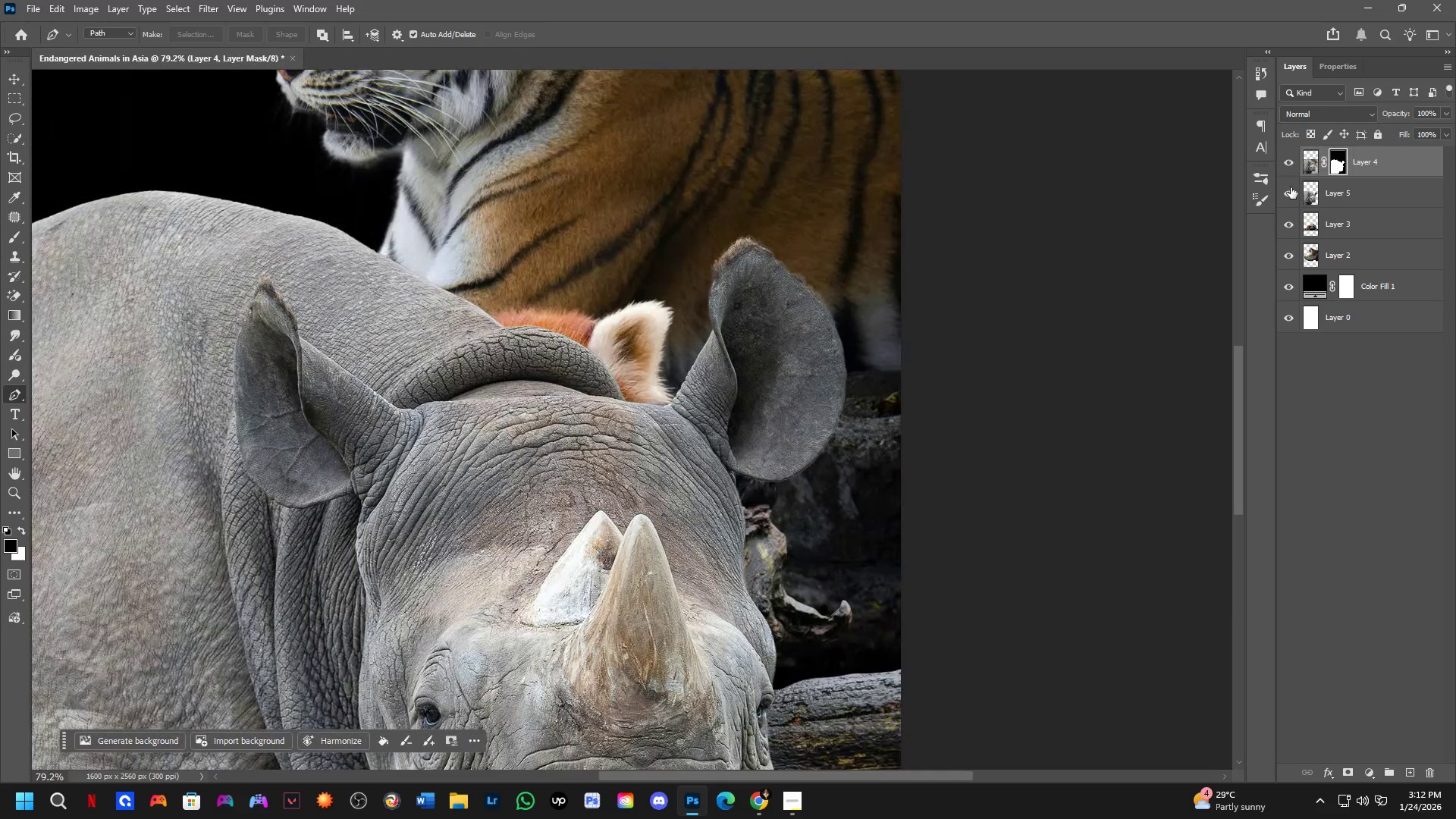 
left_click([1294, 167])
 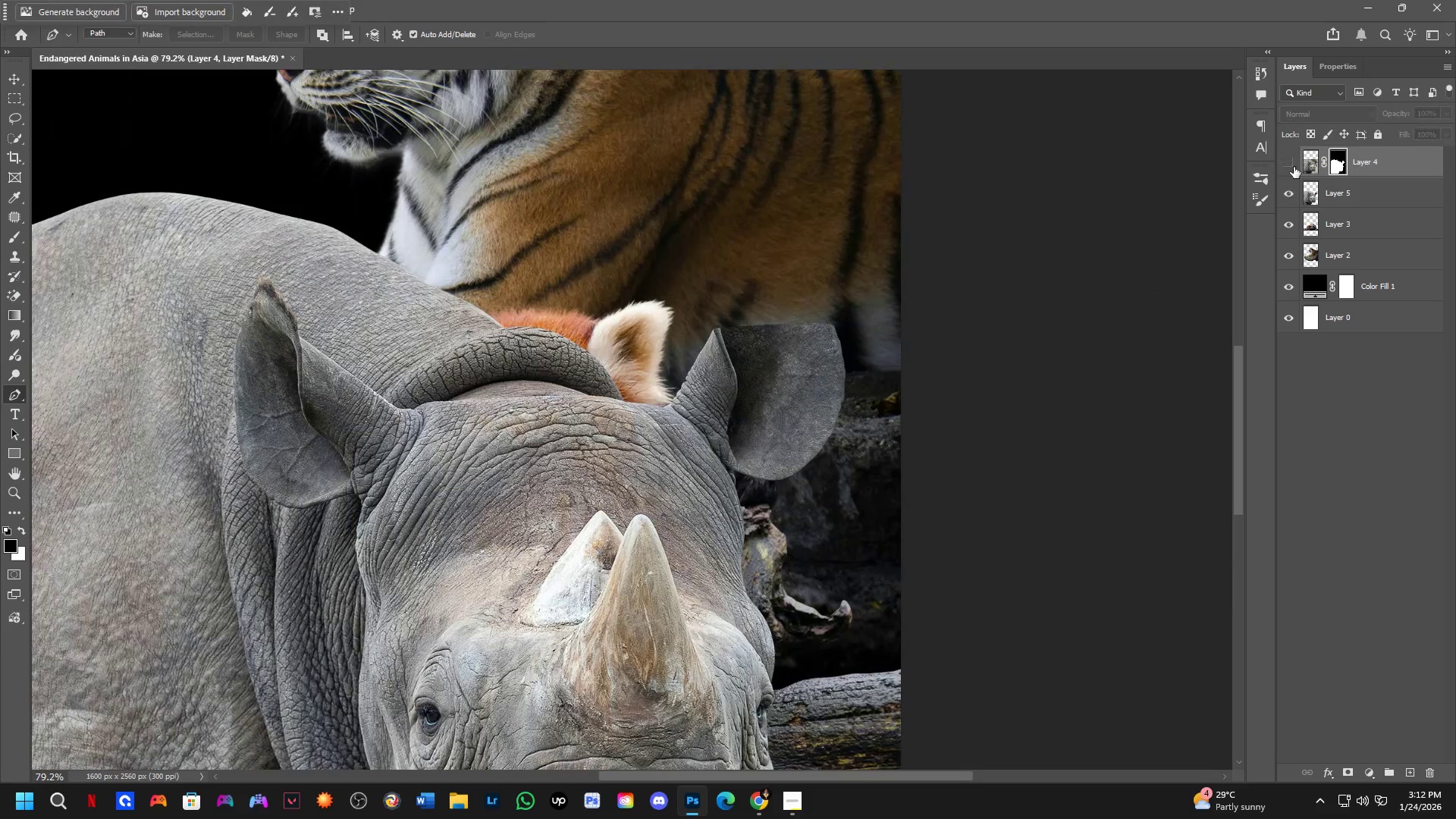 
left_click([1294, 167])
 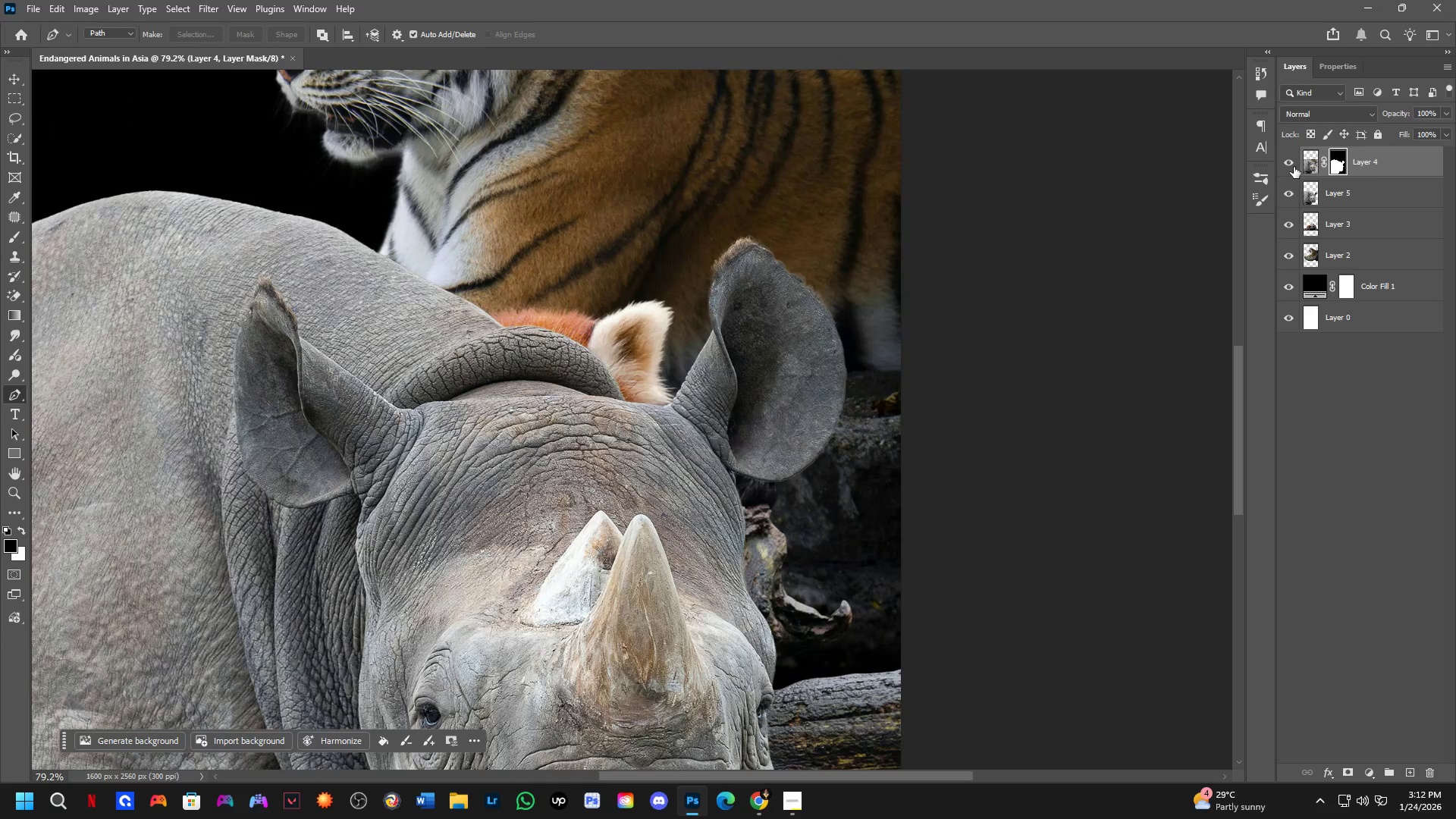 
left_click([1294, 167])
 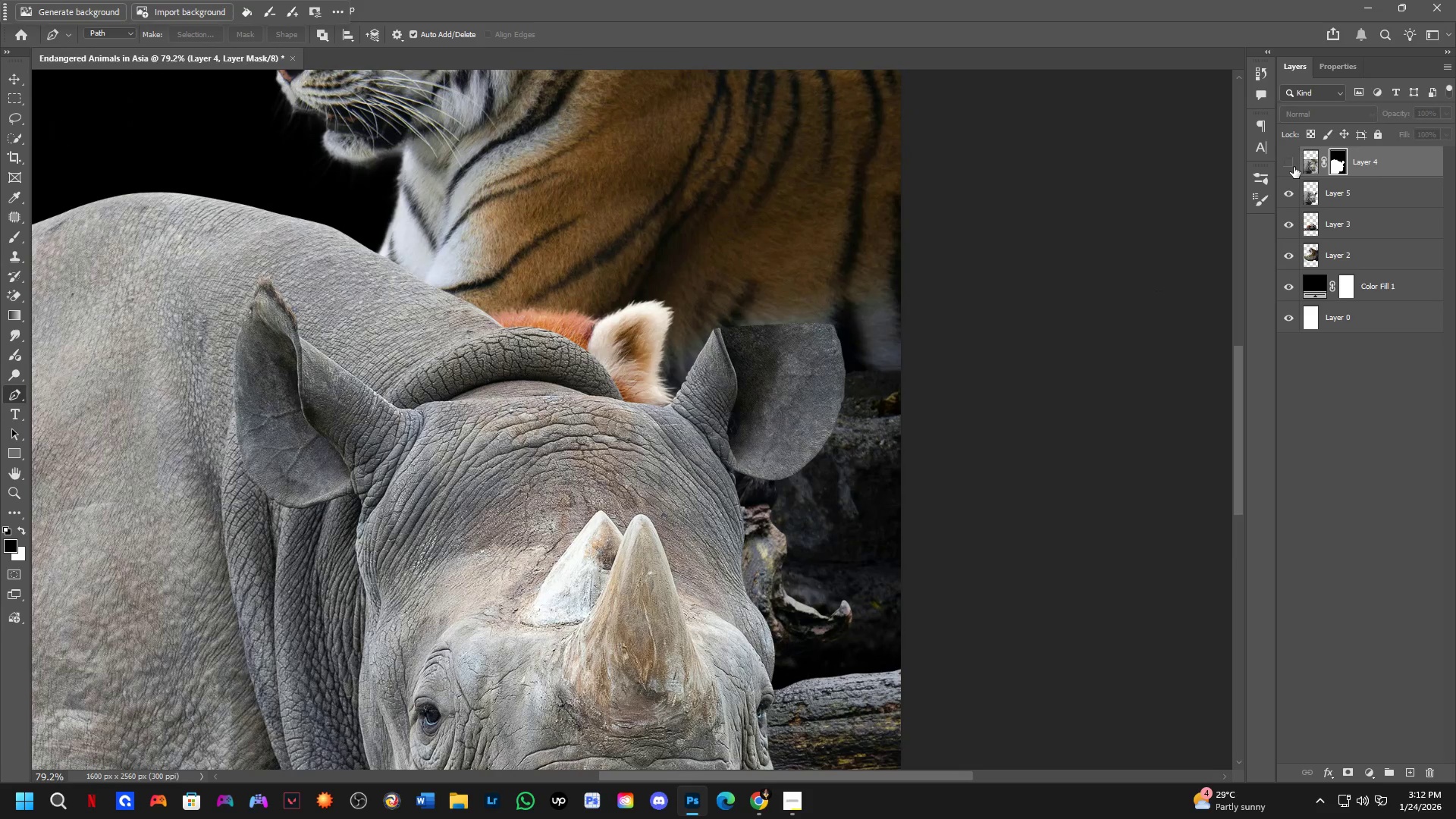 
left_click([1294, 167])
 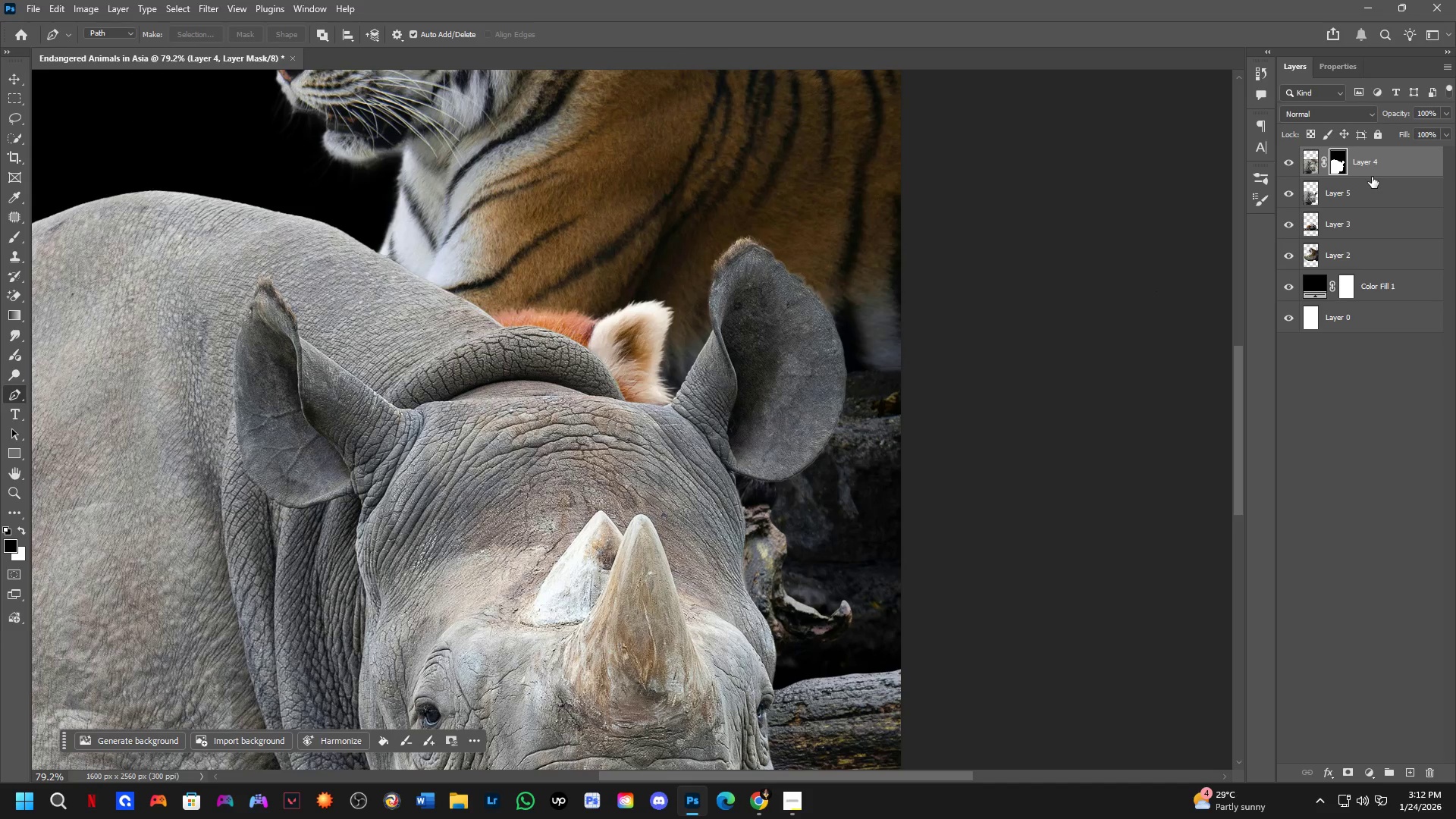 
hold_key(key=MetaLeft, duration=1.3)
 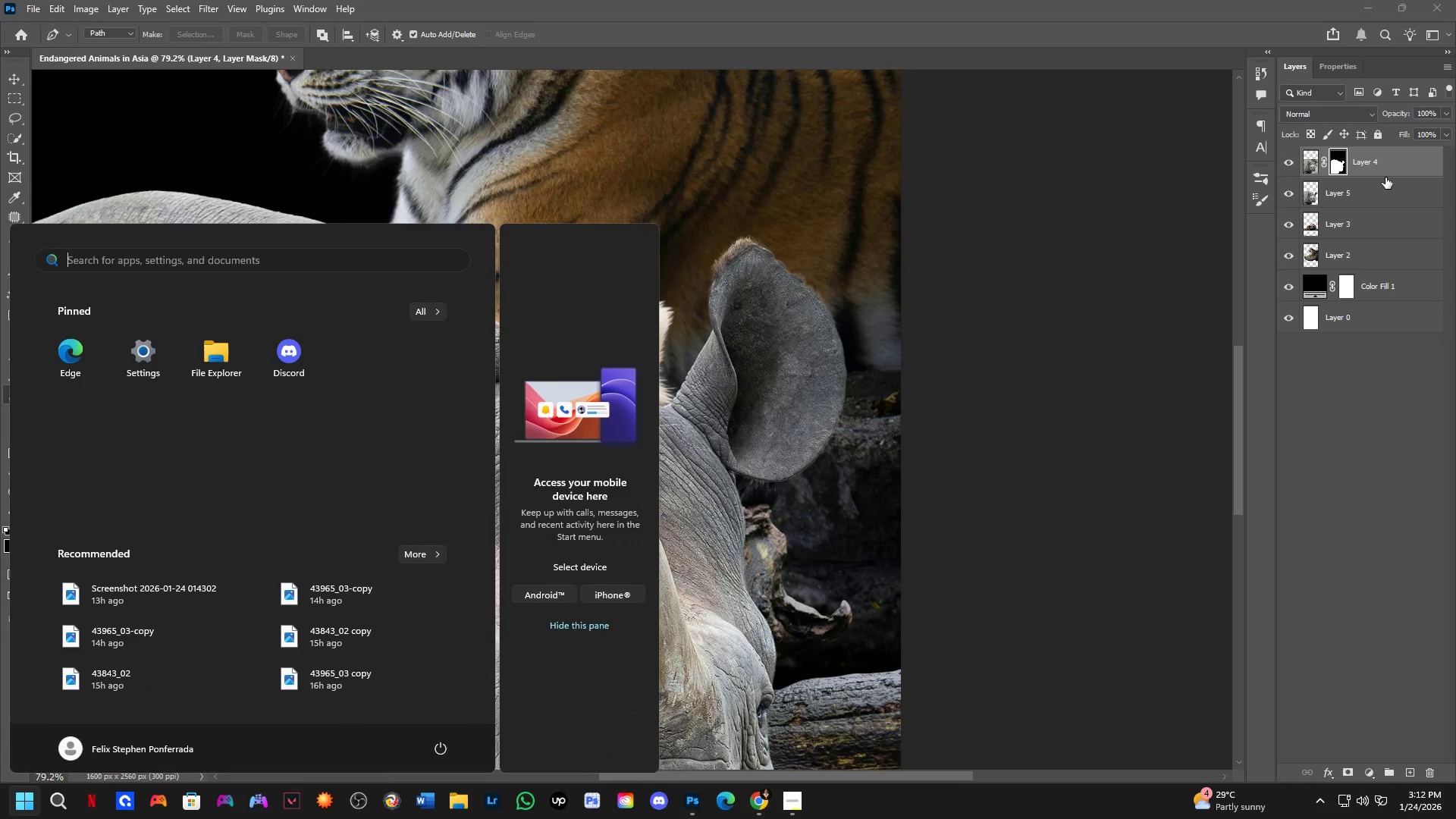 
hold_key(key=AltLeft, duration=0.31)
 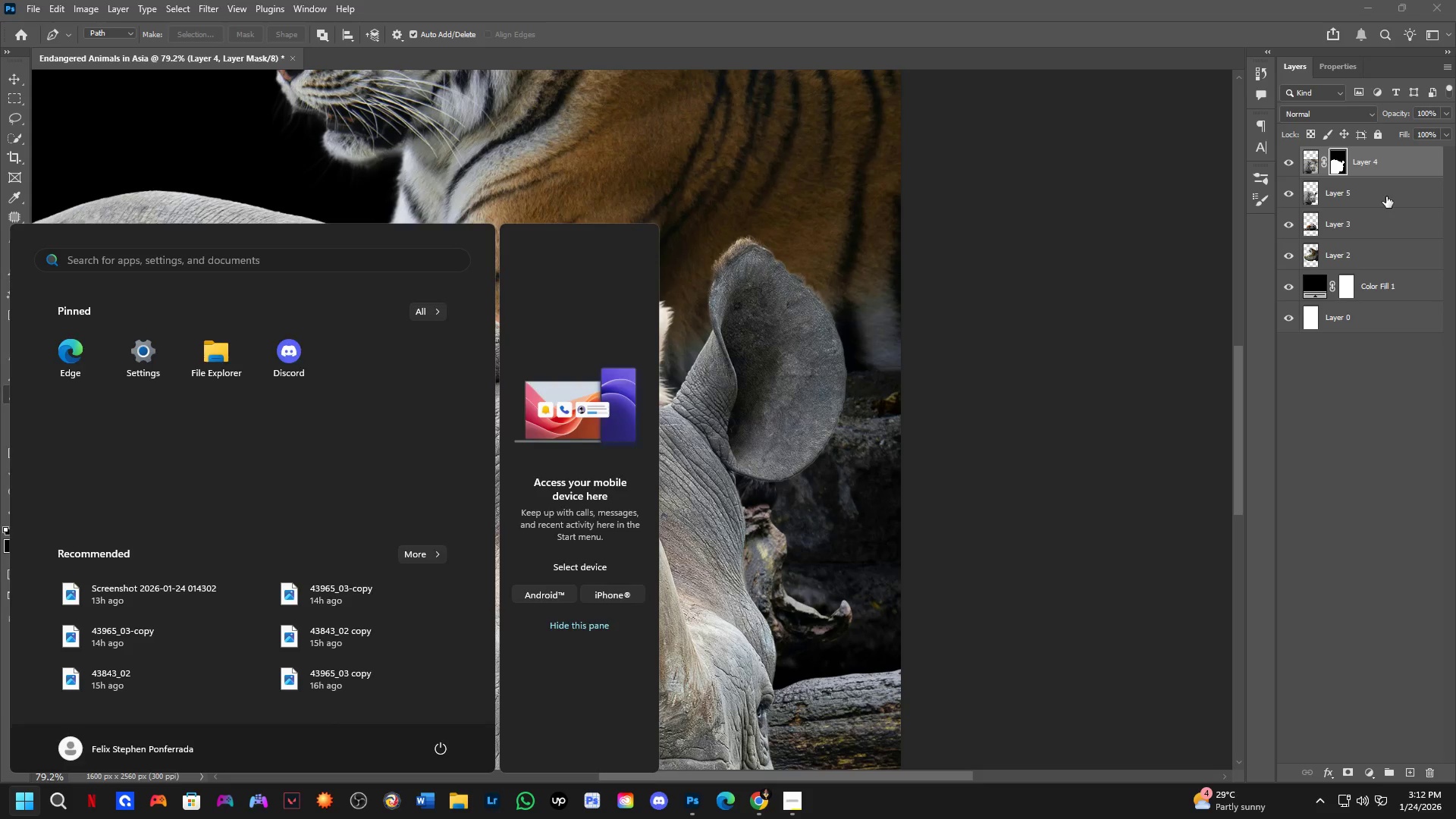 
left_click_drag(start_coordinate=[1386, 196], to_coordinate=[1387, 152])
 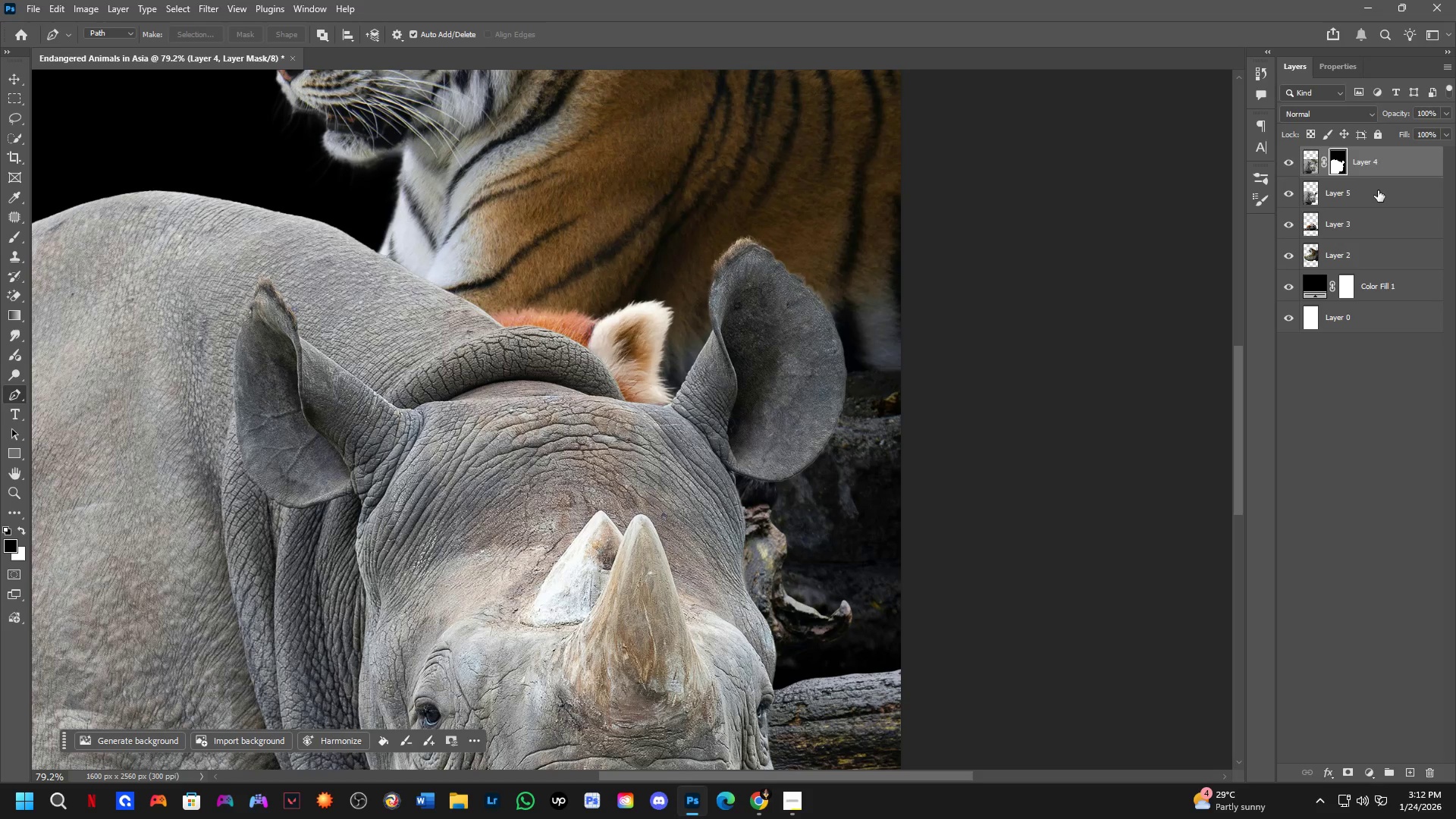 
left_click_drag(start_coordinate=[1375, 196], to_coordinate=[1378, 153])
 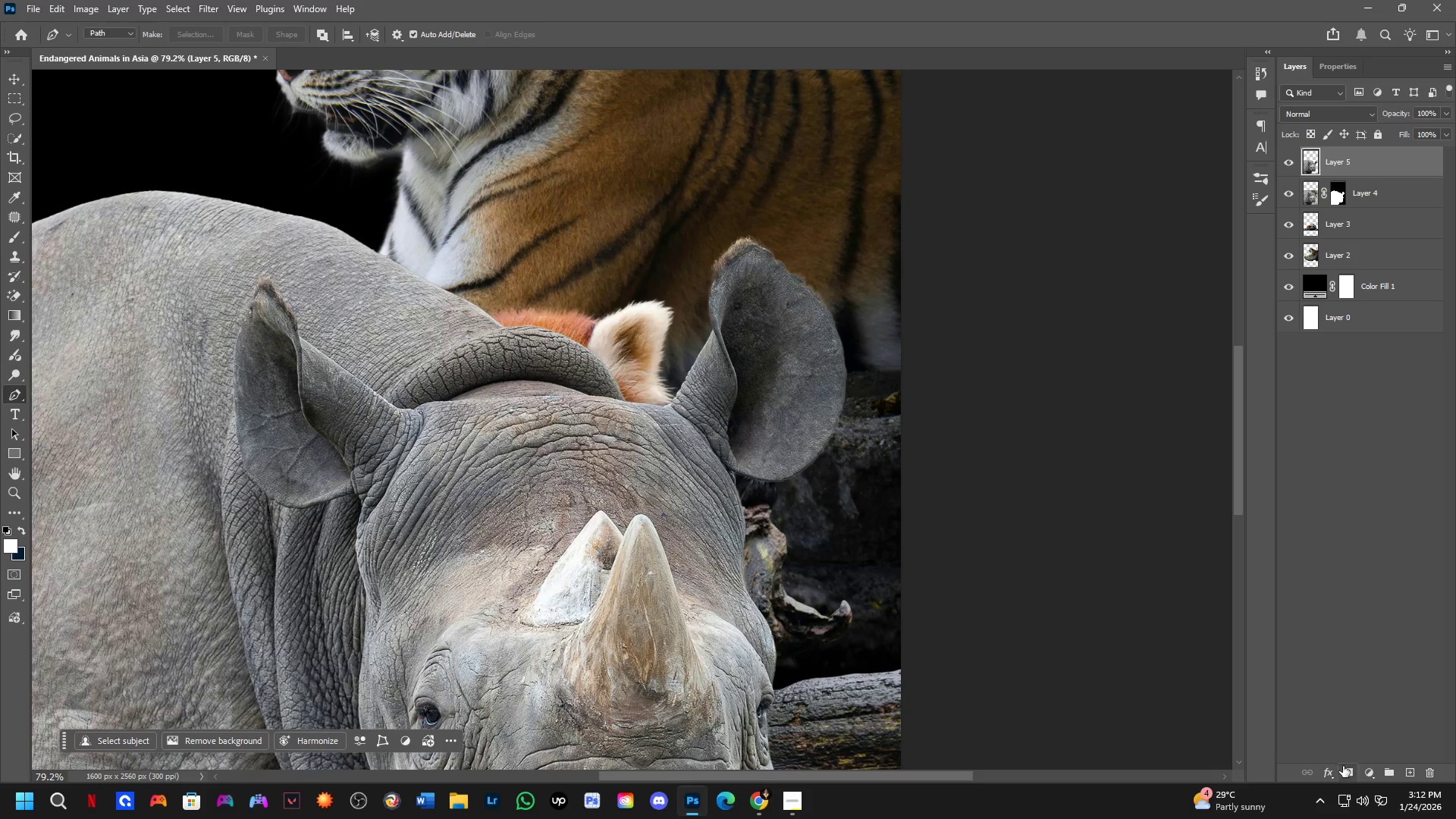 
left_click([1344, 770])
 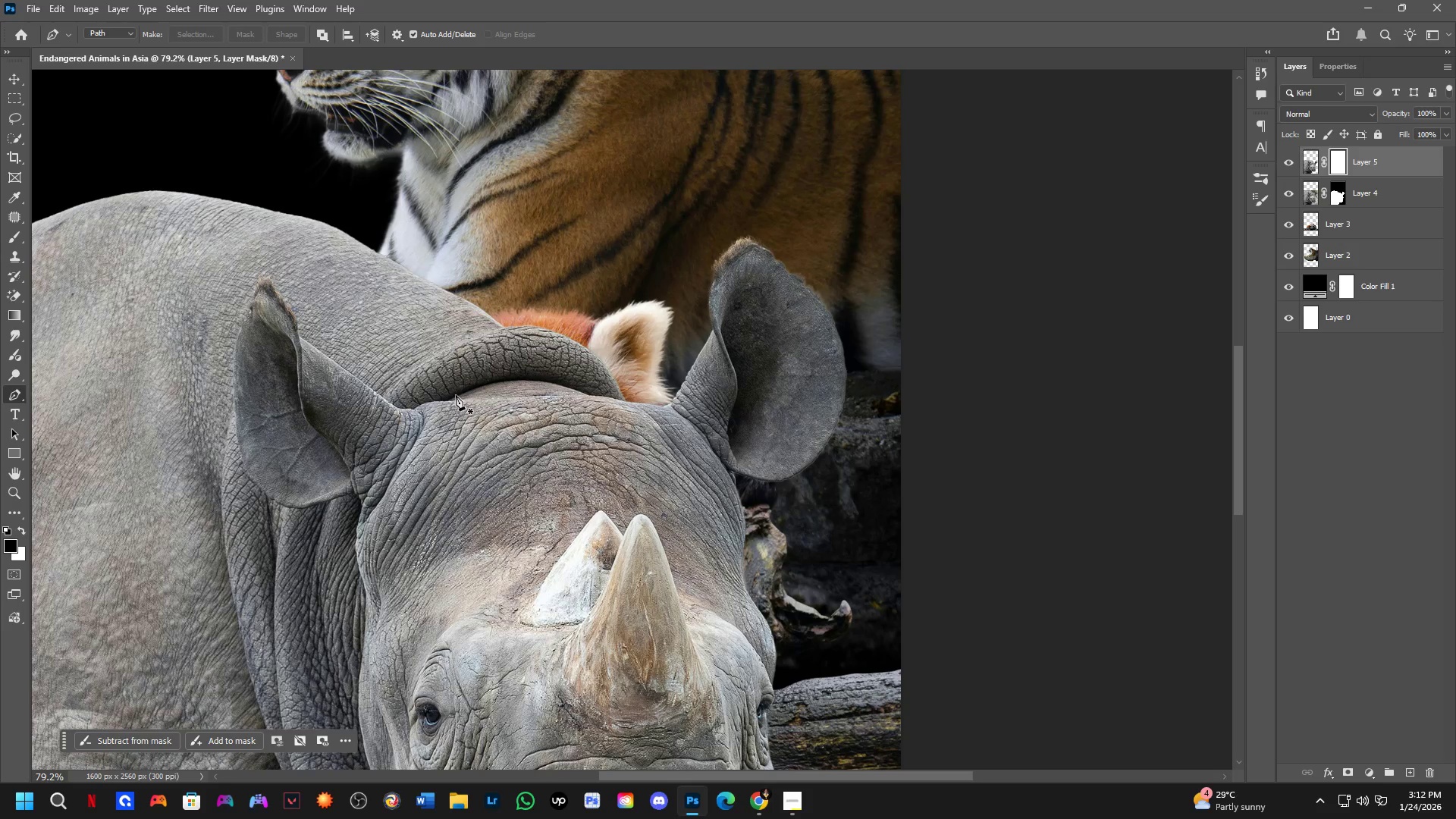 
hold_key(key=Space, duration=0.81)
 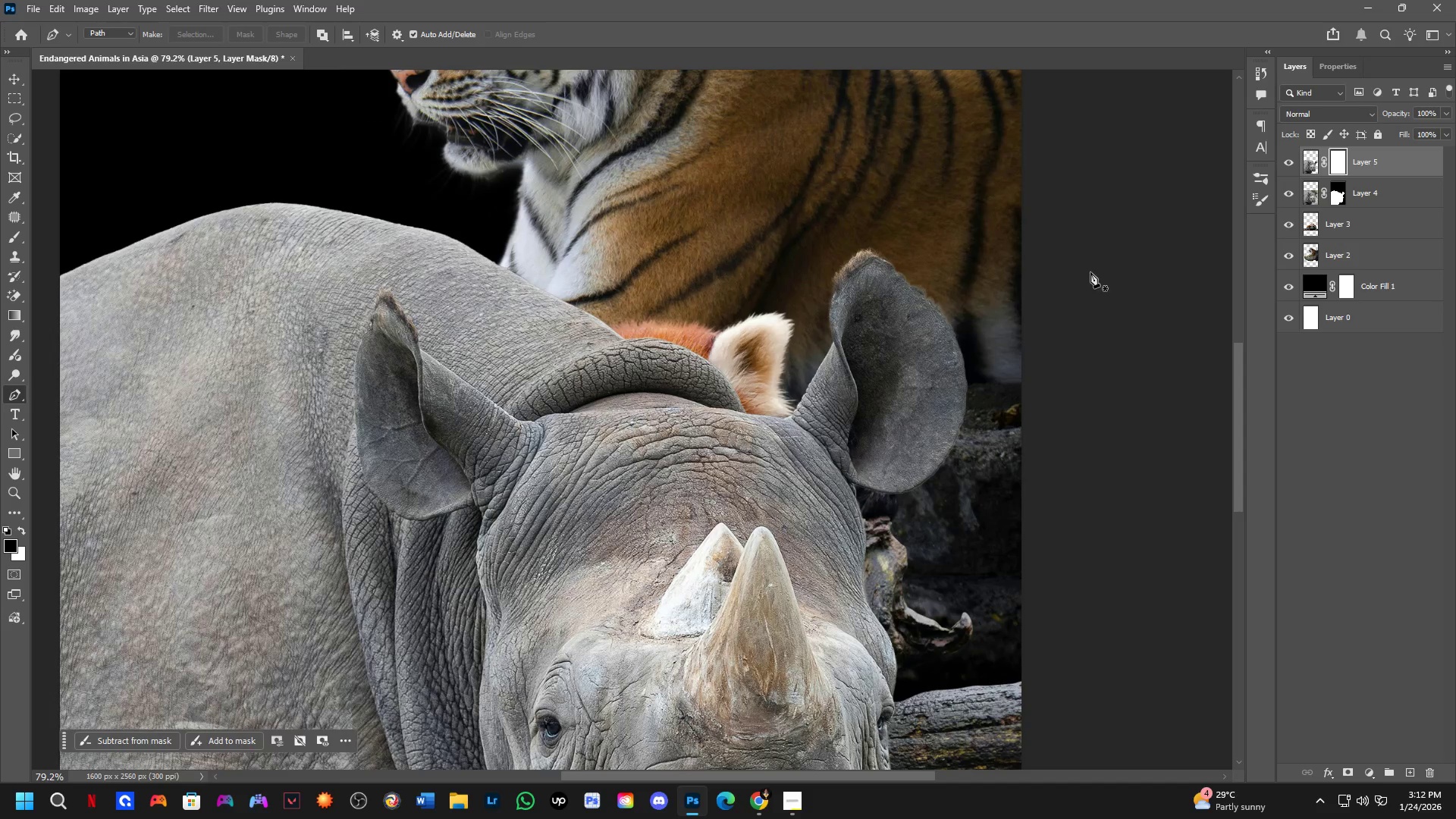 
left_click_drag(start_coordinate=[456, 395], to_coordinate=[576, 407])
 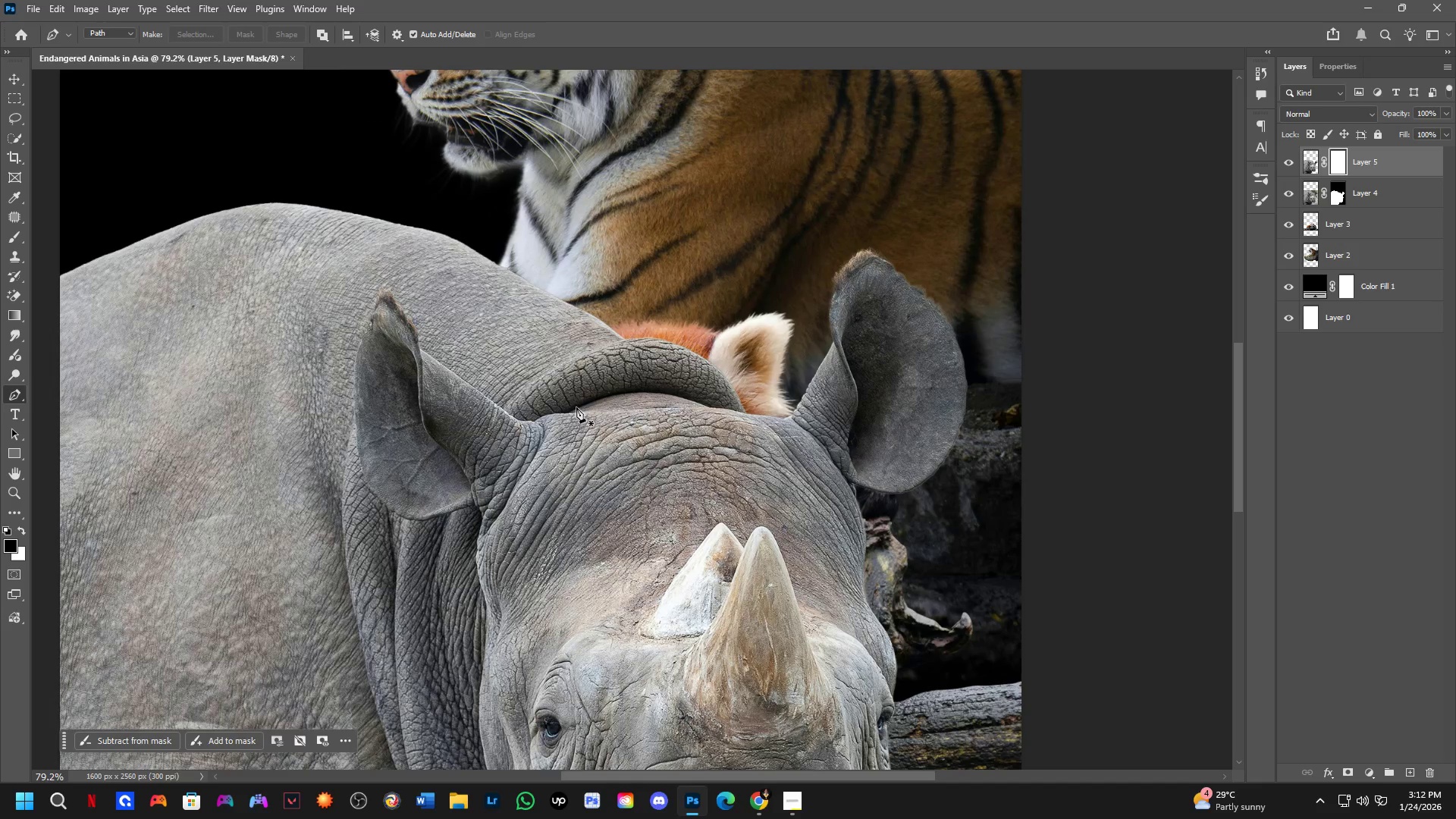 
hold_key(key=Space, duration=17.33)
 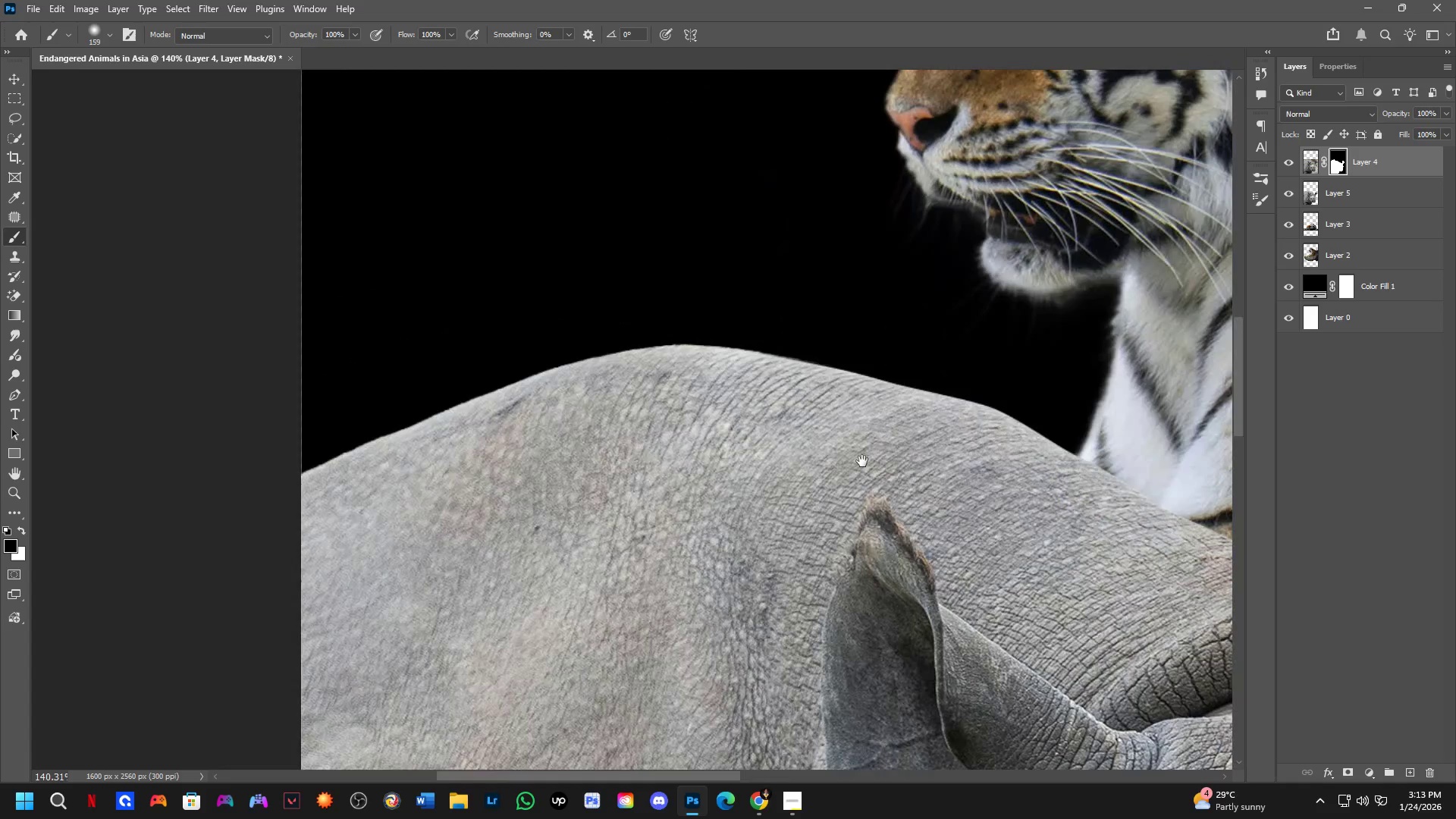 
key(Control+Z)
 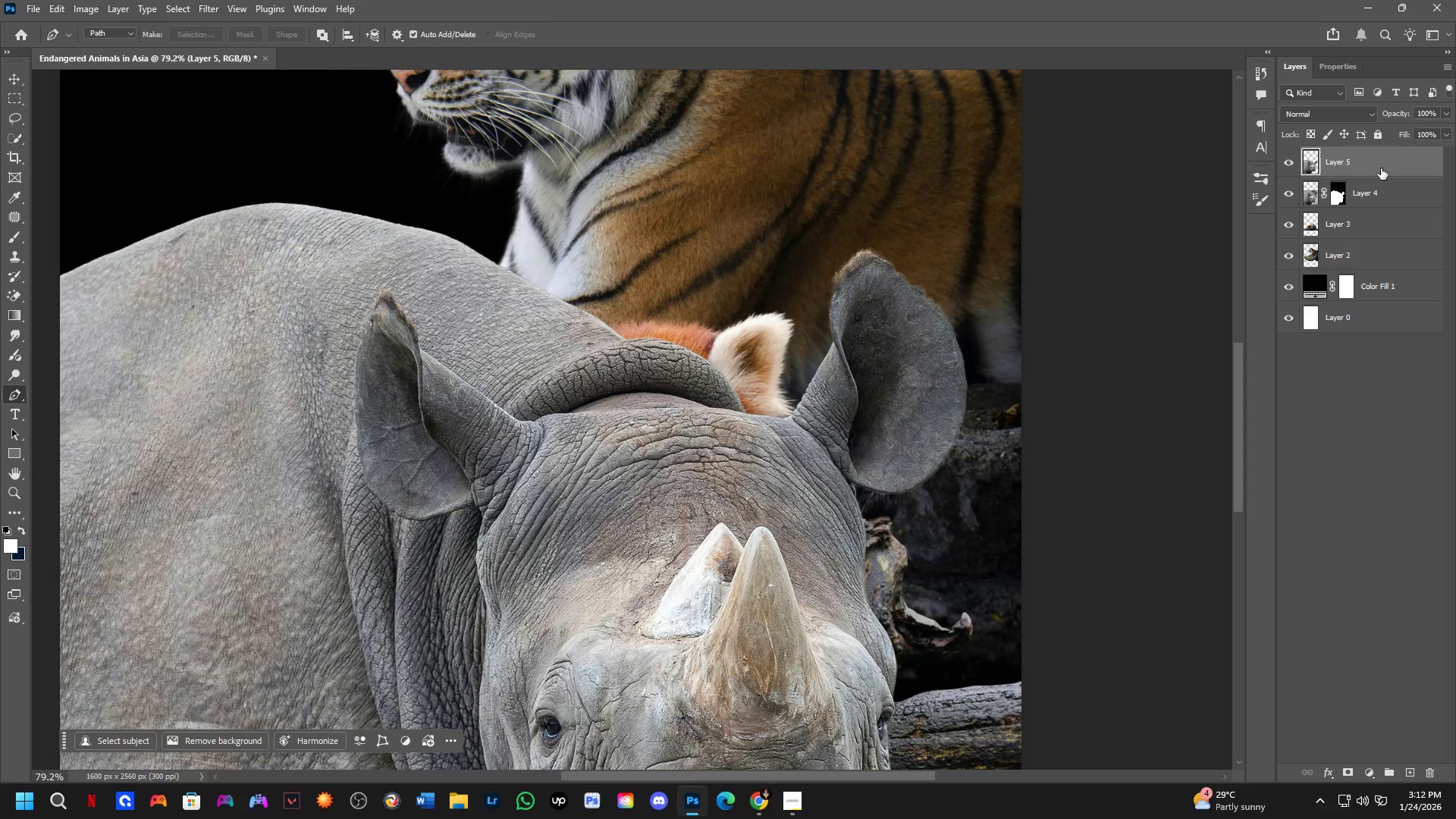 
left_click_drag(start_coordinate=[1381, 168], to_coordinate=[1383, 206])
 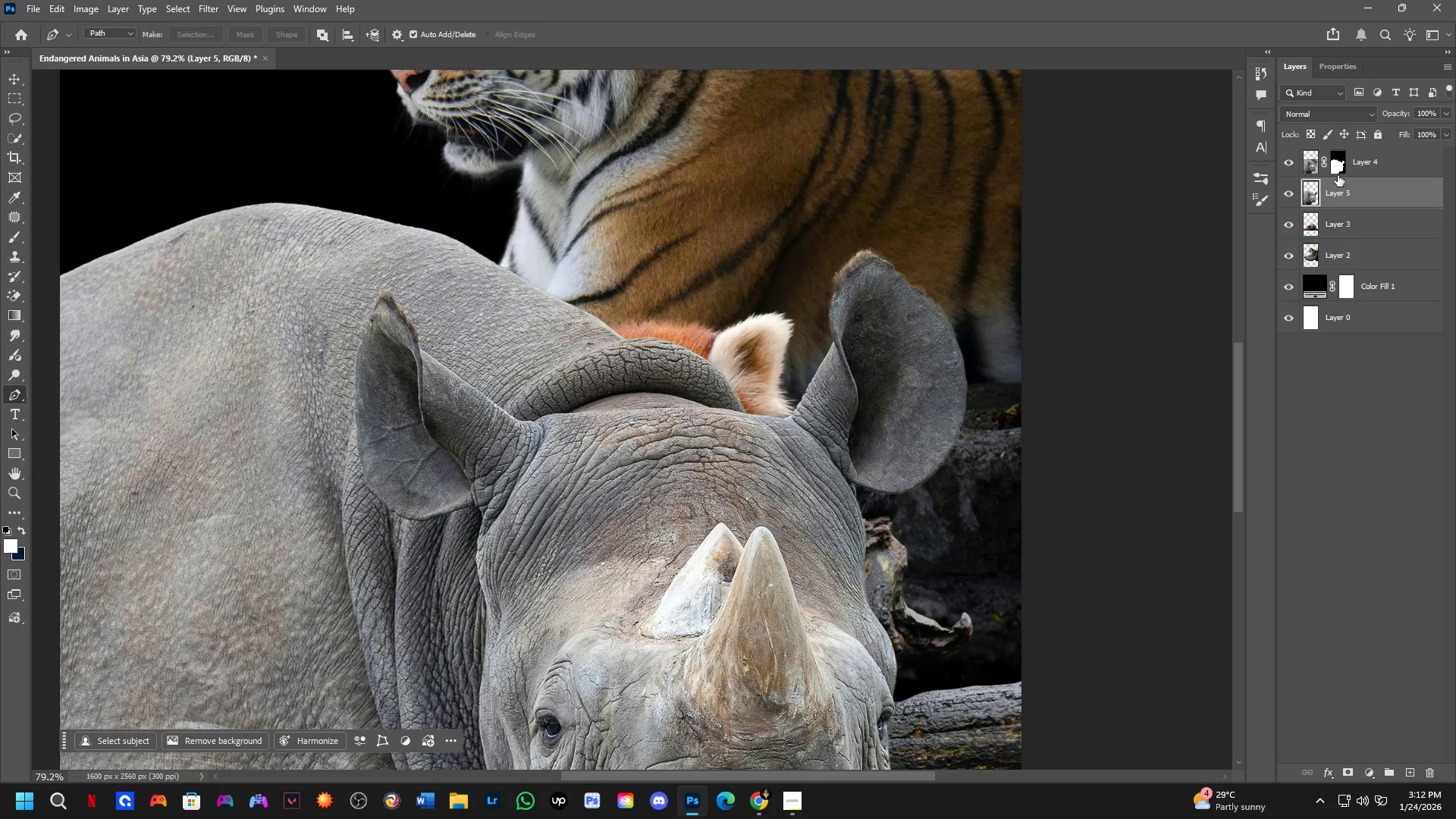 
left_click([1337, 168])
 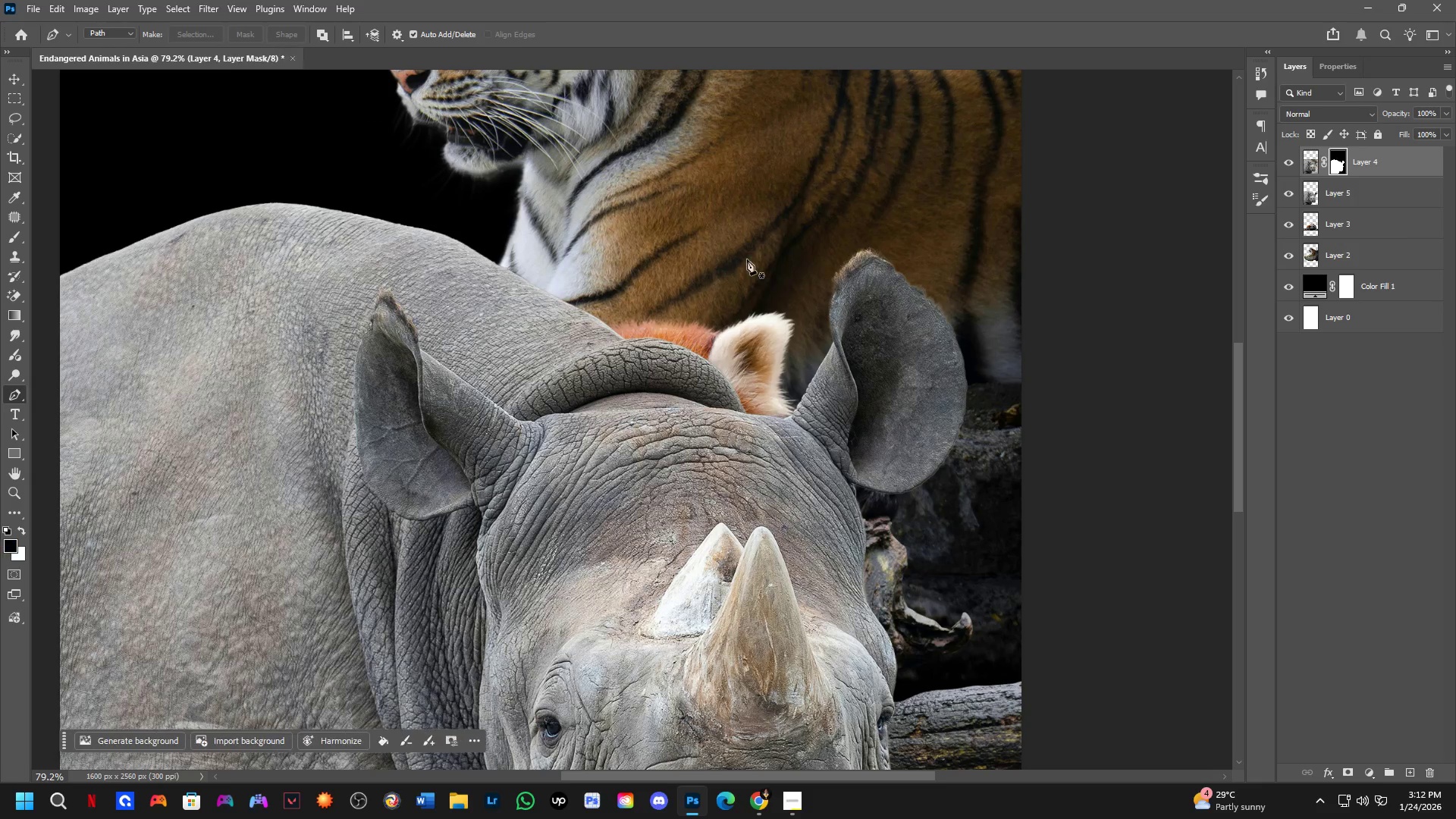 
scroll: coordinate [446, 389], scroll_direction: up, amount: 9.0
 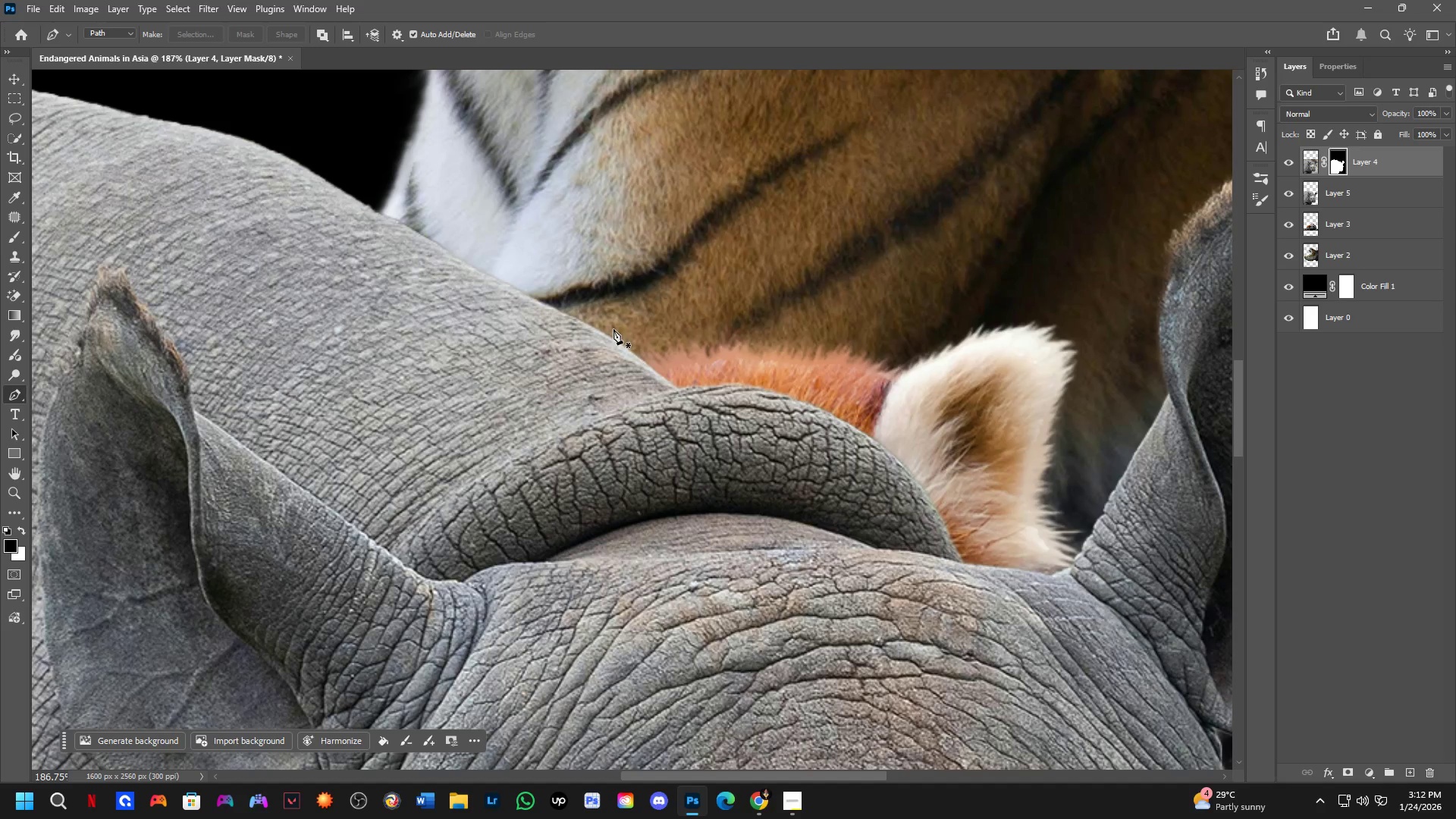 
key(B)
 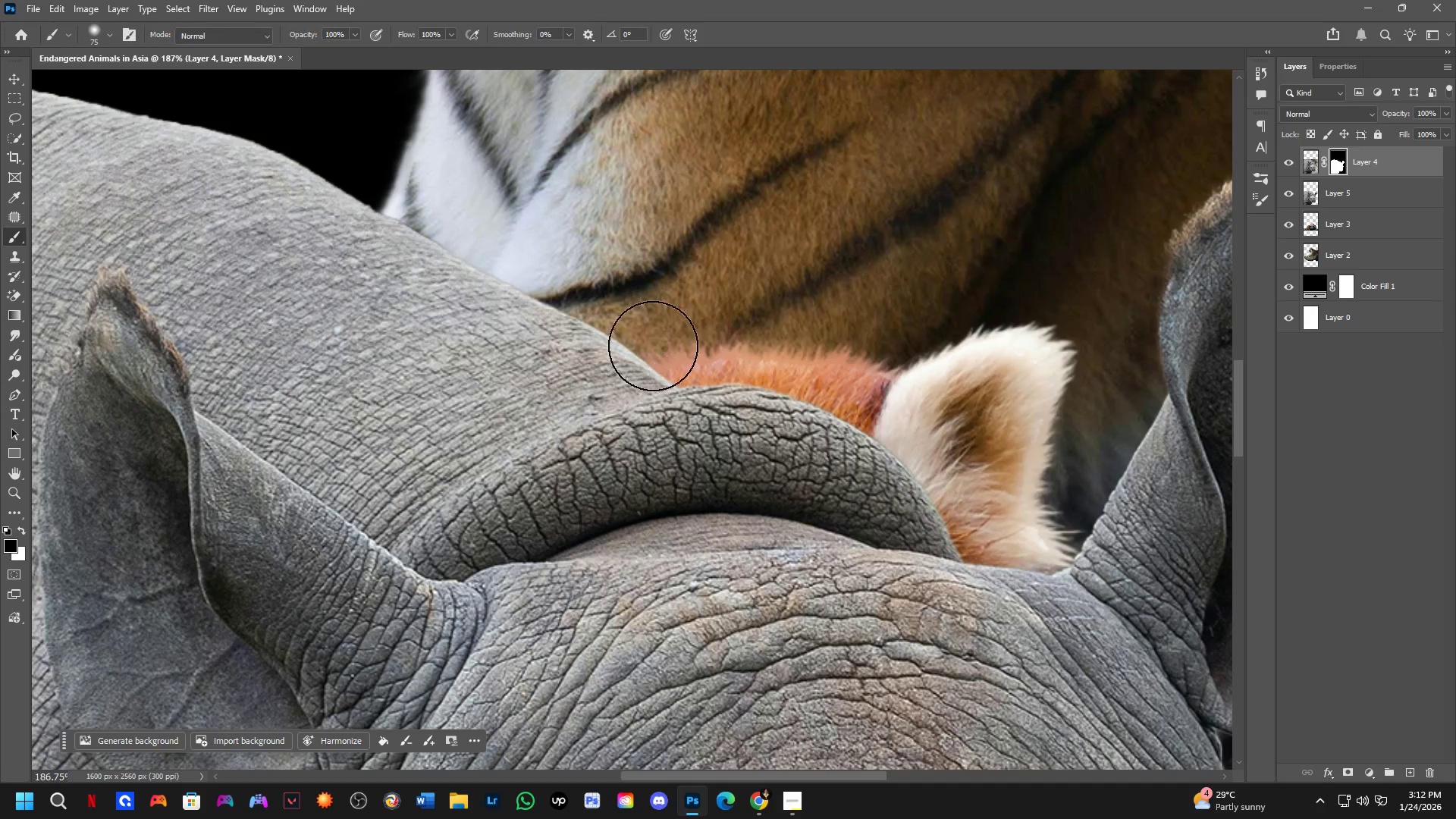 
left_click_drag(start_coordinate=[653, 354], to_coordinate=[665, 367])
 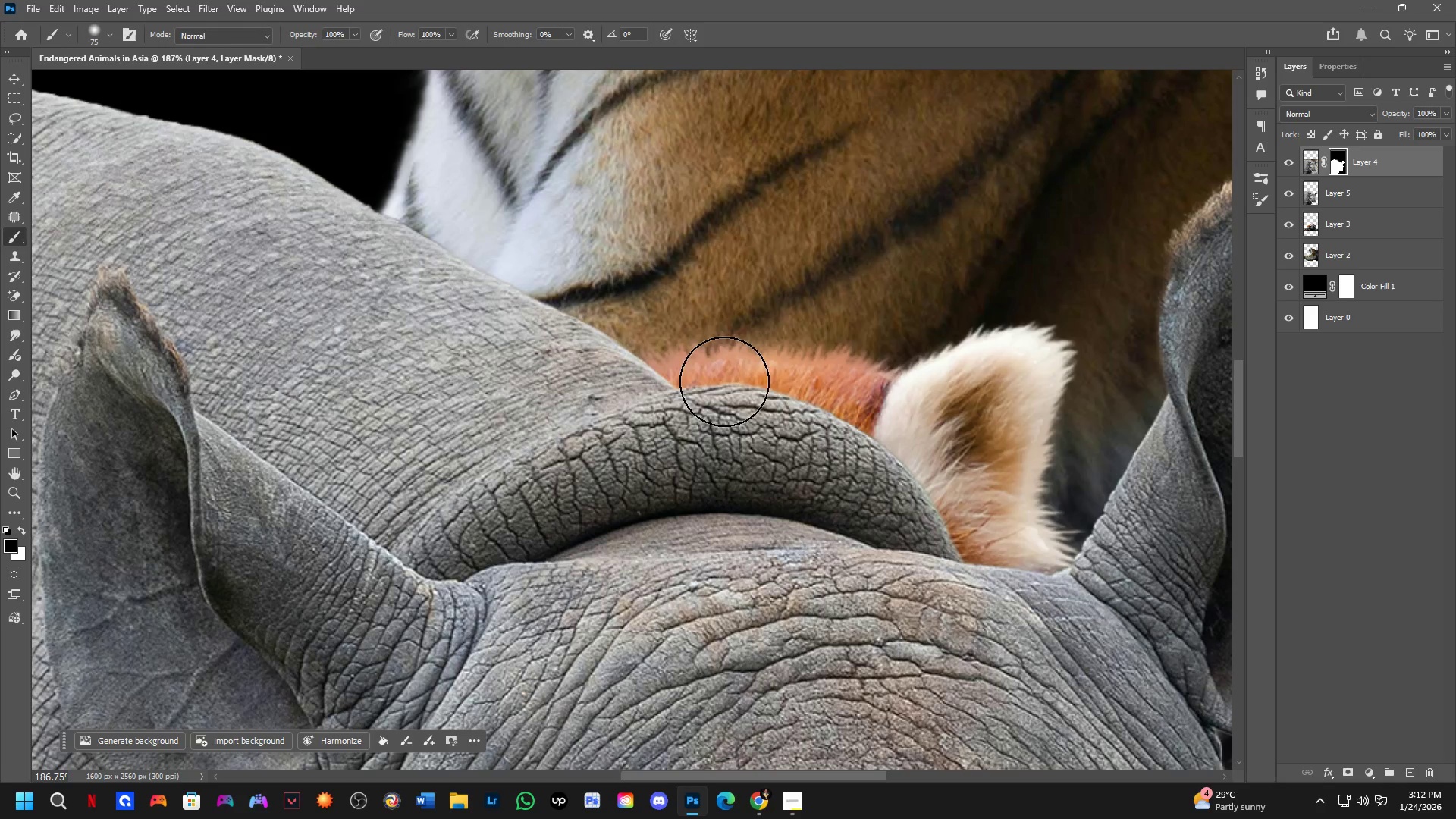 
left_click_drag(start_coordinate=[723, 381], to_coordinate=[1144, 446])
 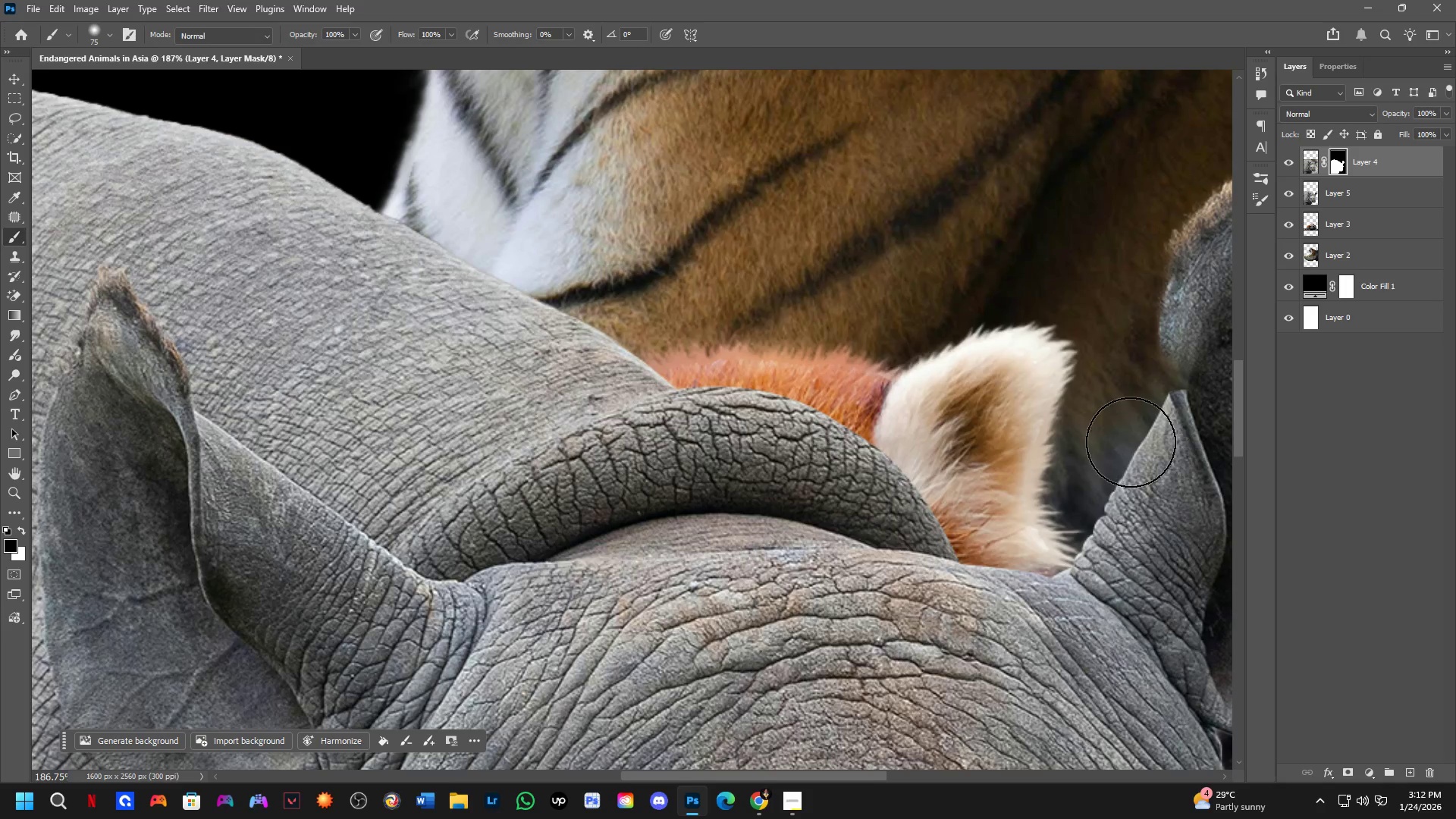 
key(X)
 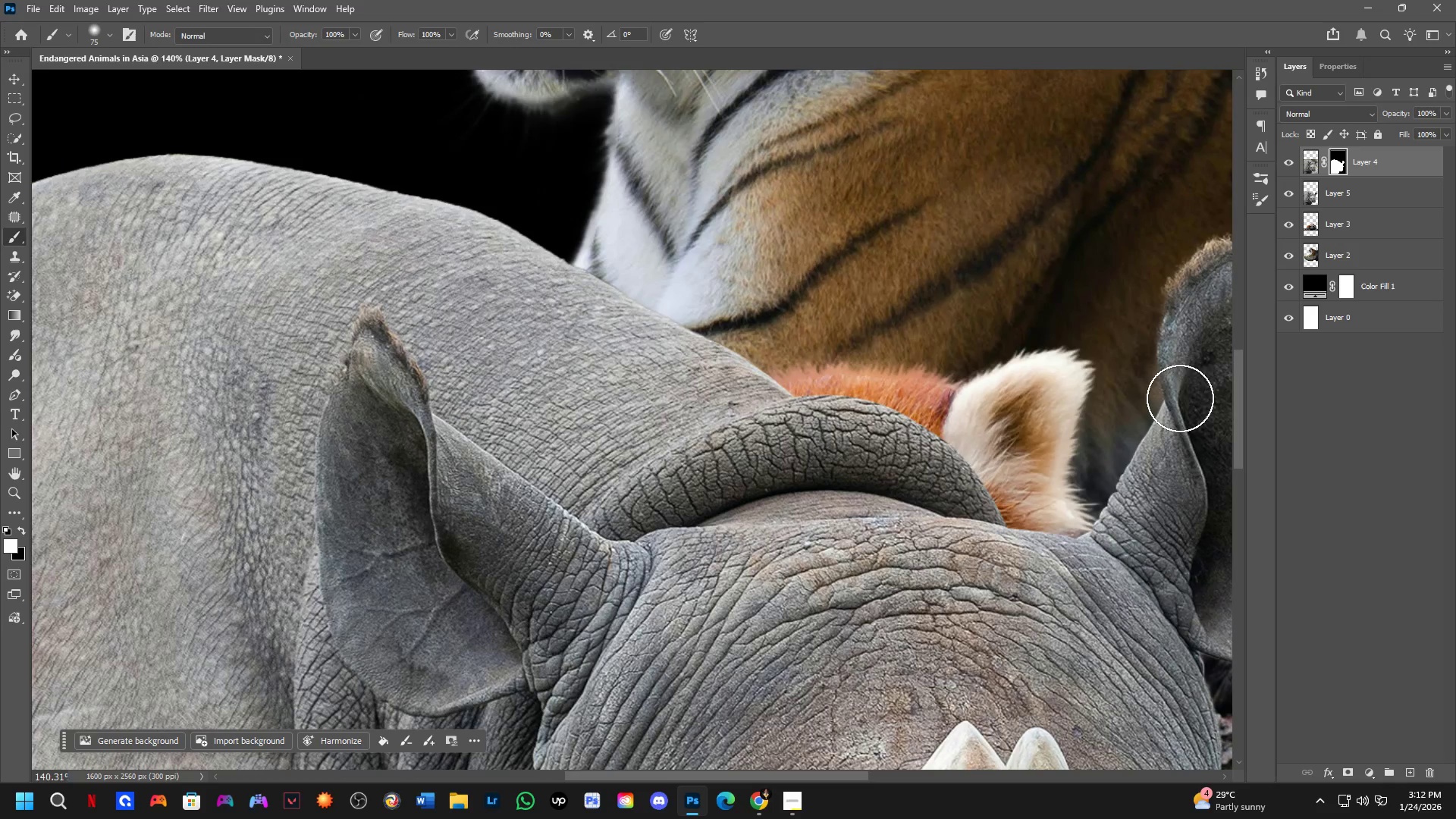 
left_click_drag(start_coordinate=[1182, 388], to_coordinate=[1168, 405])
 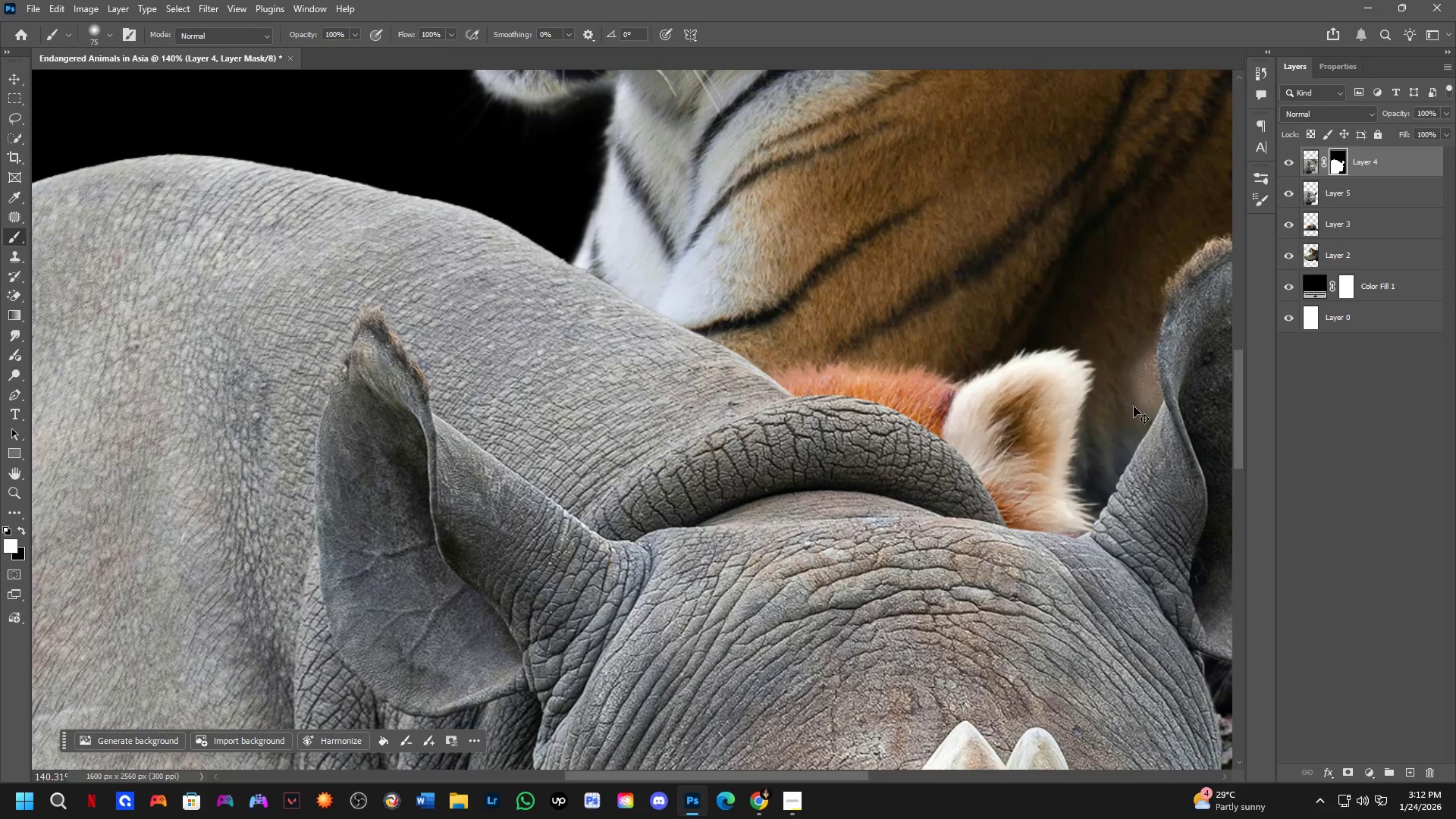 
scroll: coordinate [1209, 394], scroll_direction: down, amount: 3.0
 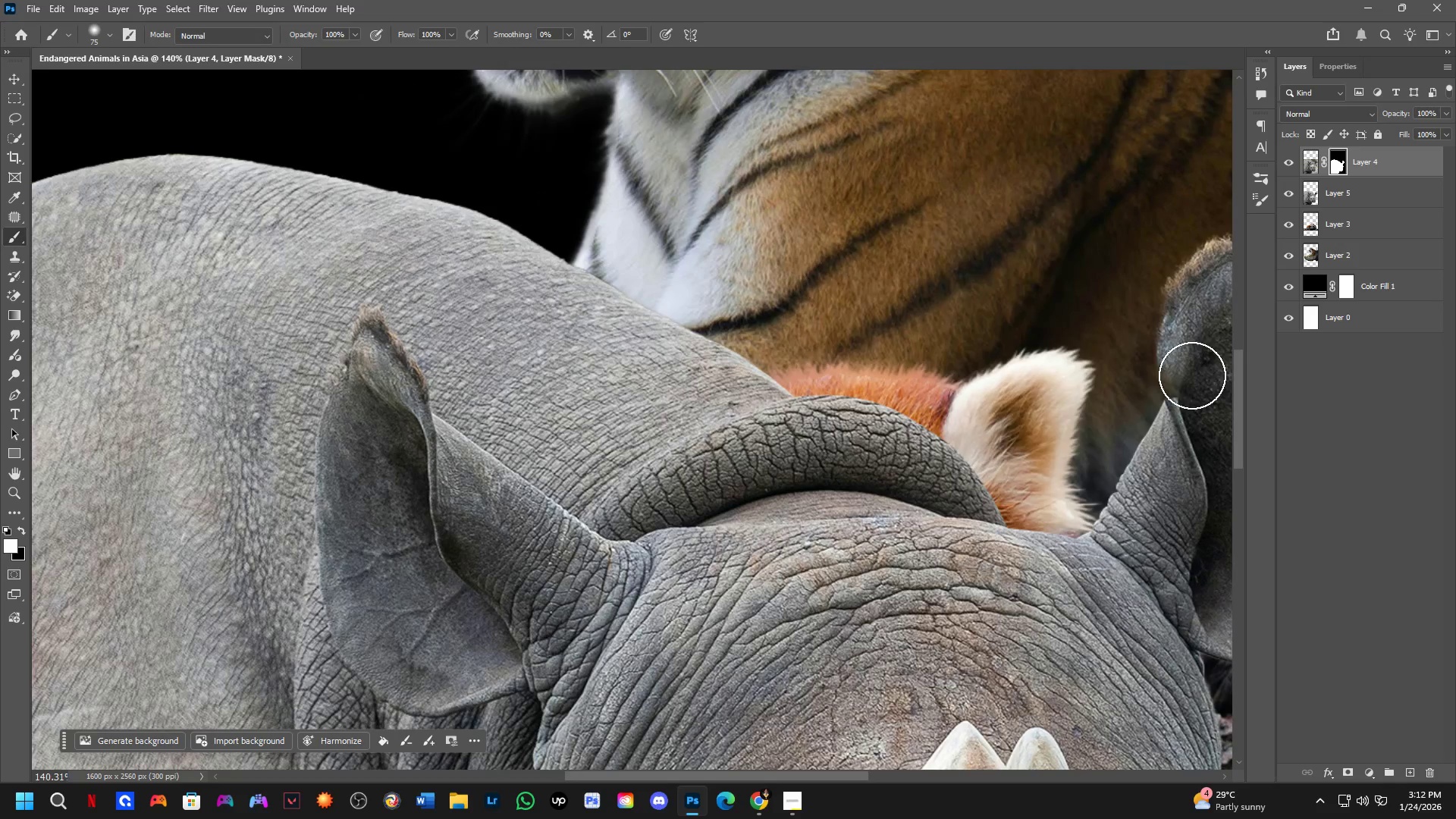 
key(Control+Z)
 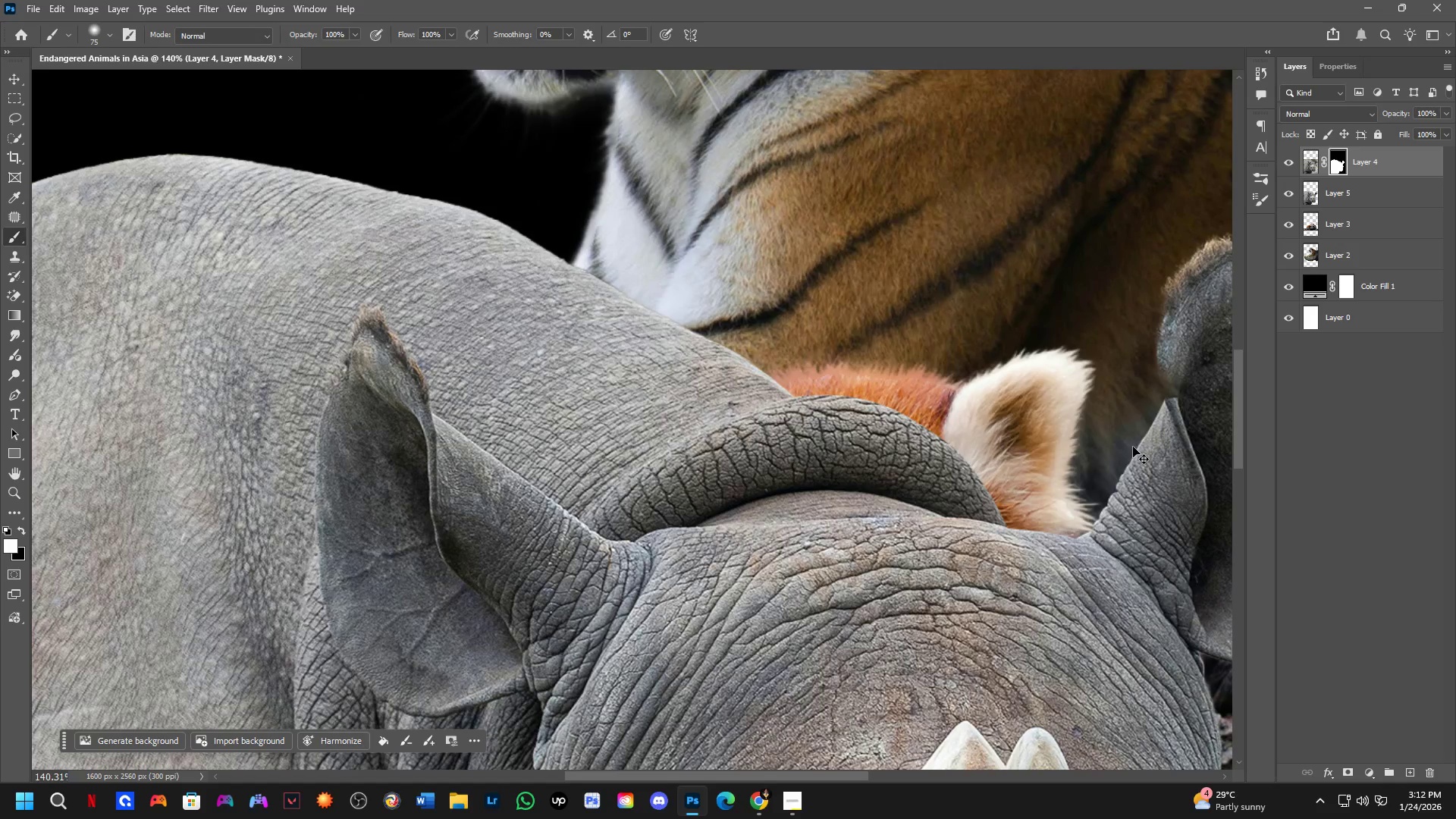 
key(Control+Z)
 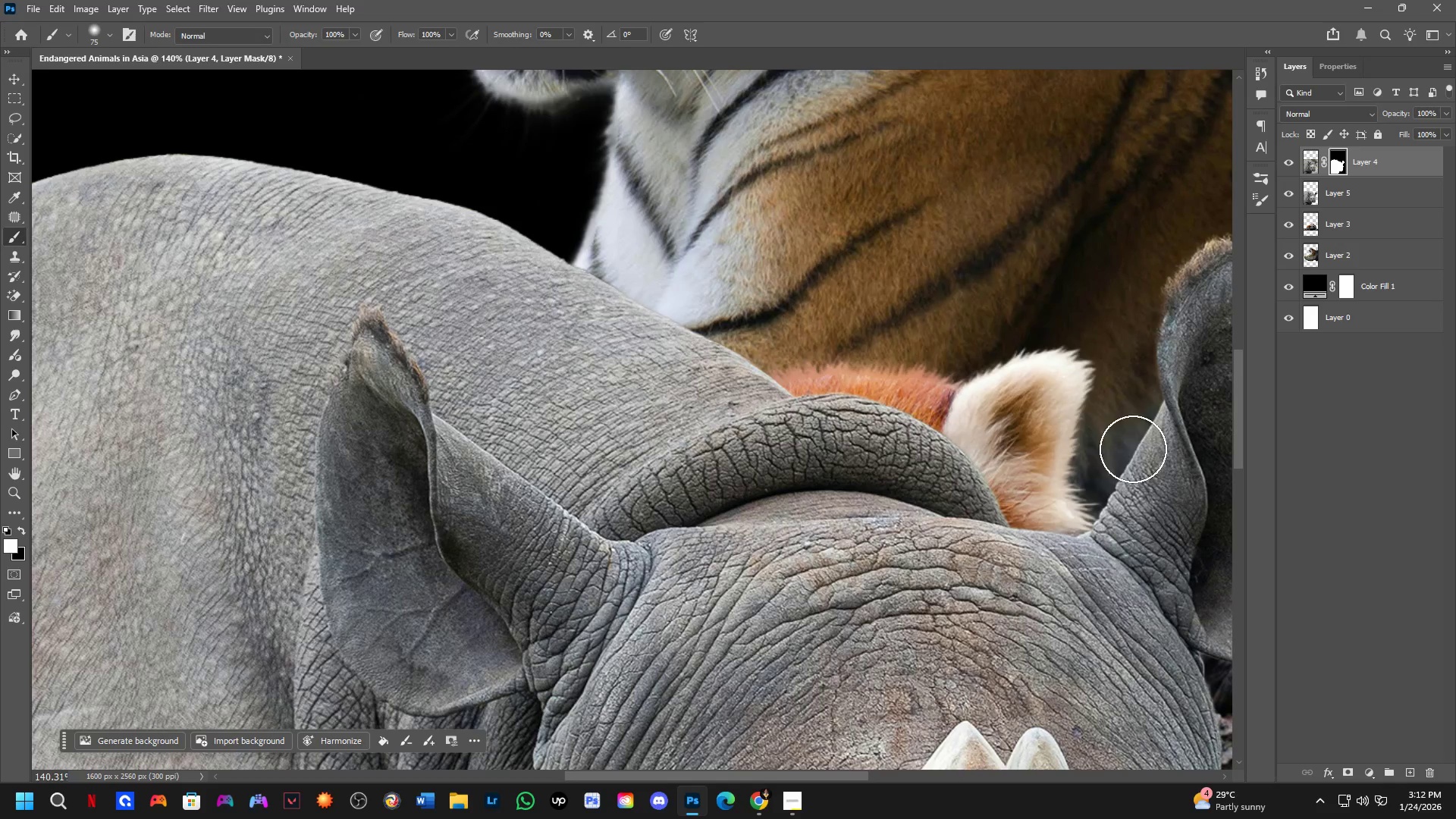 
left_click_drag(start_coordinate=[1126, 463], to_coordinate=[1076, 545])
 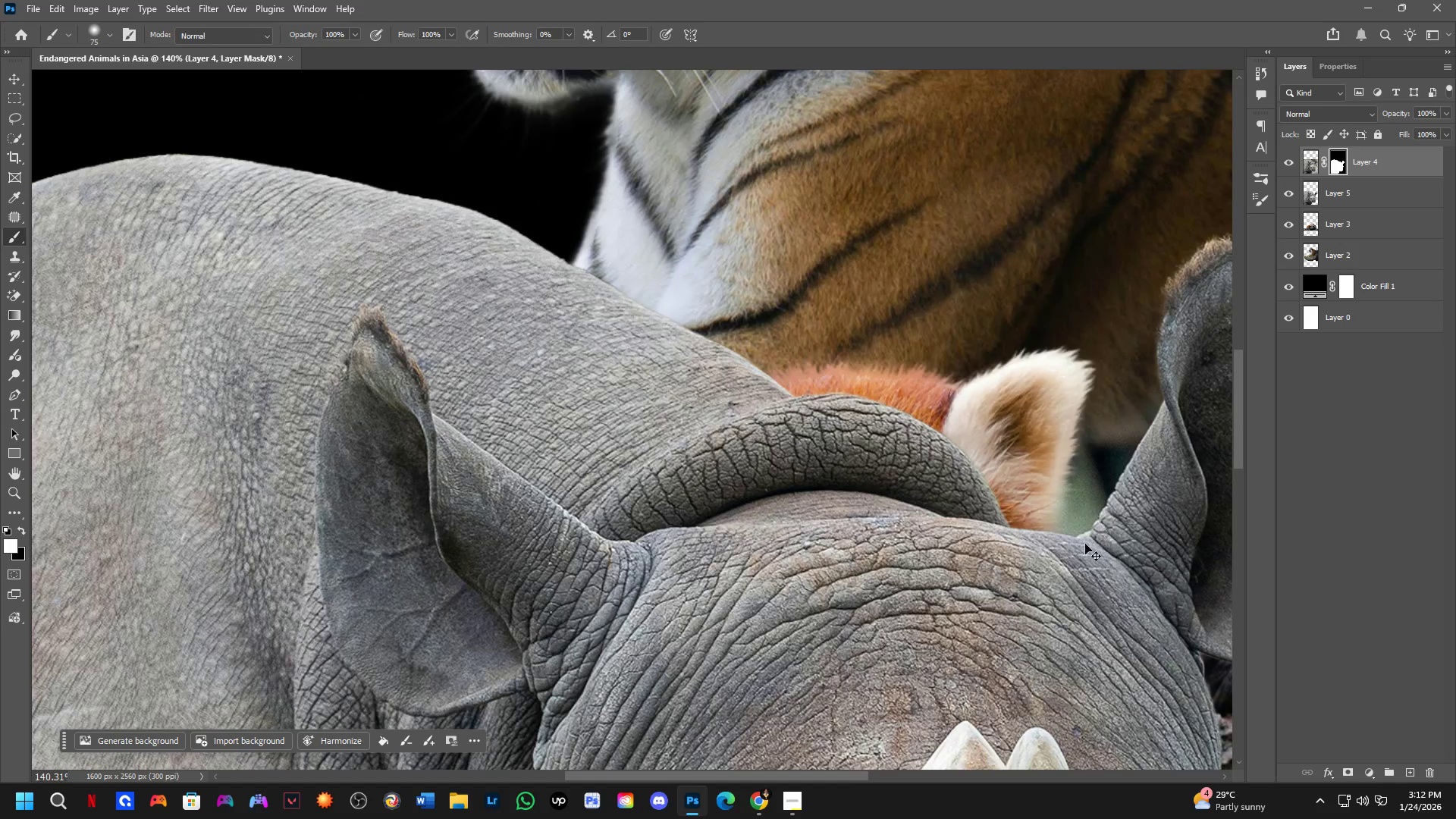 
key(Control+ControlLeft)
 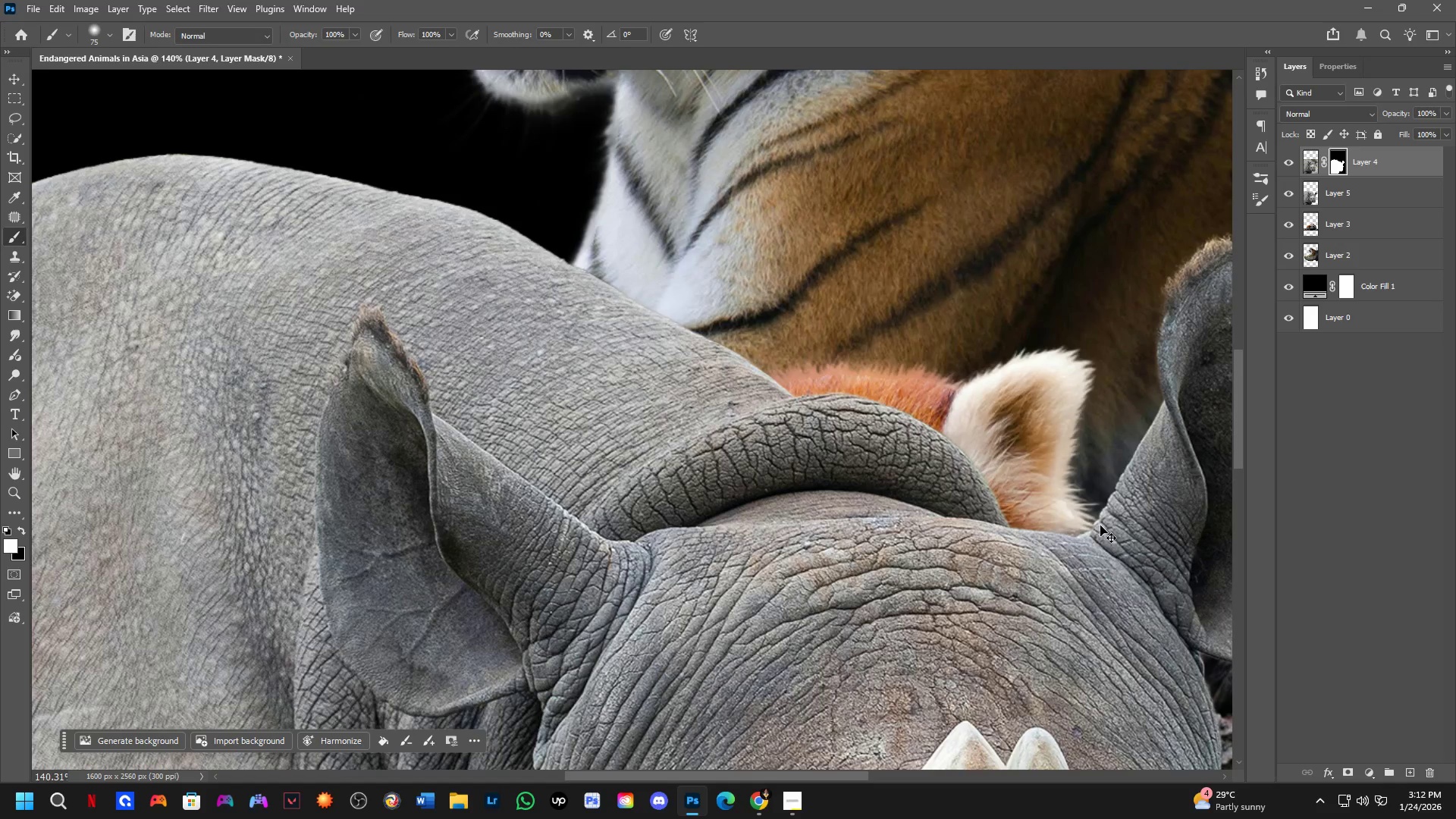 
key(Control+Z)
 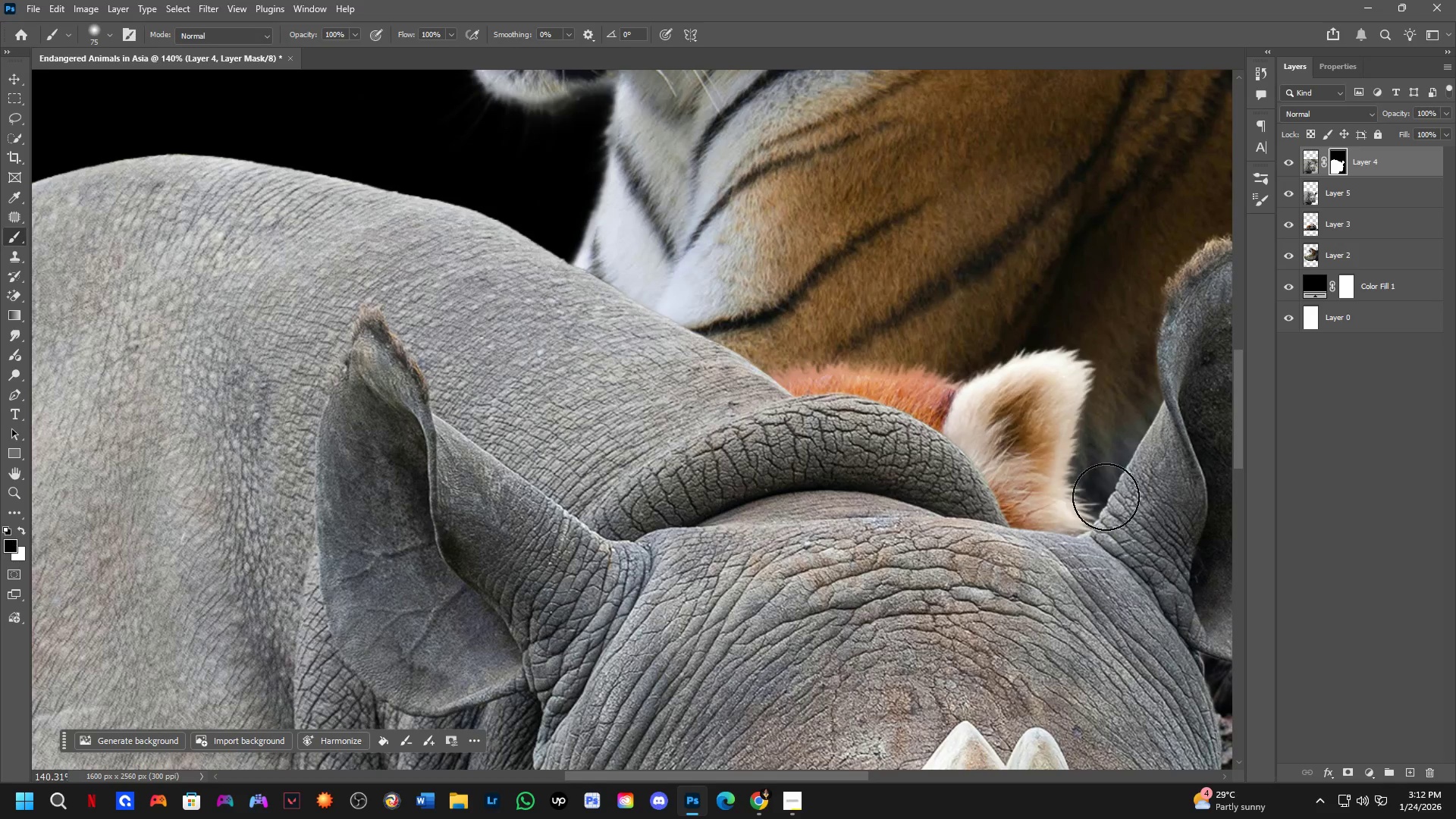 
key(X)
 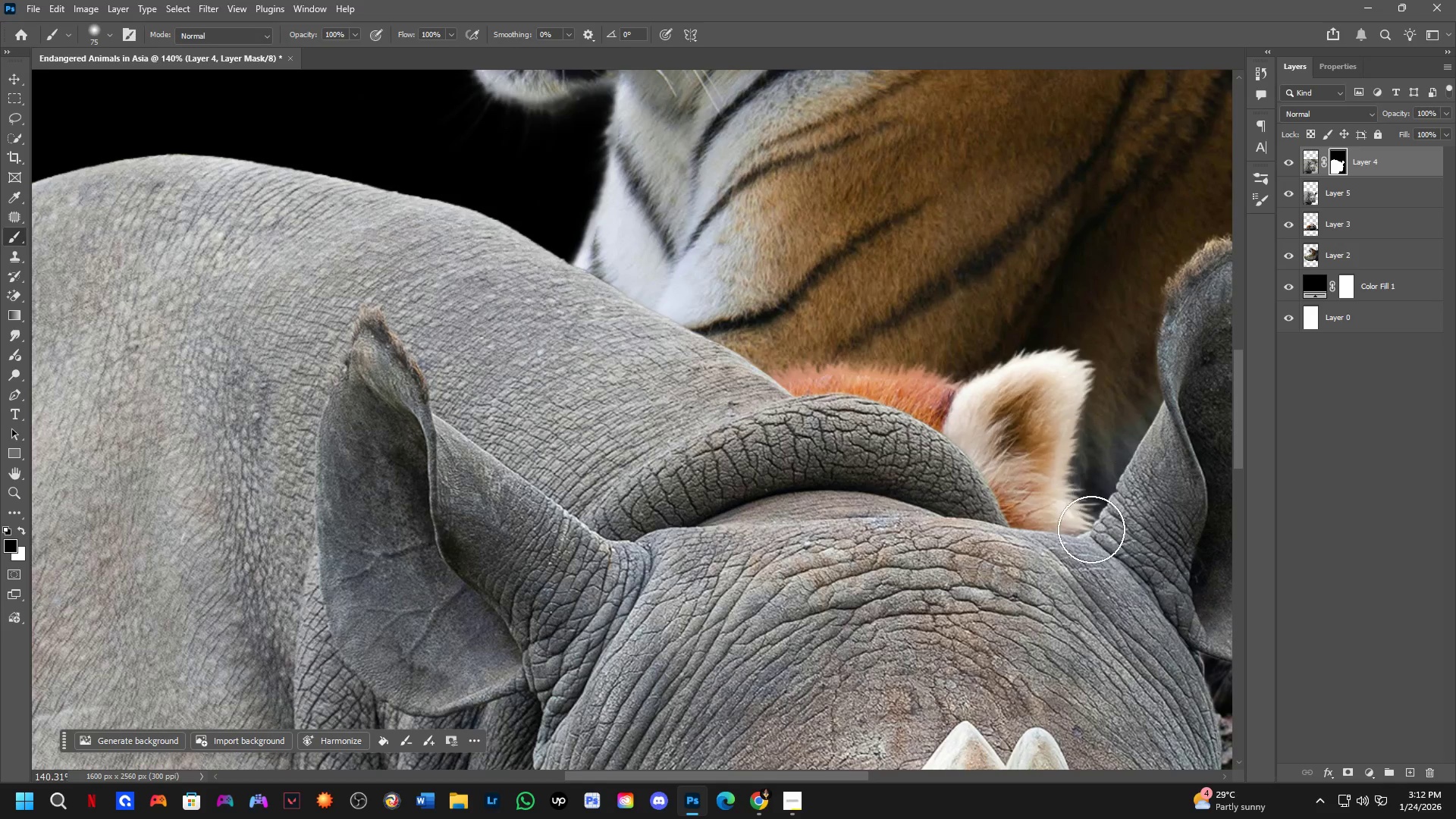 
left_click_drag(start_coordinate=[1107, 489], to_coordinate=[827, 424])
 